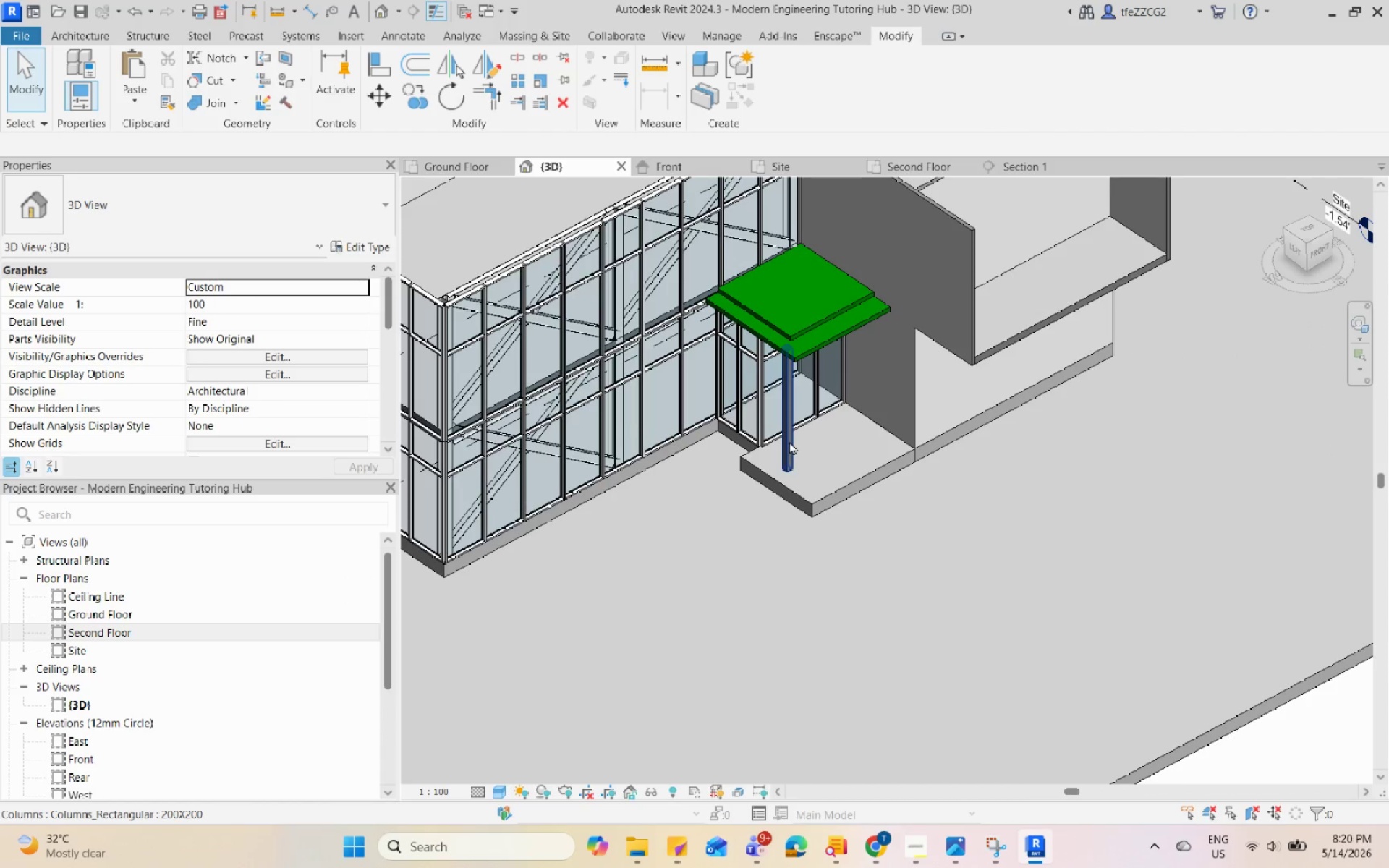 
scroll: coordinate [794, 490], scroll_direction: down, amount: 1.0
 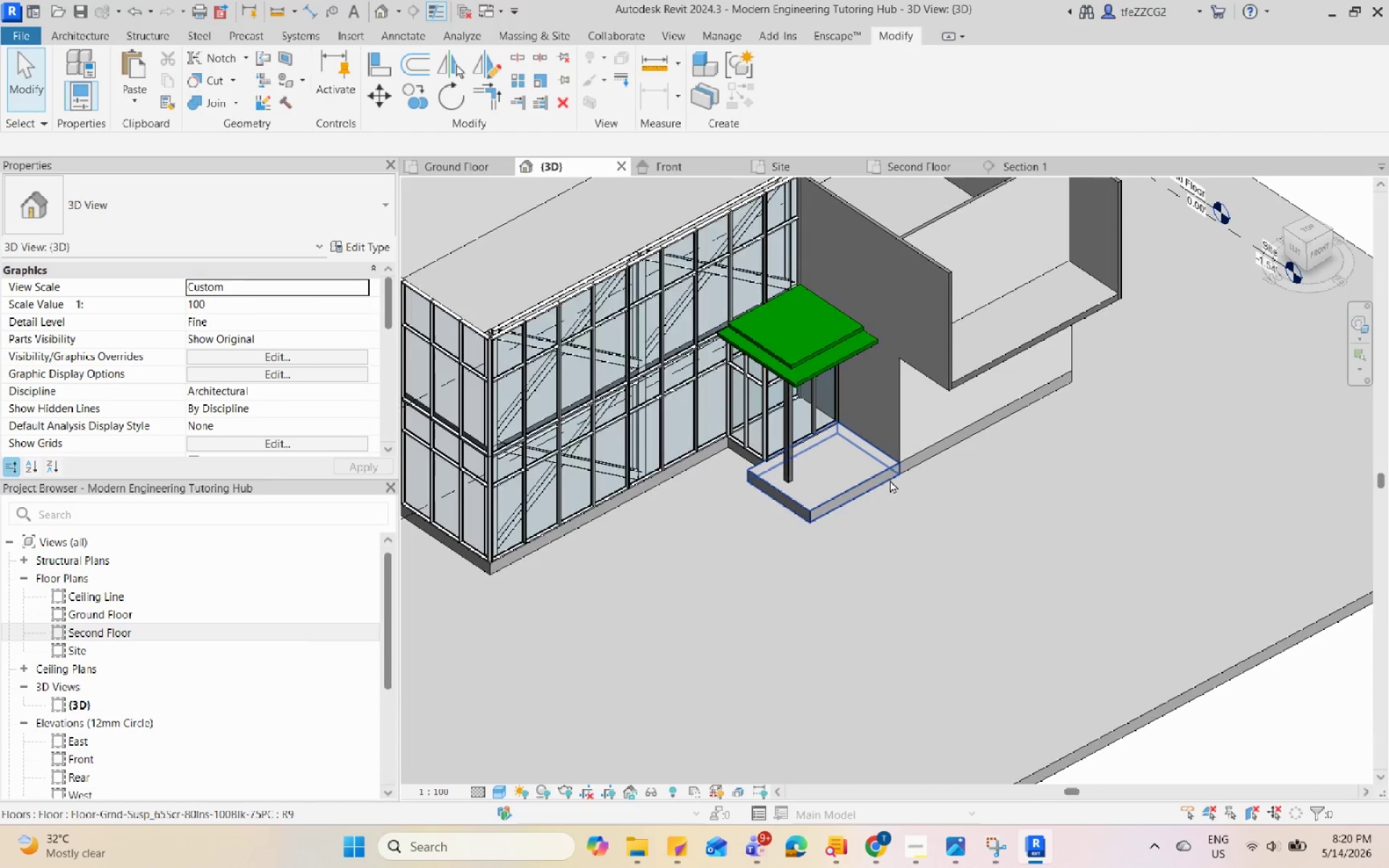 
left_click([891, 480])
 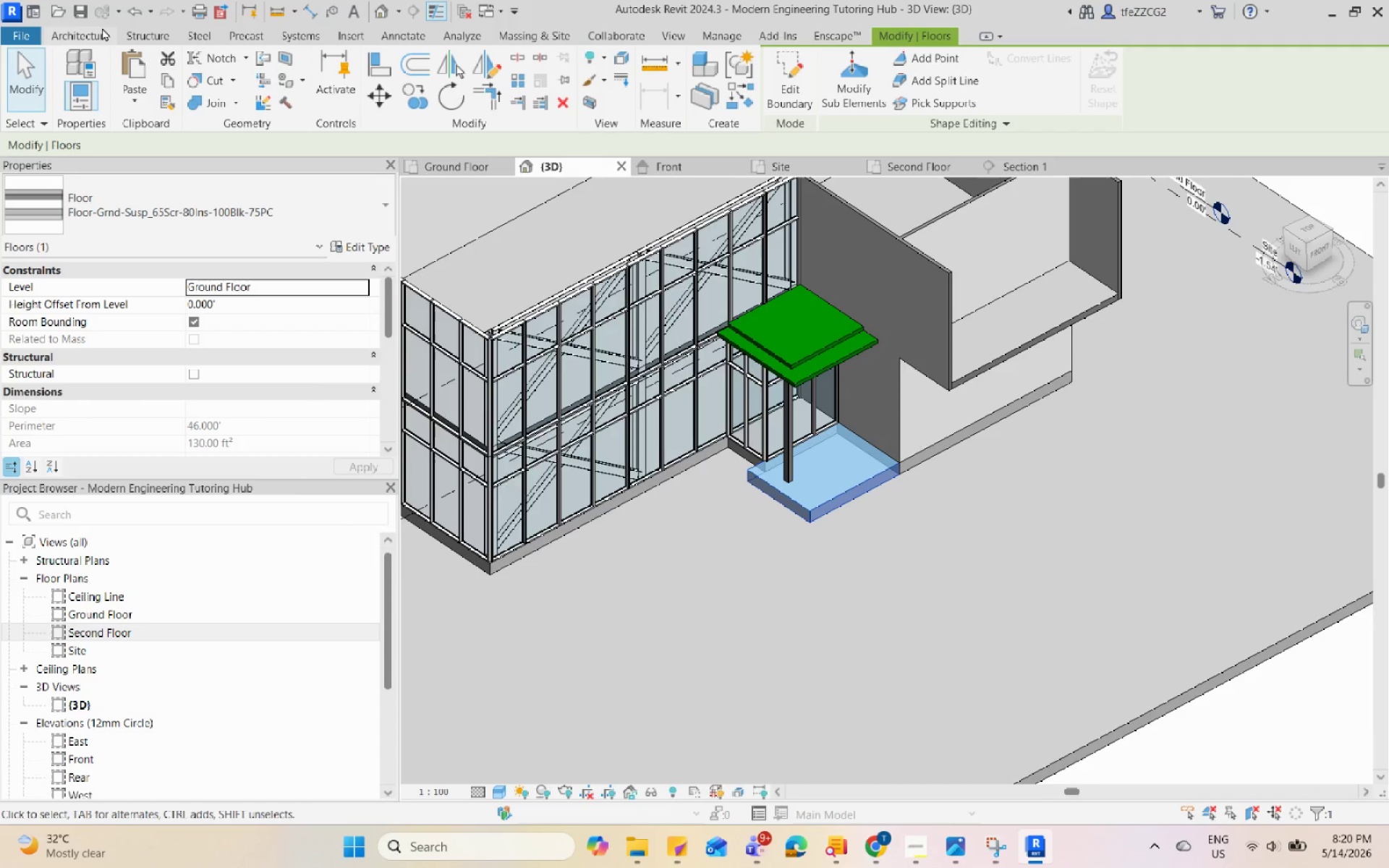 
left_click([102, 27])
 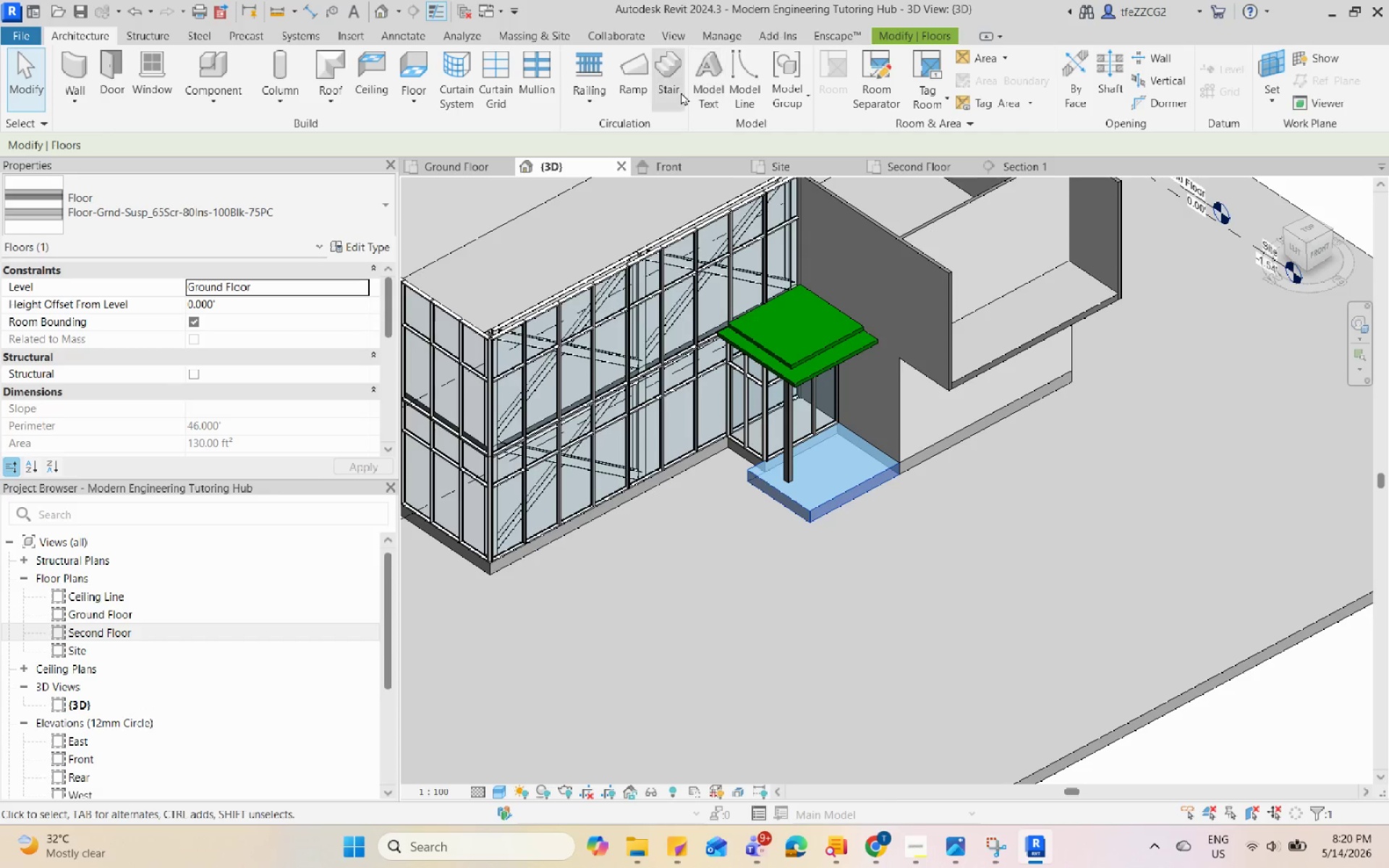 
left_click([647, 90])
 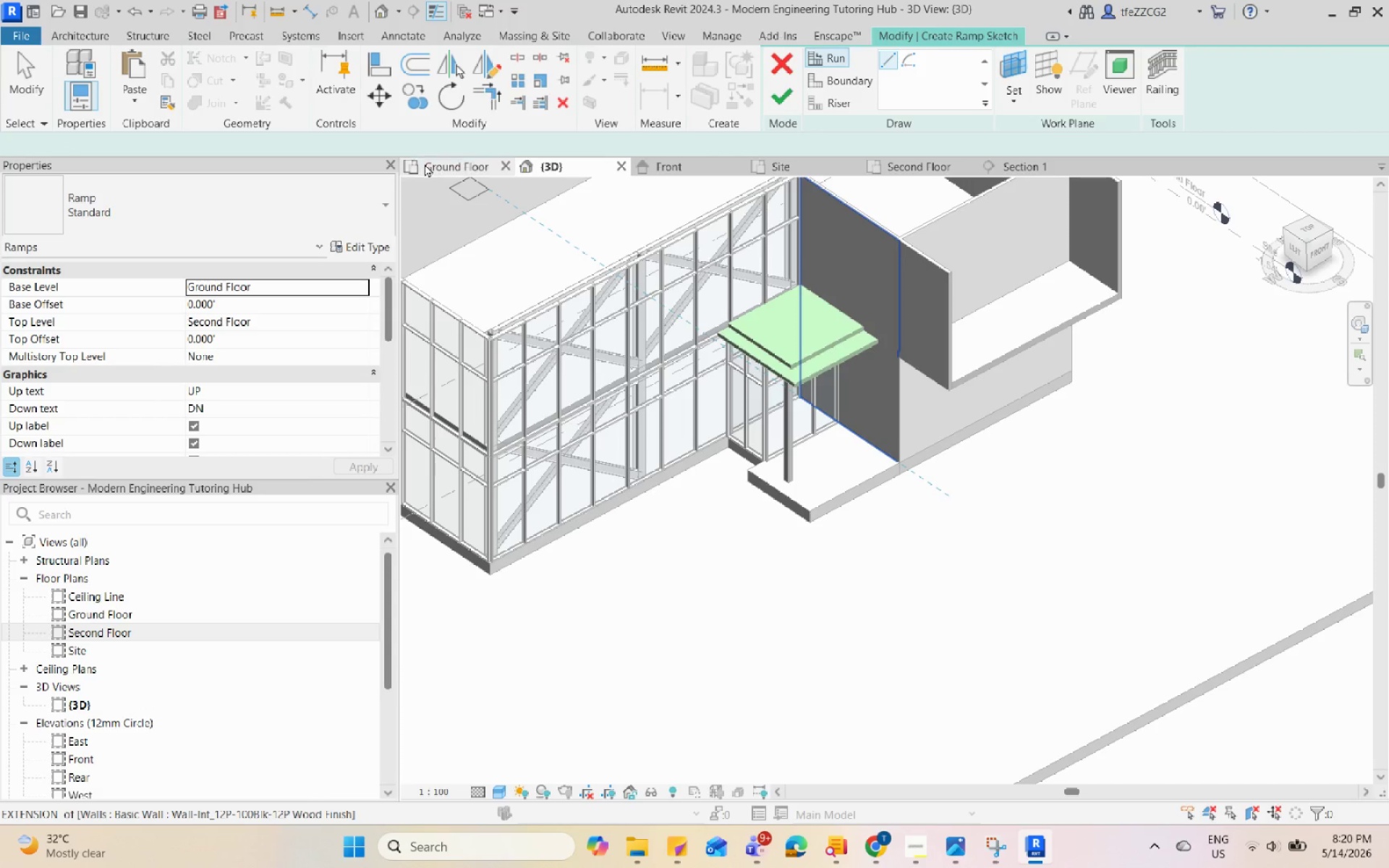 
left_click([425, 163])
 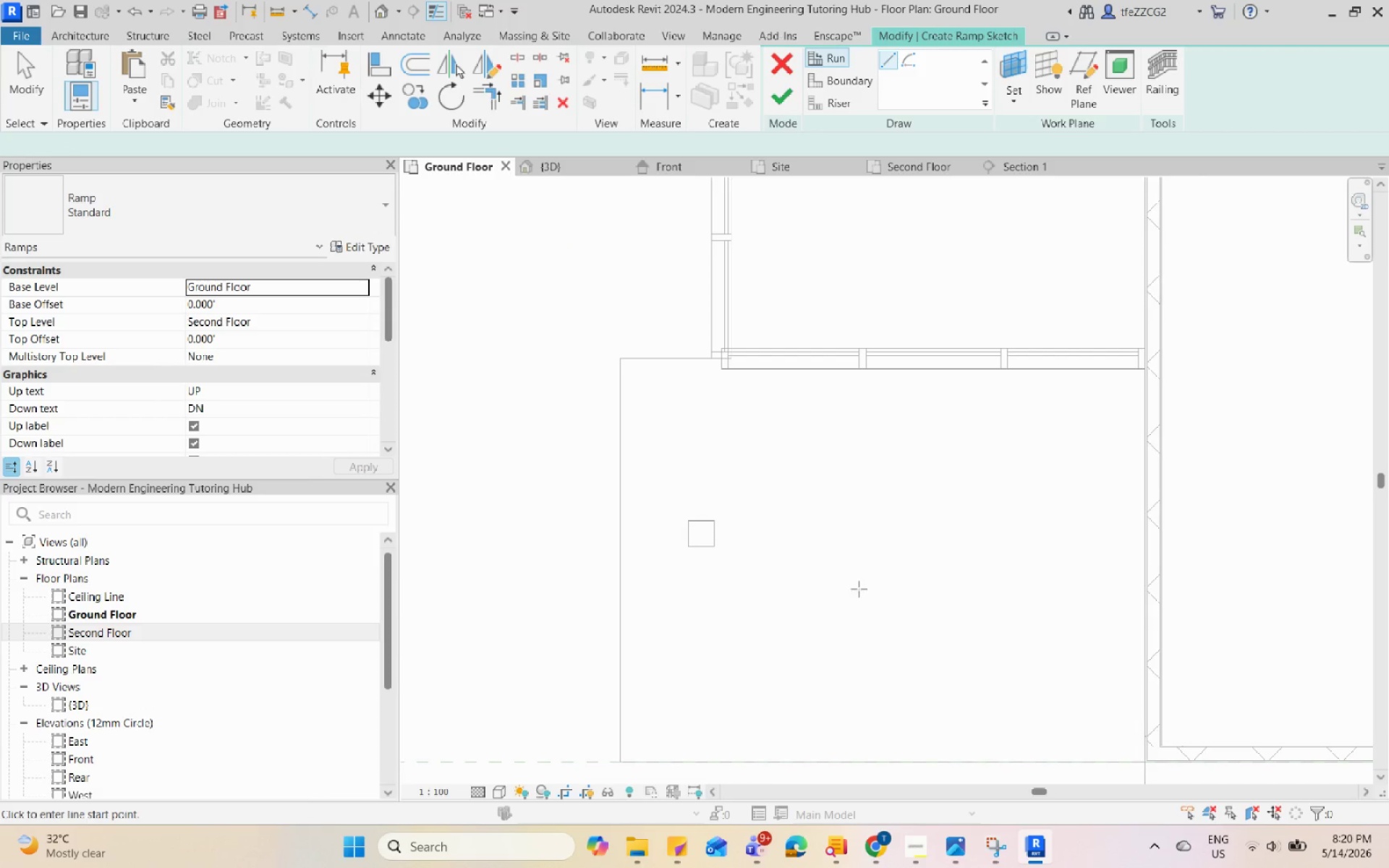 
scroll: coordinate [861, 456], scroll_direction: down, amount: 10.0
 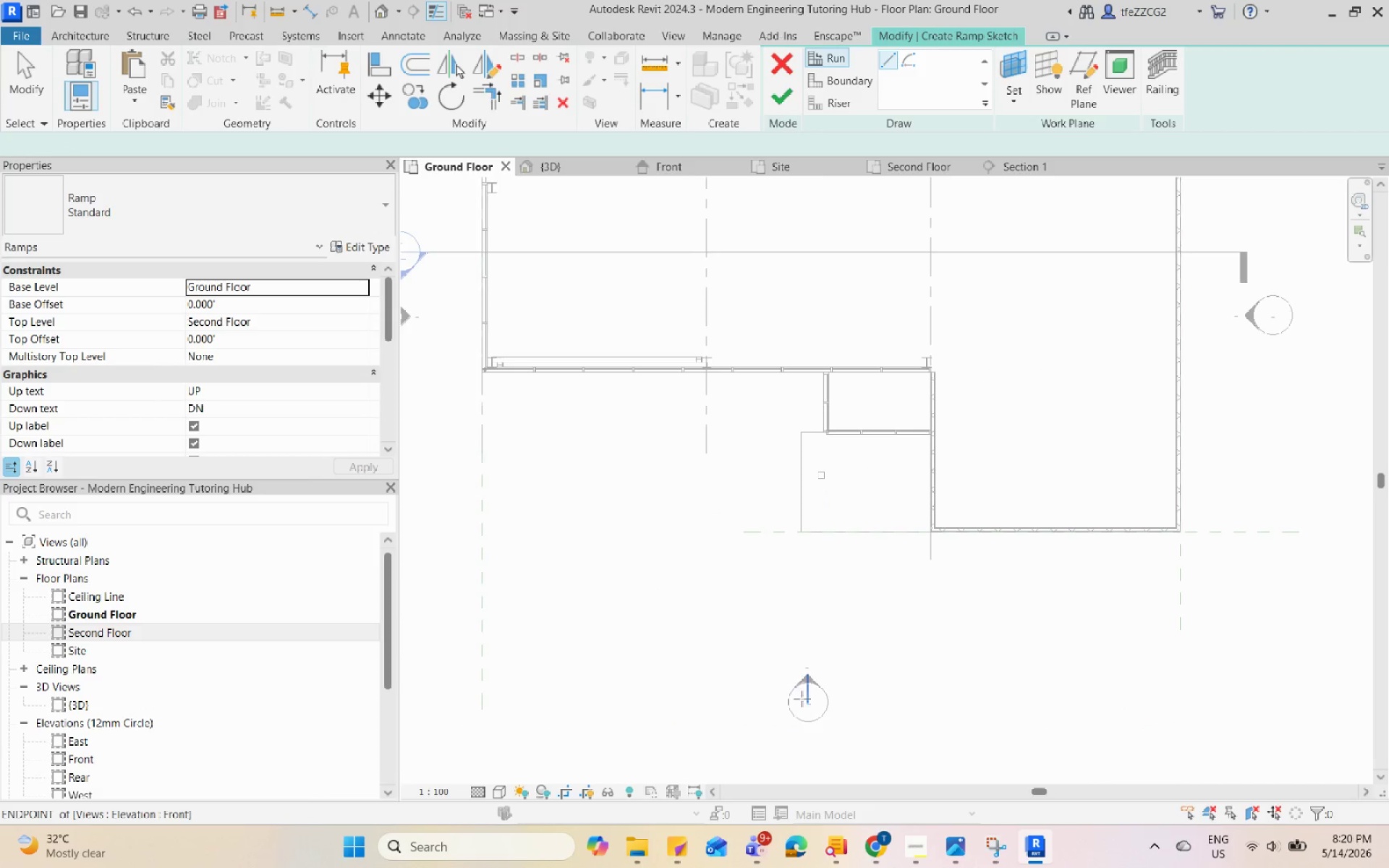 
left_click([815, 652])
 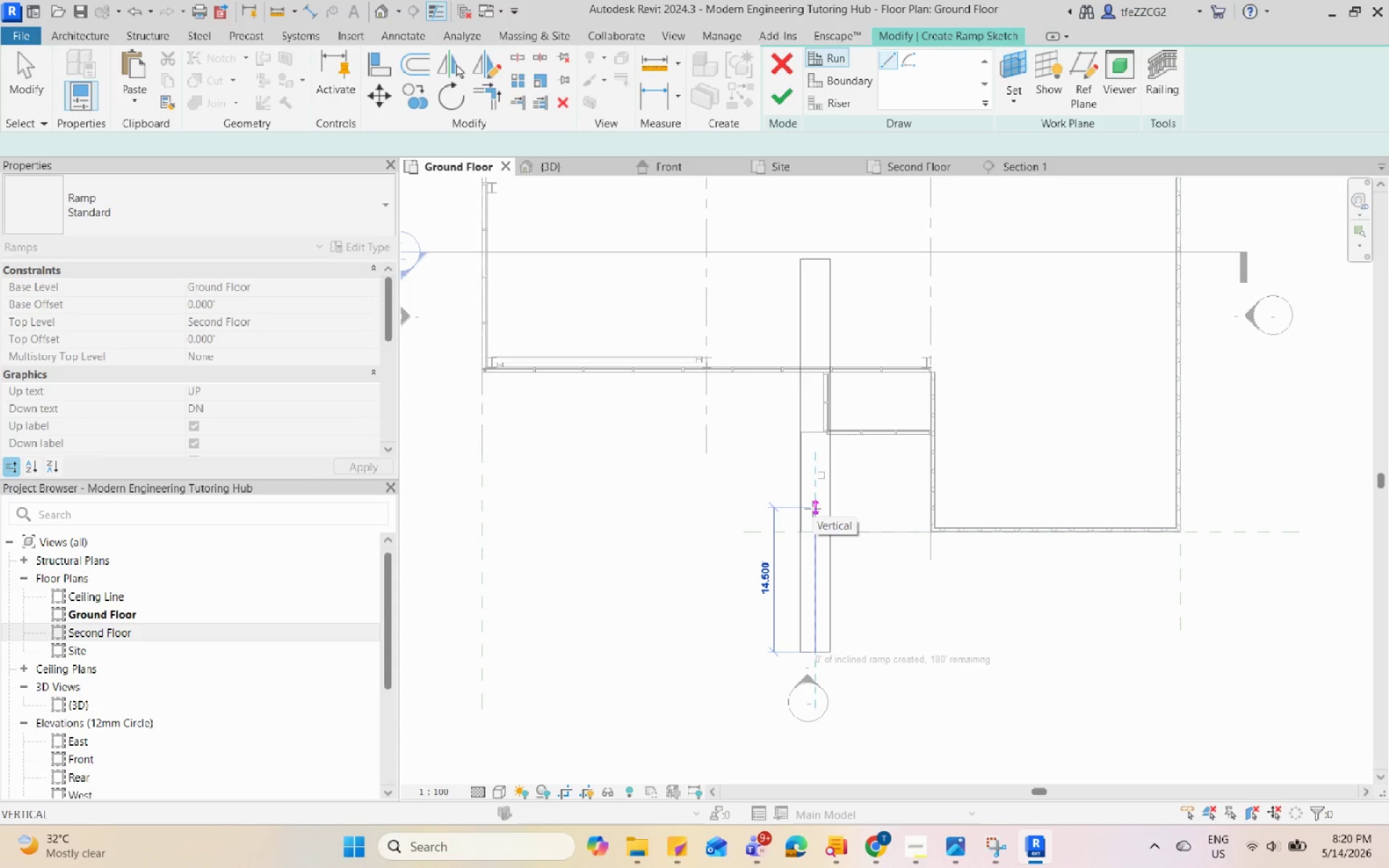 
wait(6.3)
 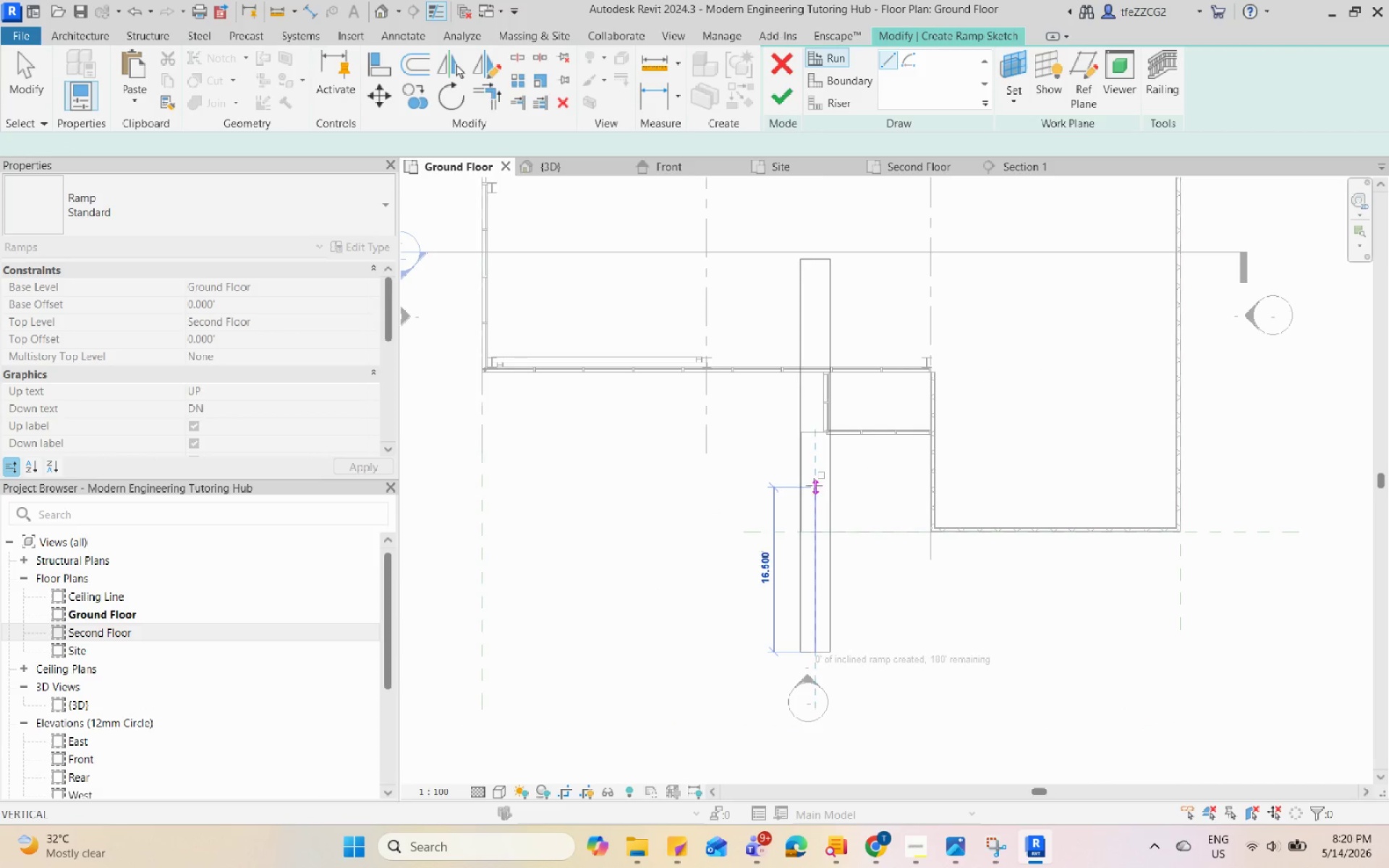 
left_click([812, 509])
 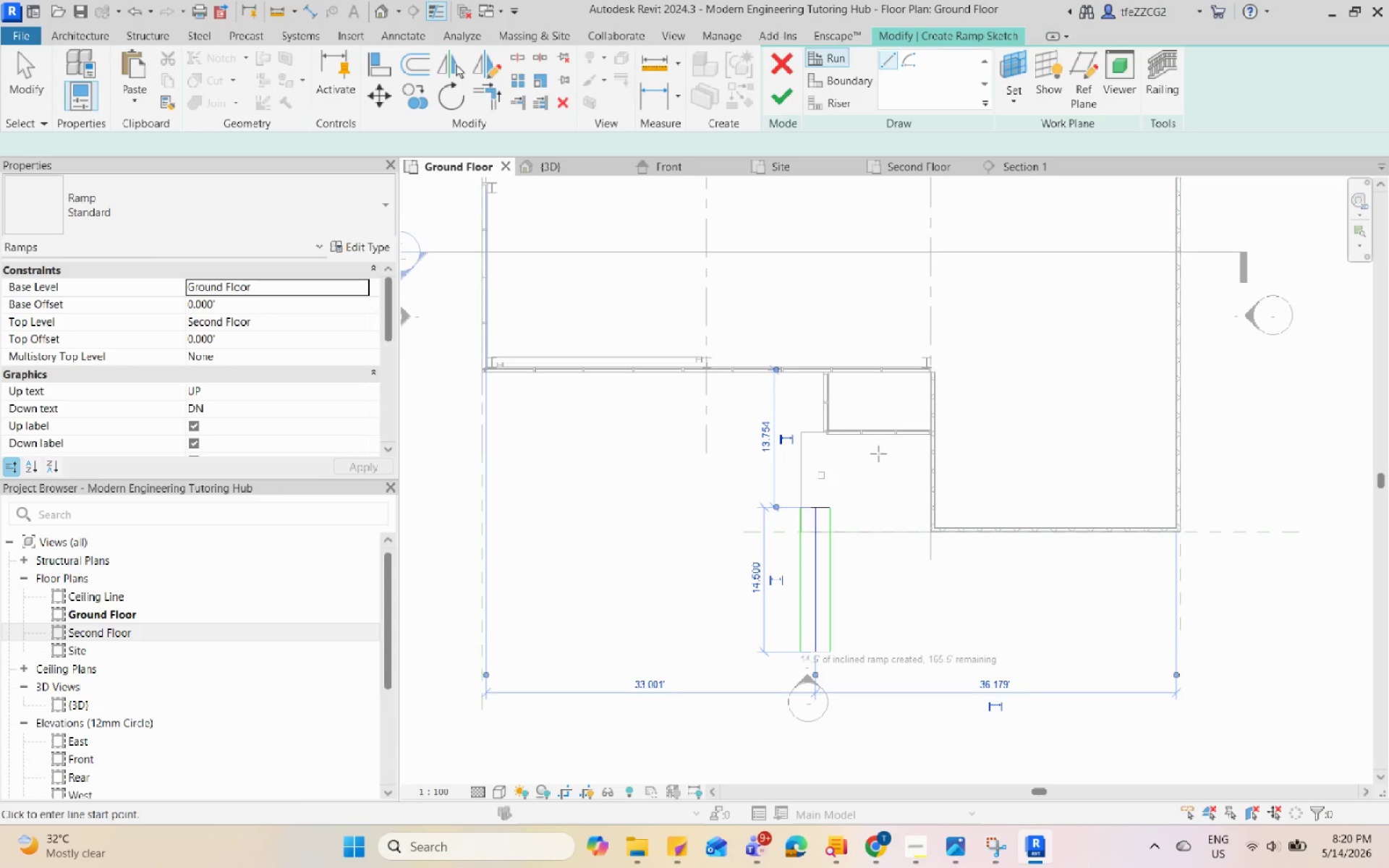 
key(Escape)
 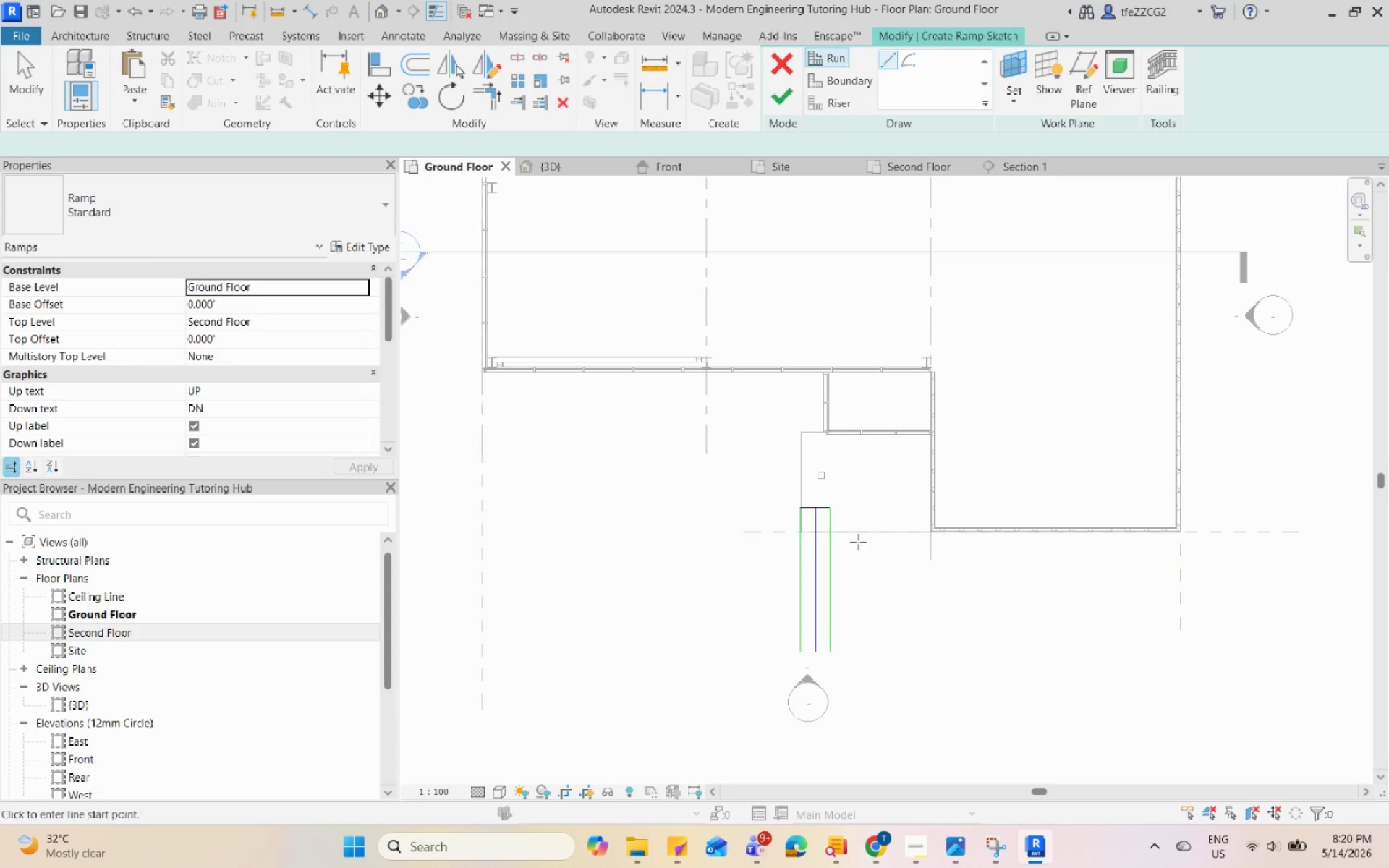 
key(Escape)
 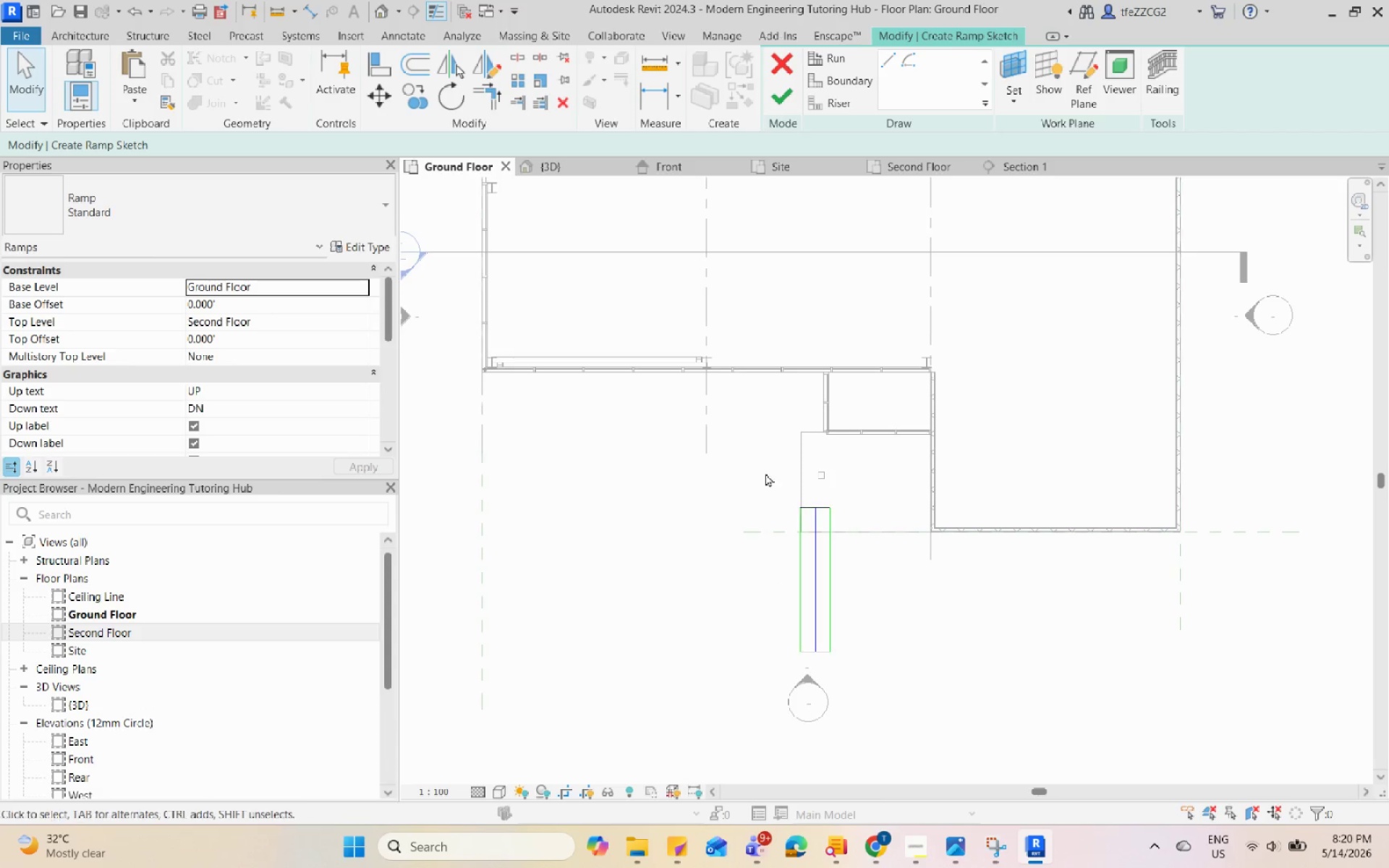 
left_click_drag(start_coordinate=[765, 473], to_coordinate=[901, 677])
 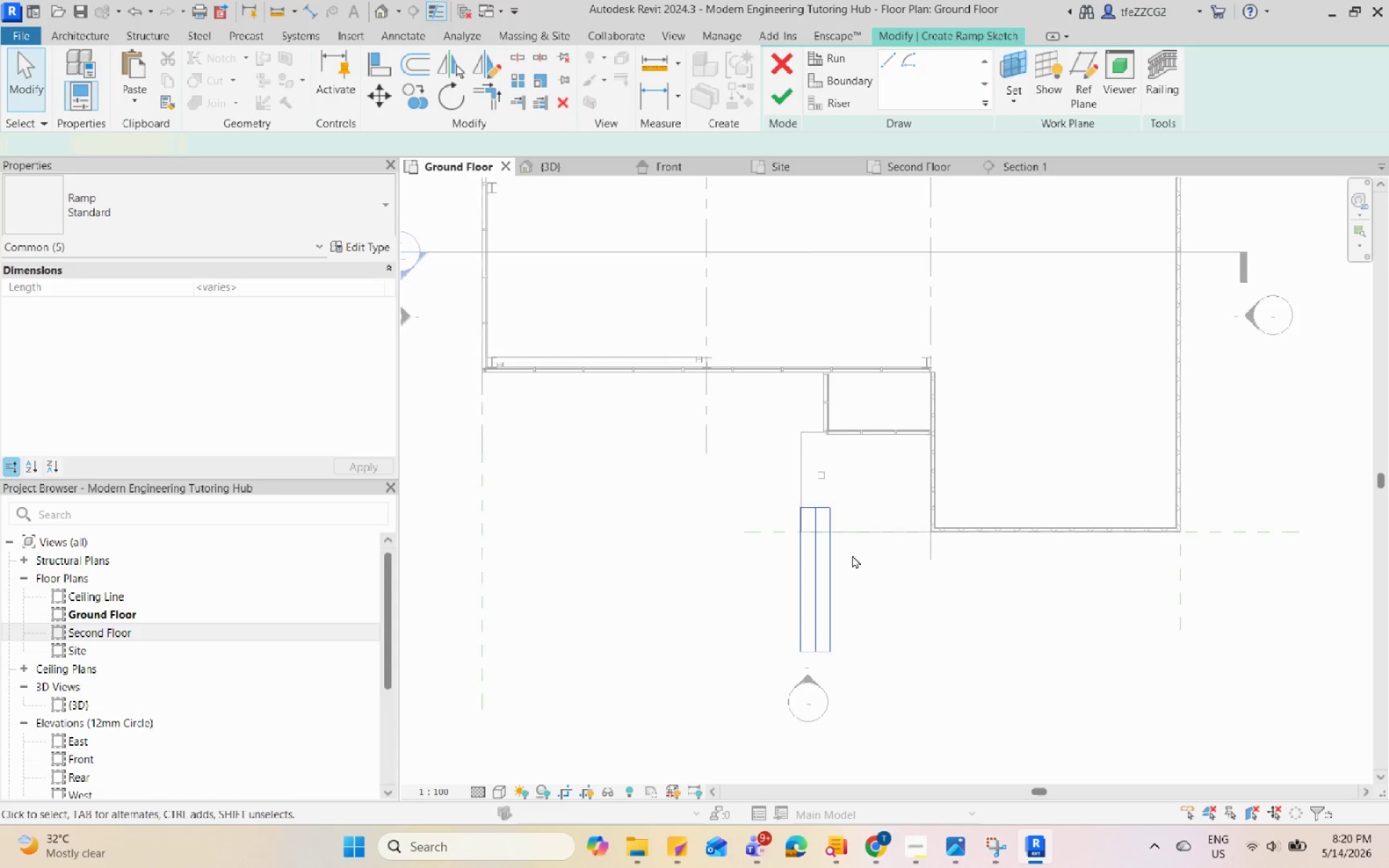 
scroll: coordinate [847, 545], scroll_direction: up, amount: 3.0
 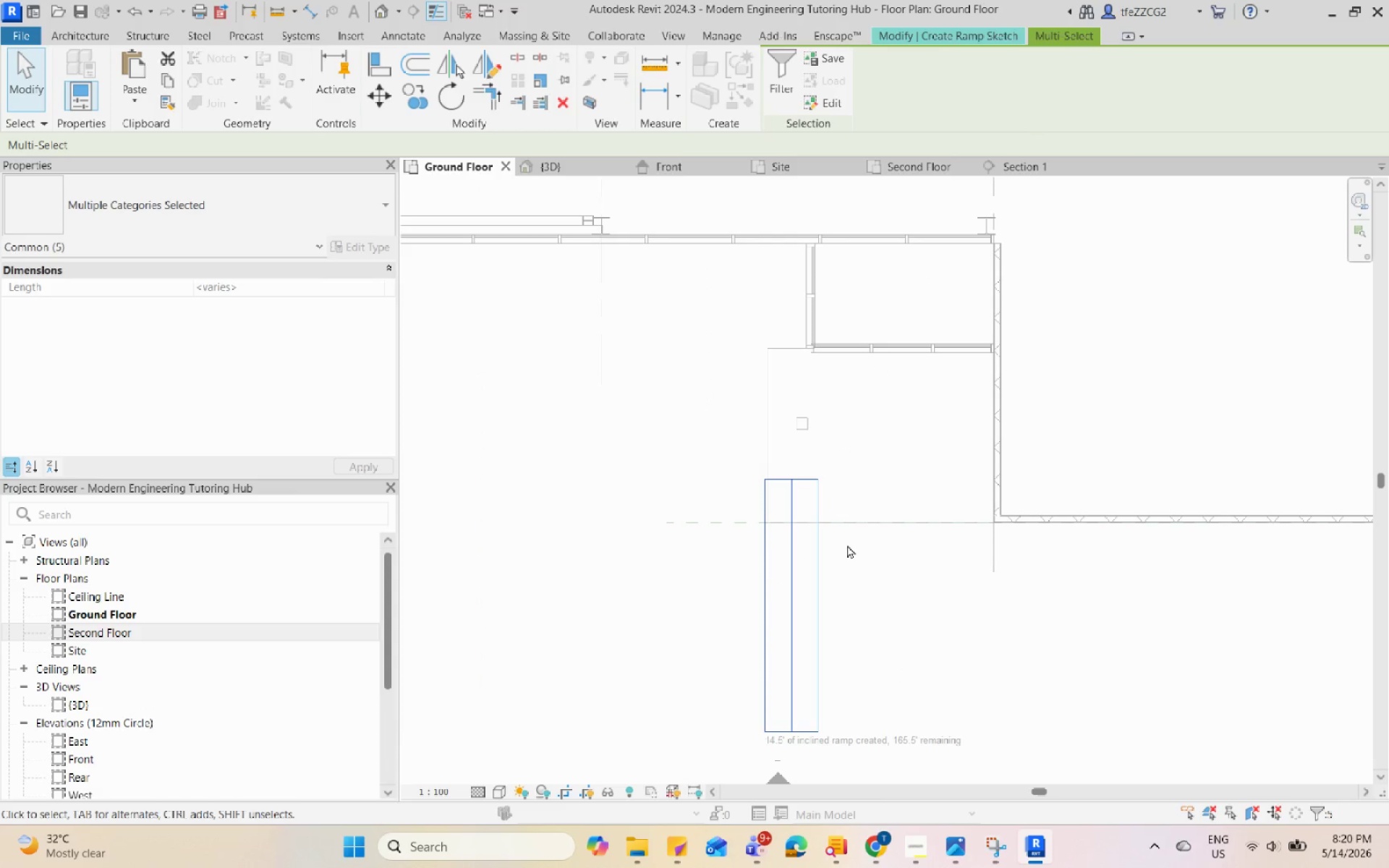 
type(MV)
 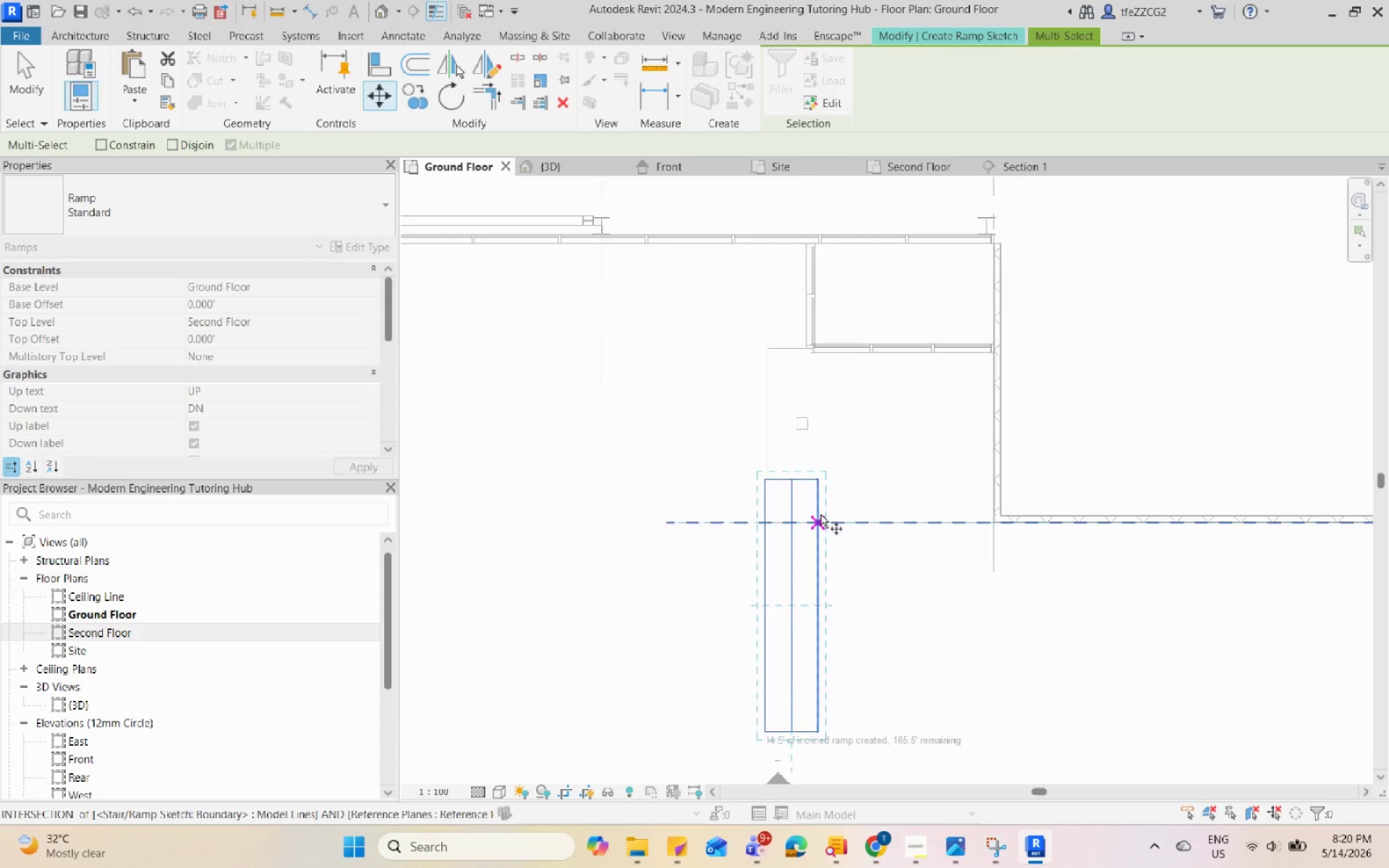 
scroll: coordinate [820, 514], scroll_direction: up, amount: 3.0
 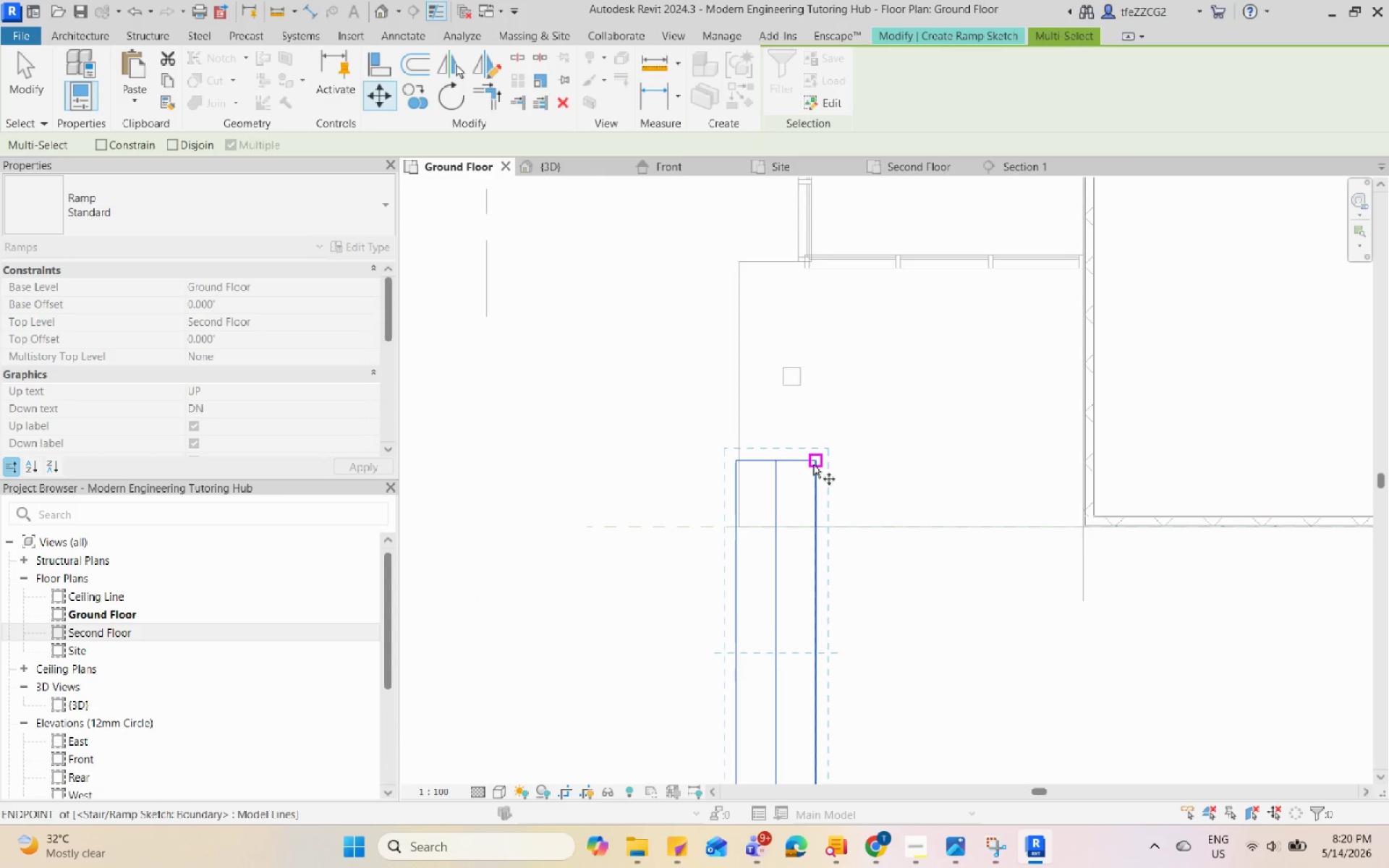 
left_click([813, 464])
 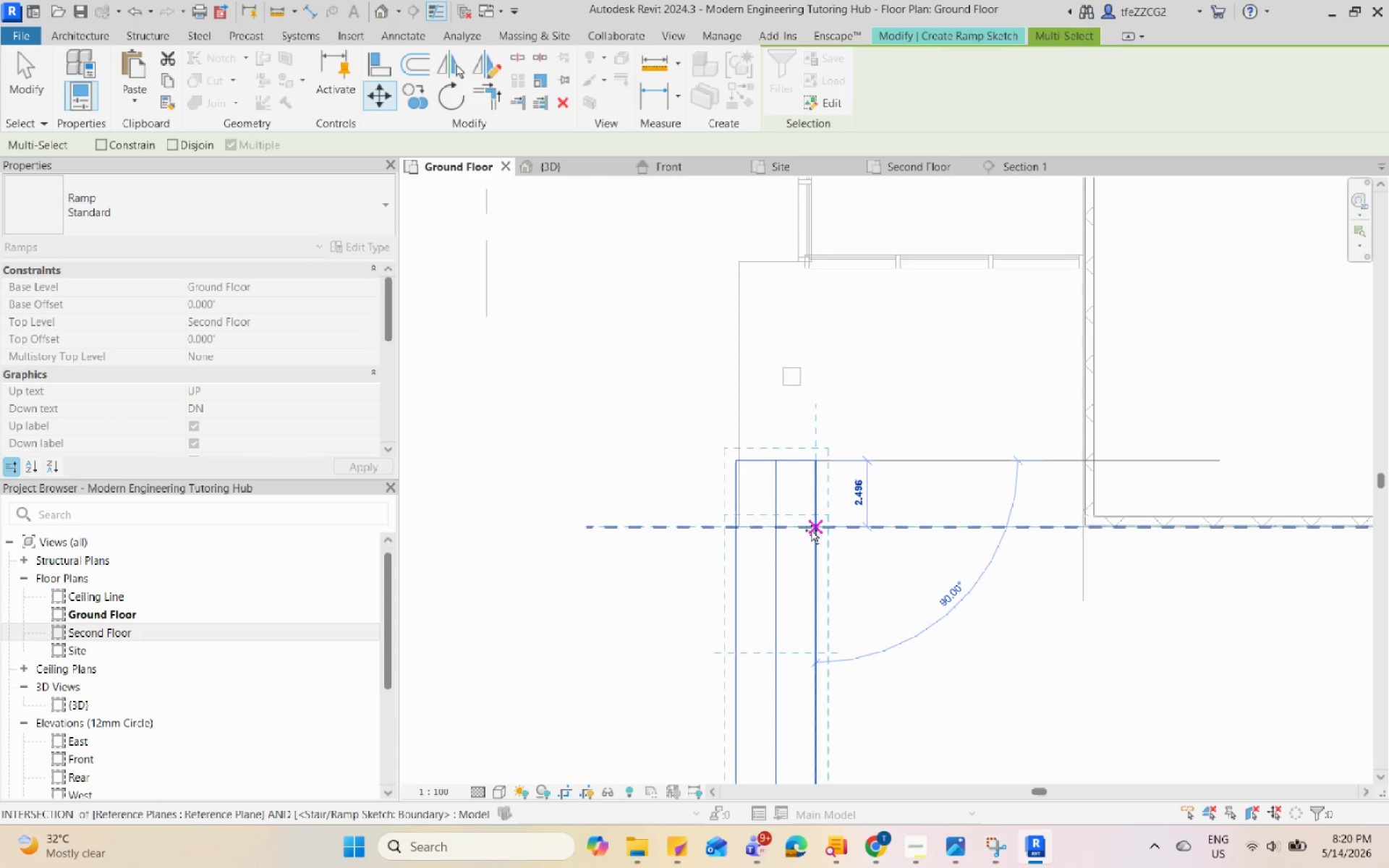 
left_click([812, 530])
 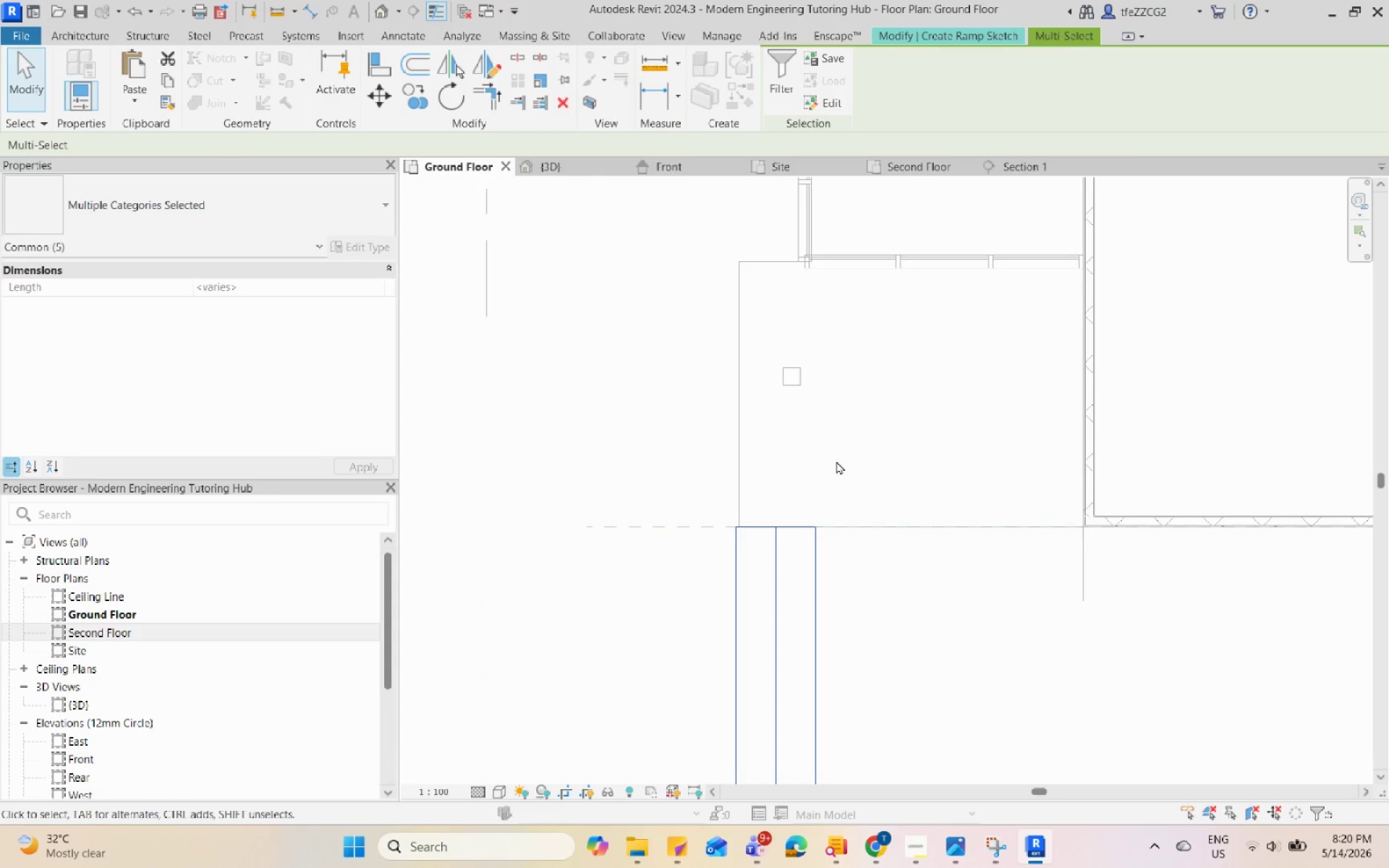 
key(Escape)
type(AQ)
 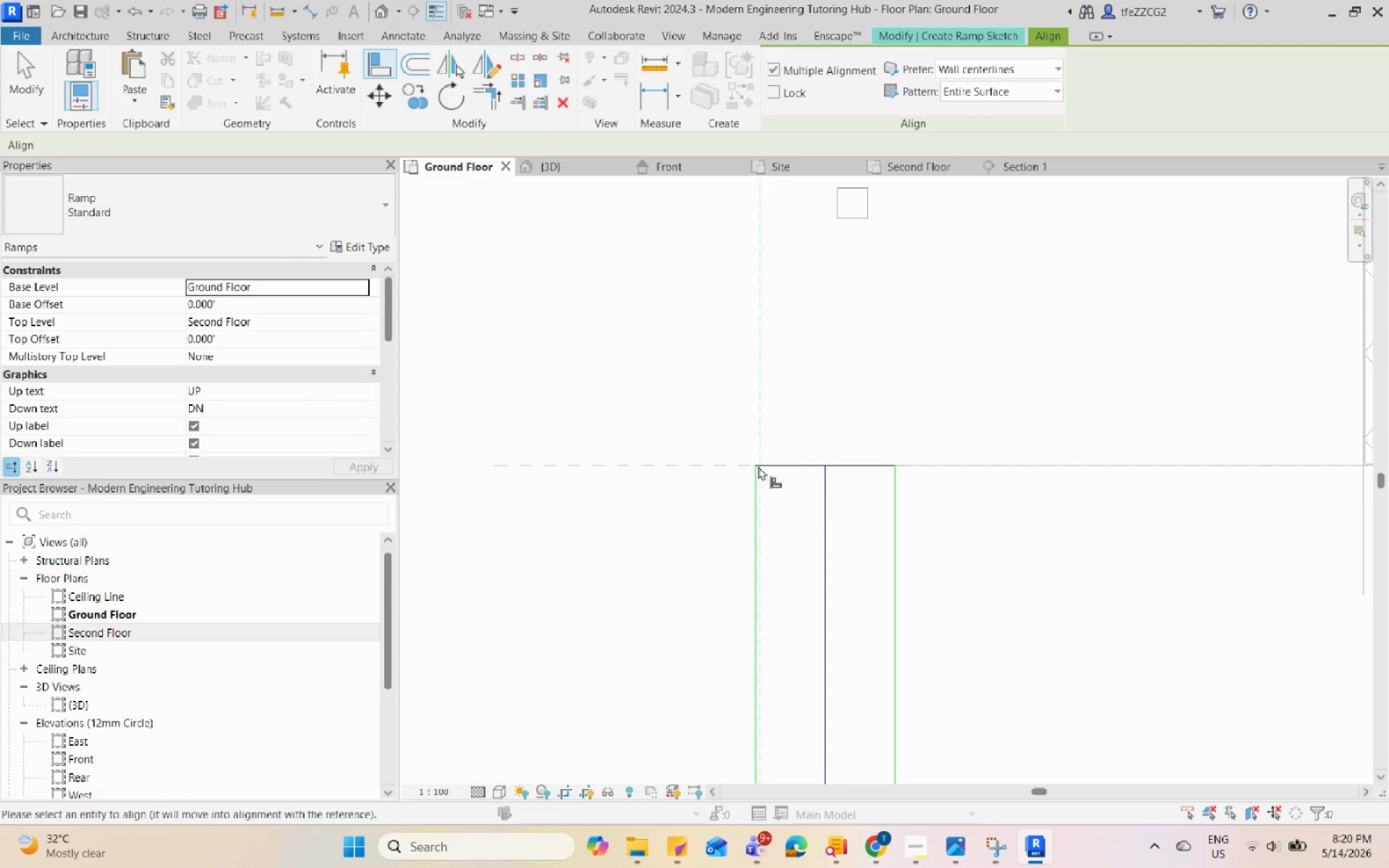 
scroll: coordinate [769, 524], scroll_direction: up, amount: 4.0
 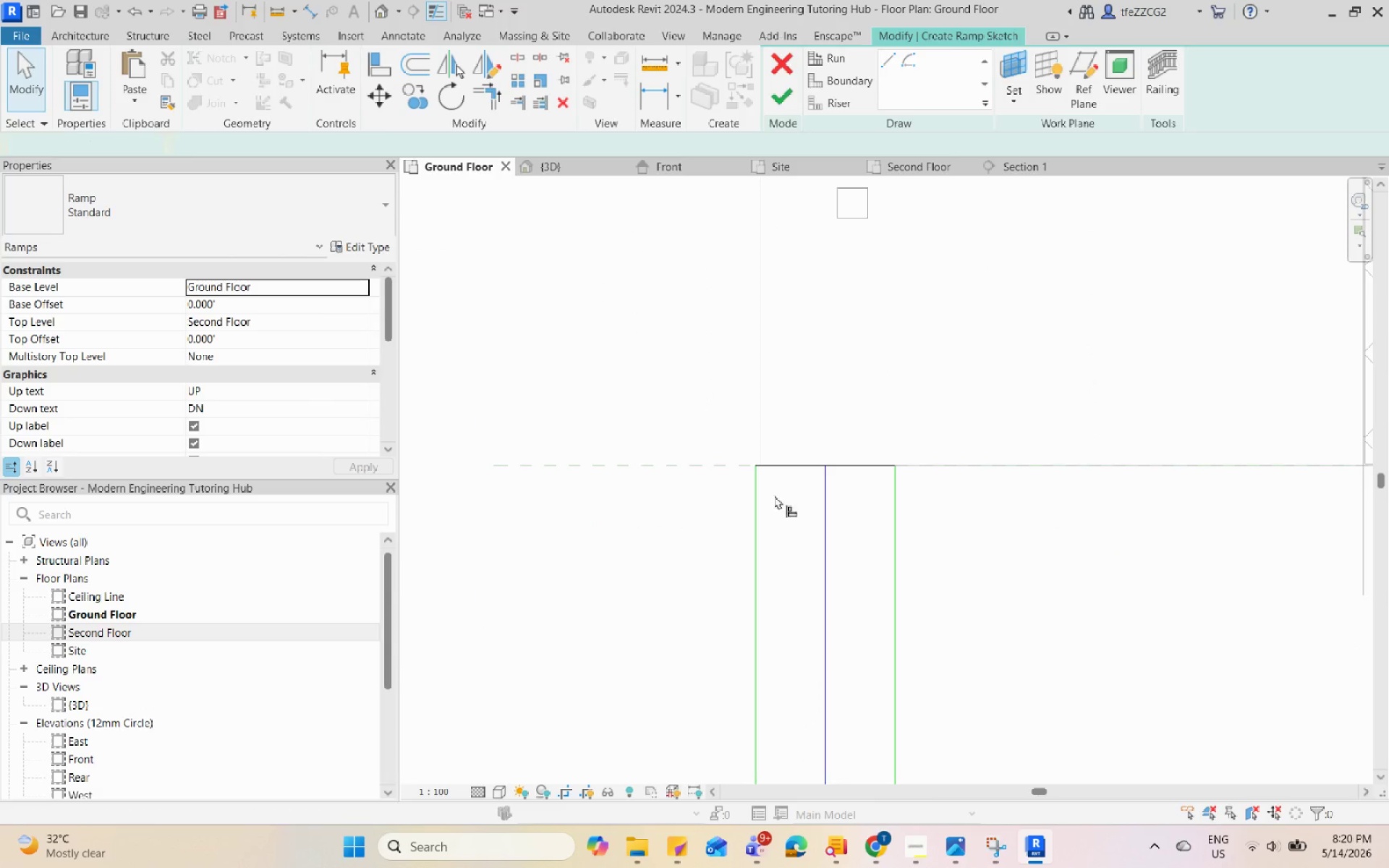 
double_click([755, 480])
 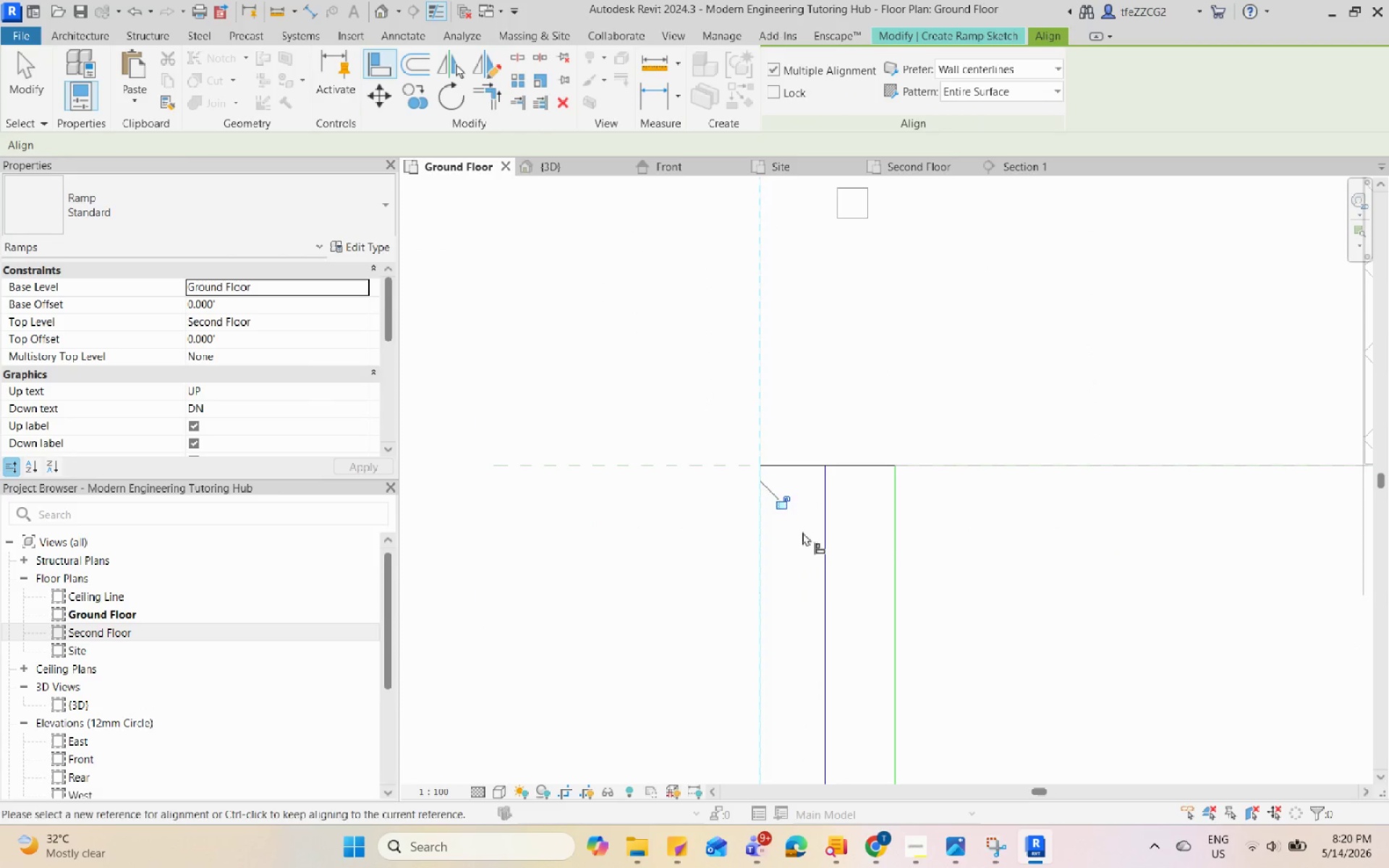 
key(Escape)
 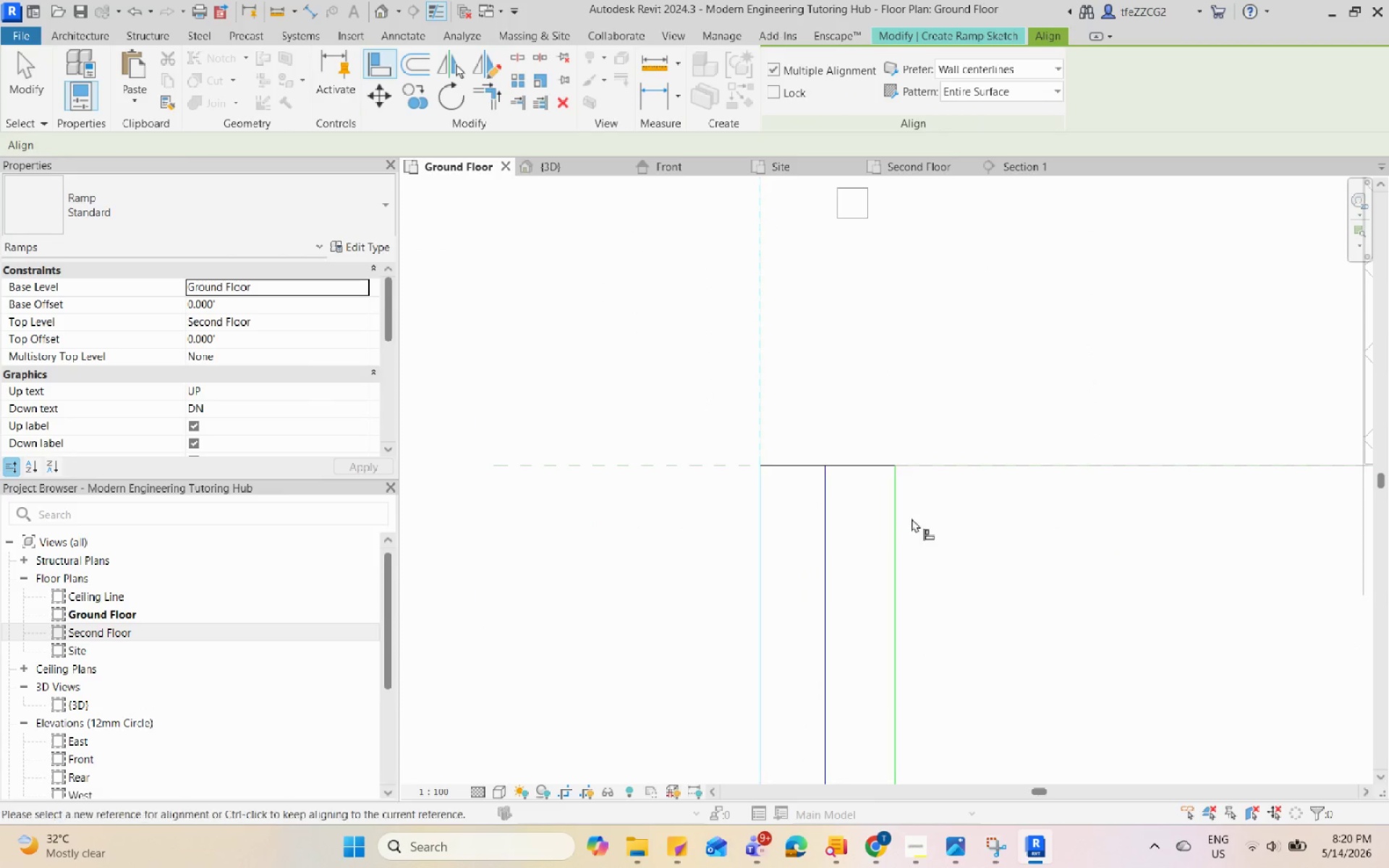 
key(Escape)
 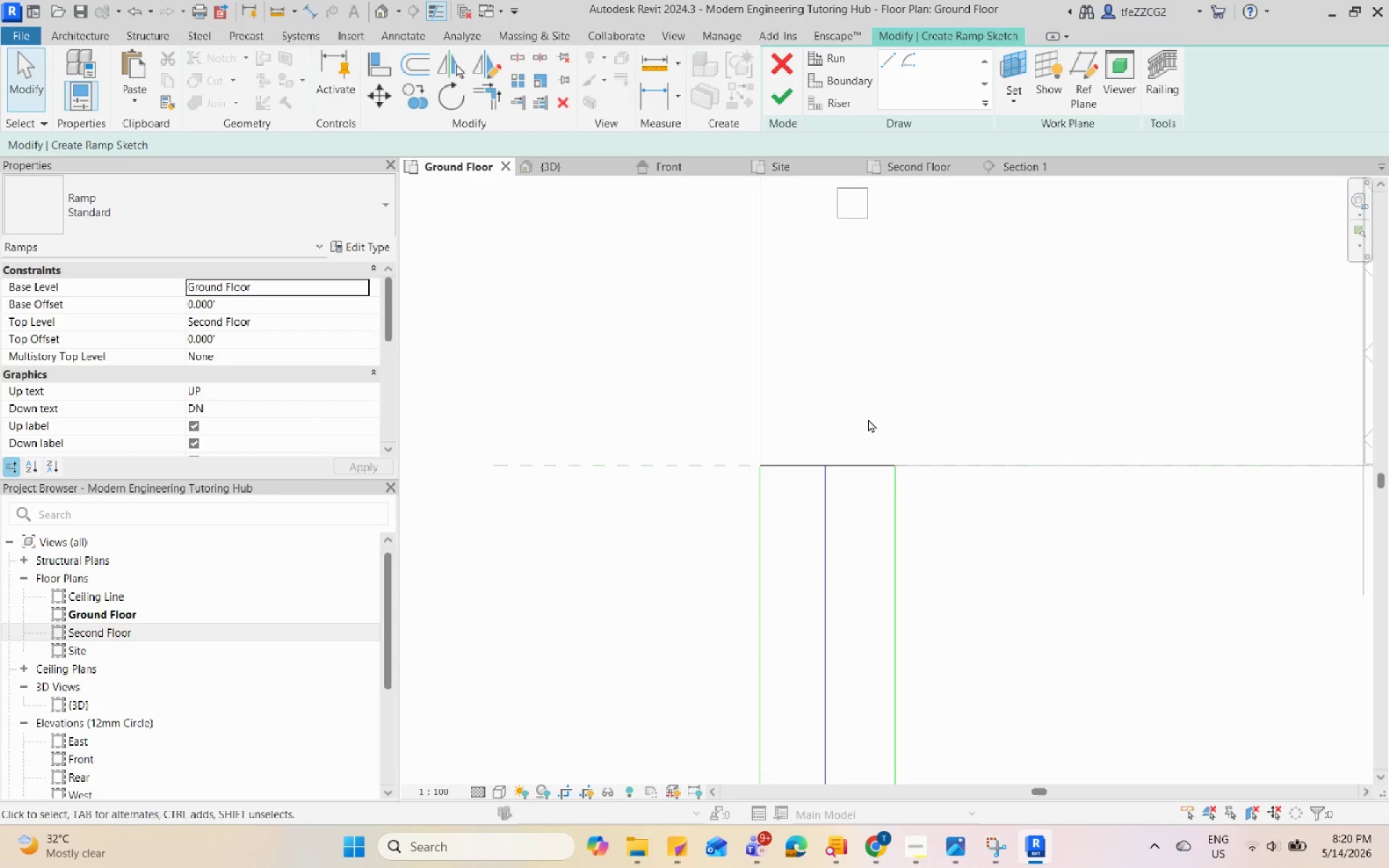 
scroll: coordinate [734, 302], scroll_direction: down, amount: 3.0
 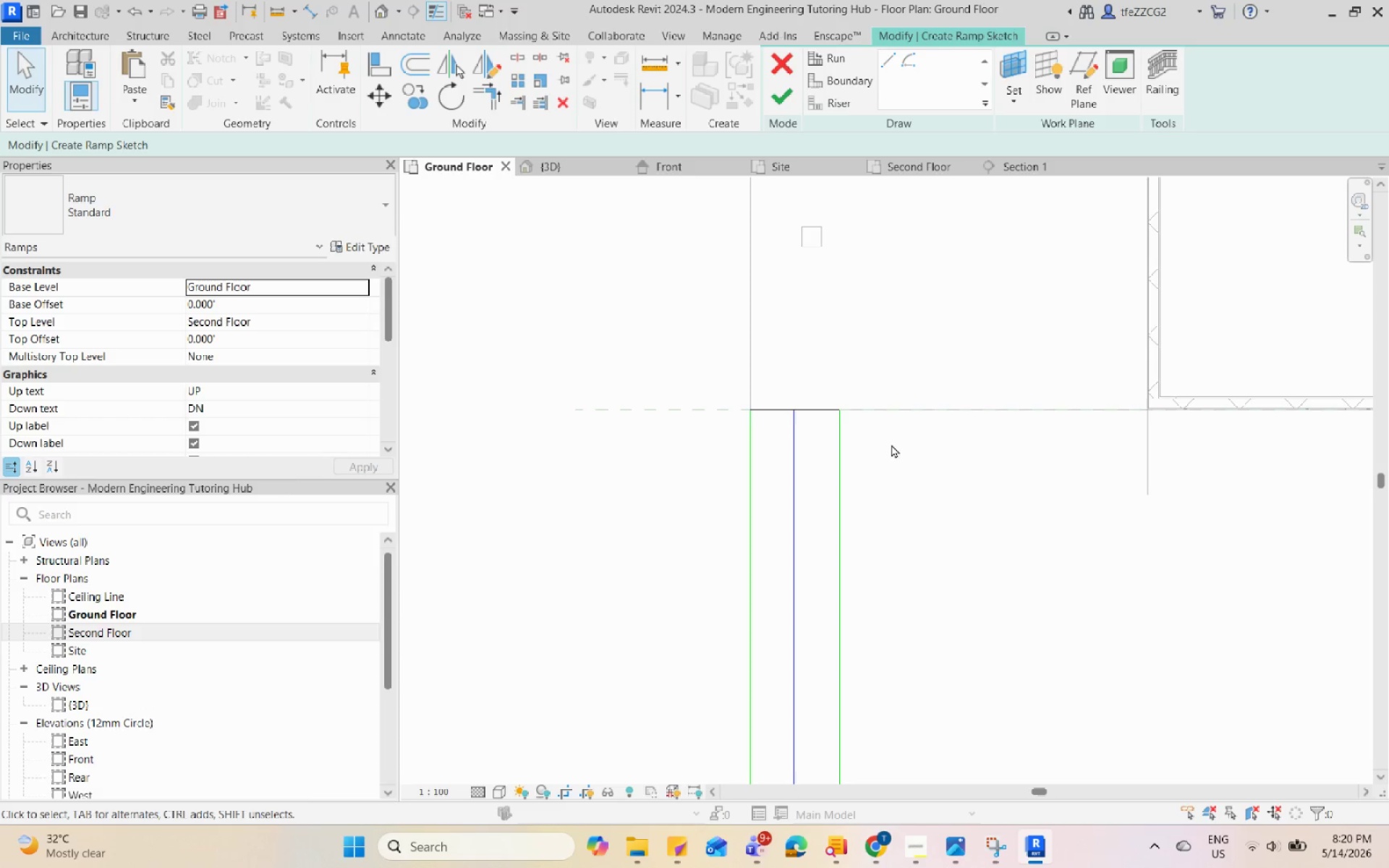 
hold_key(key=ControlLeft, duration=0.36)
 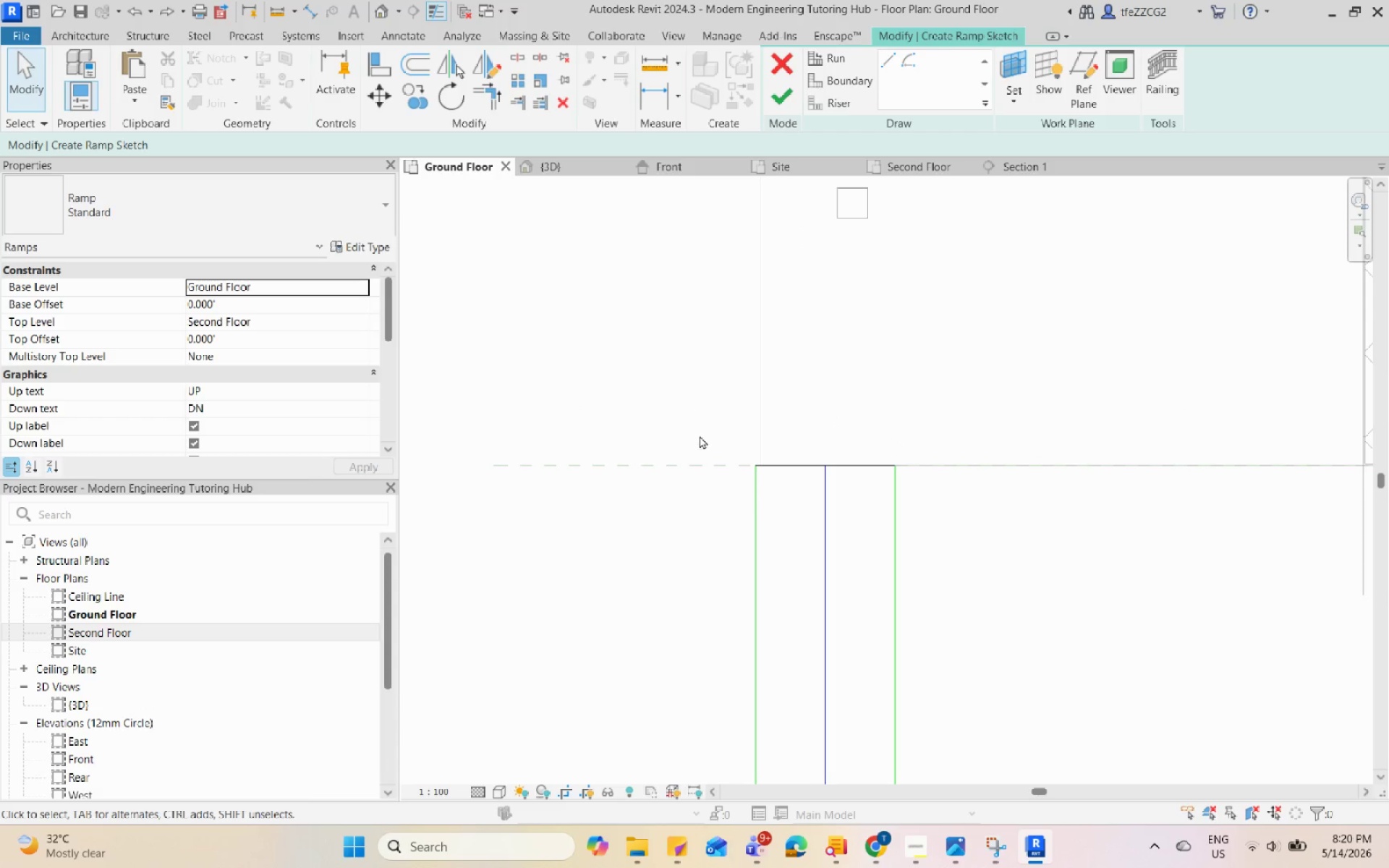 
left_click_drag(start_coordinate=[696, 432], to_coordinate=[1029, 721])
 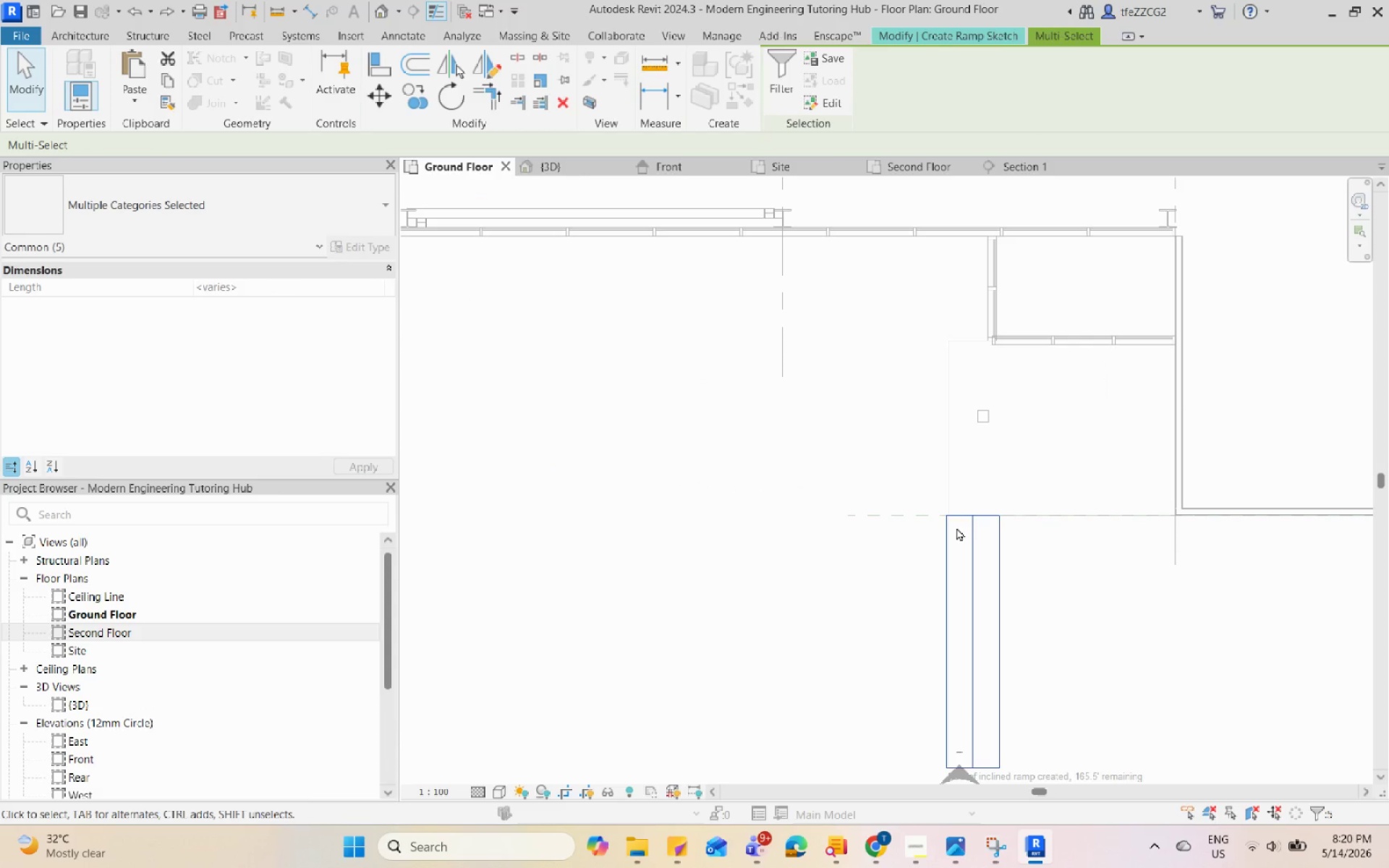 
scroll: coordinate [1011, 523], scroll_direction: down, amount: 10.0
 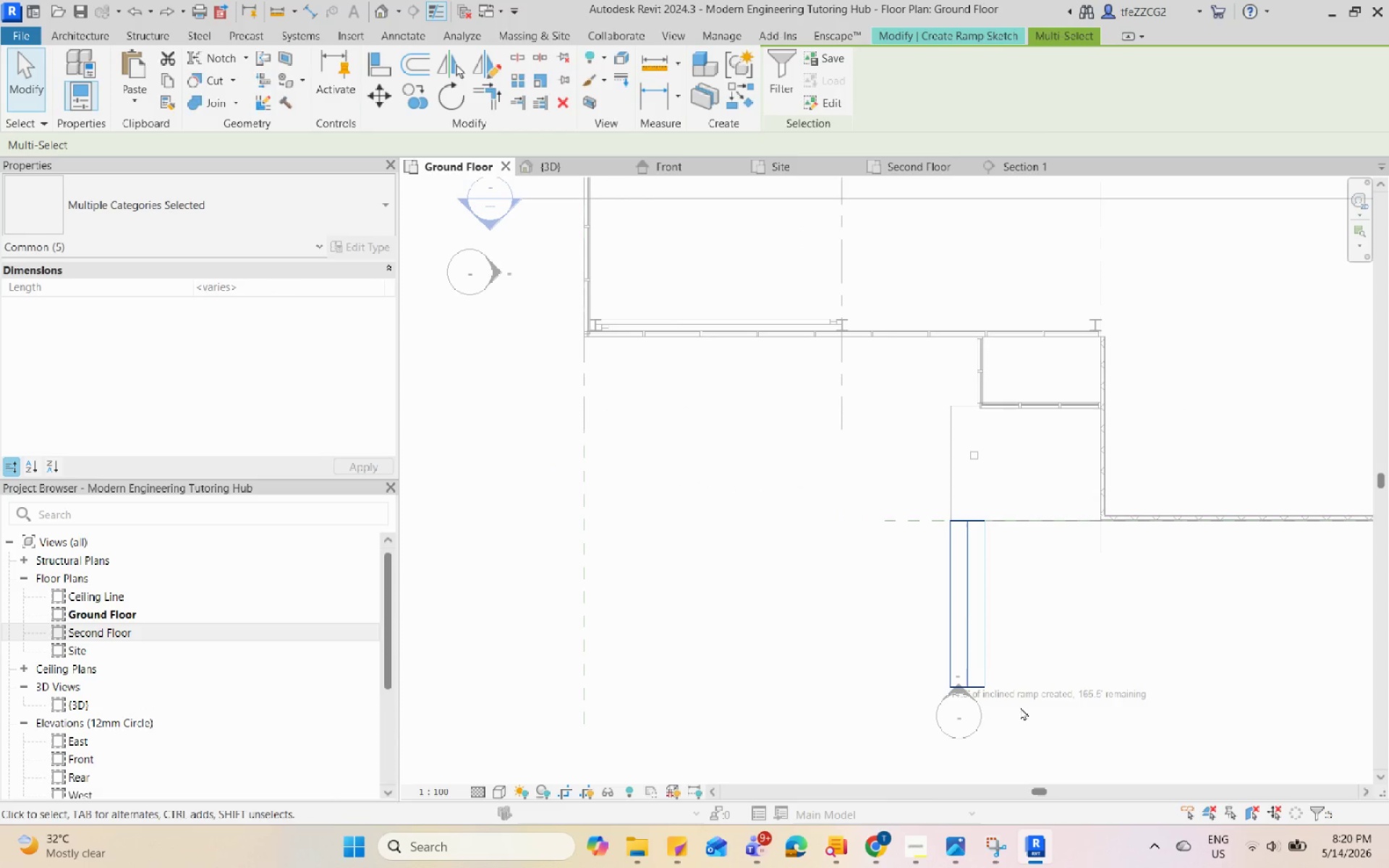 
scroll: coordinate [959, 527], scroll_direction: up, amount: 7.0
 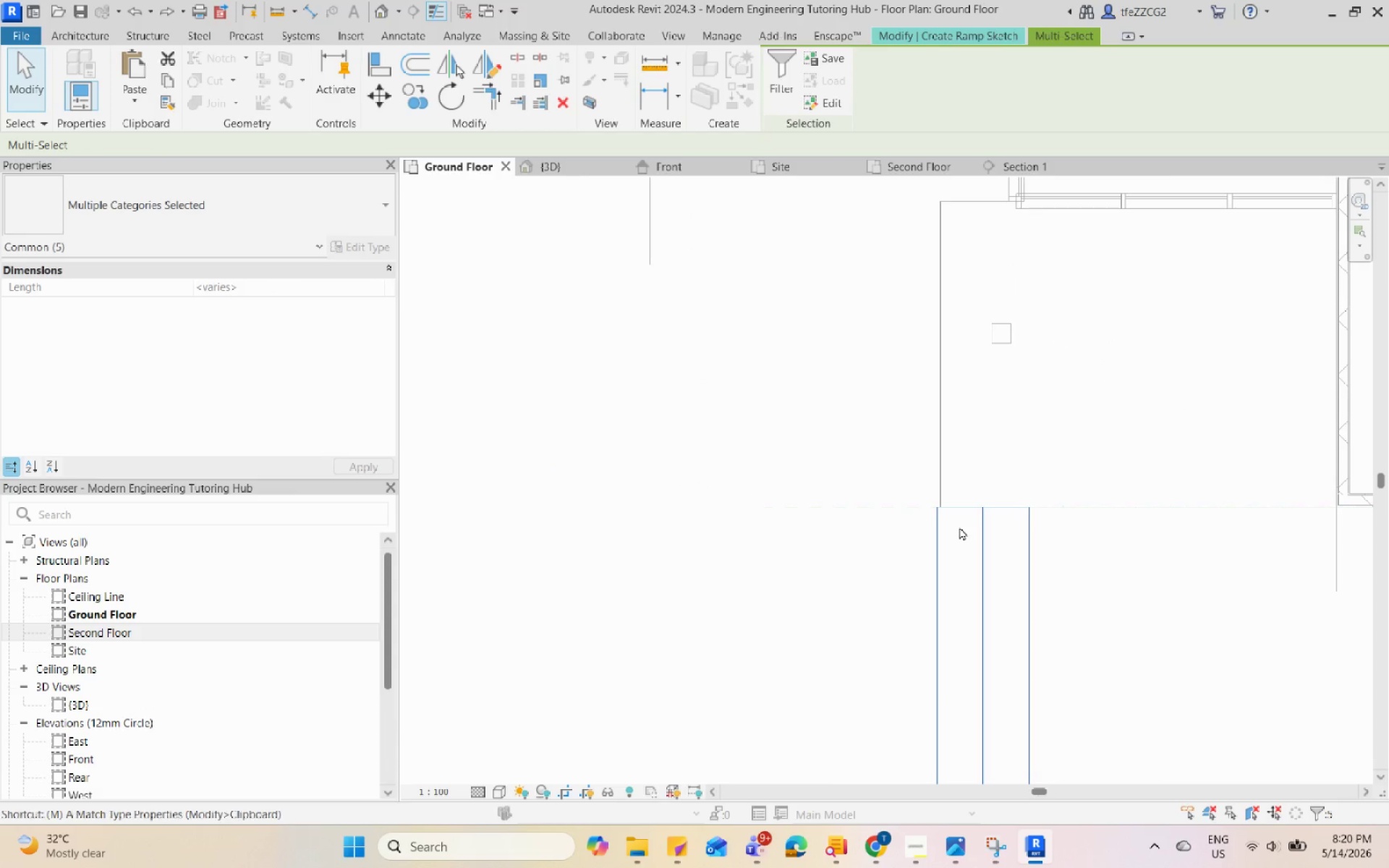 
type(MV)
 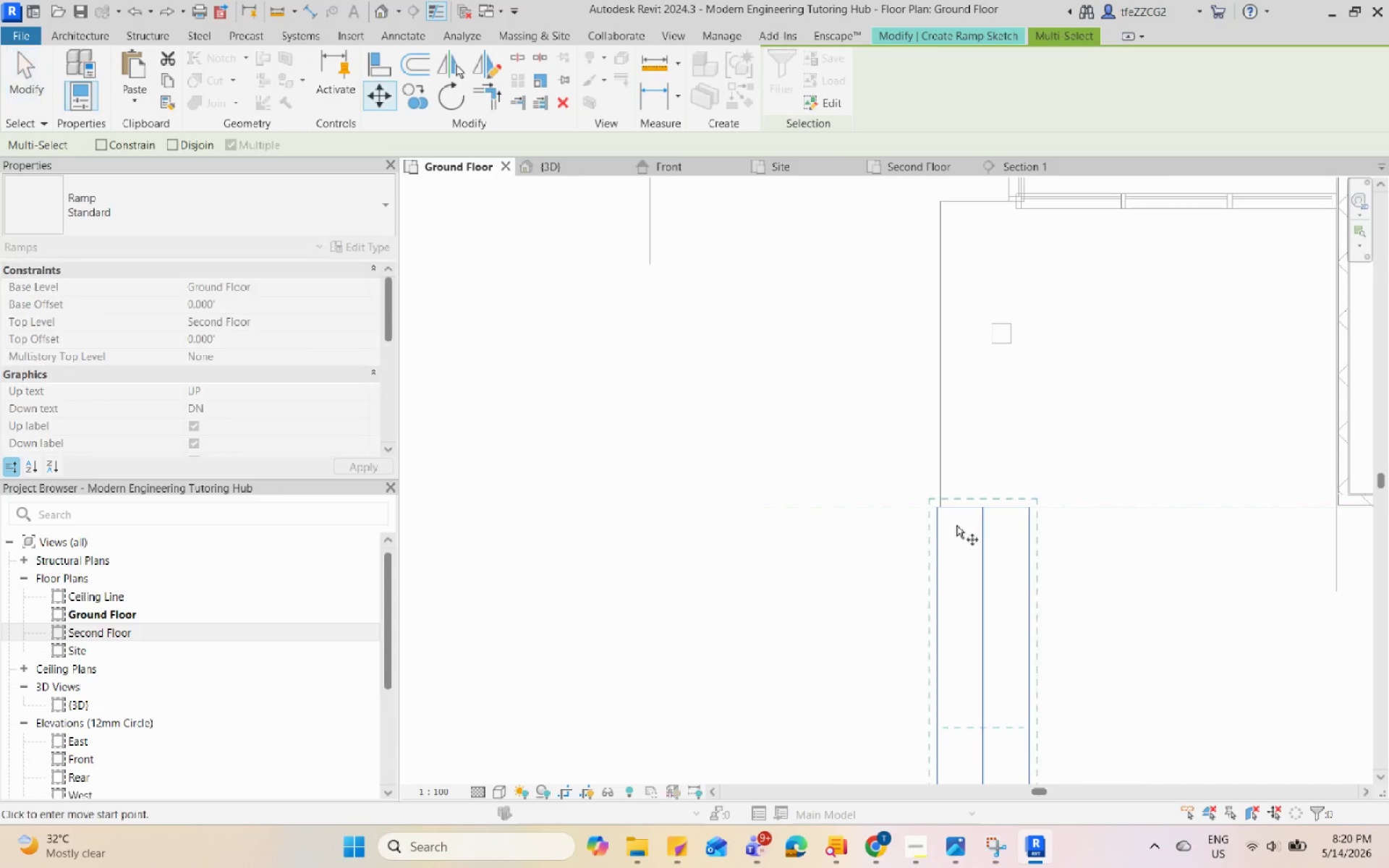 
scroll: coordinate [955, 525], scroll_direction: up, amount: 4.0
 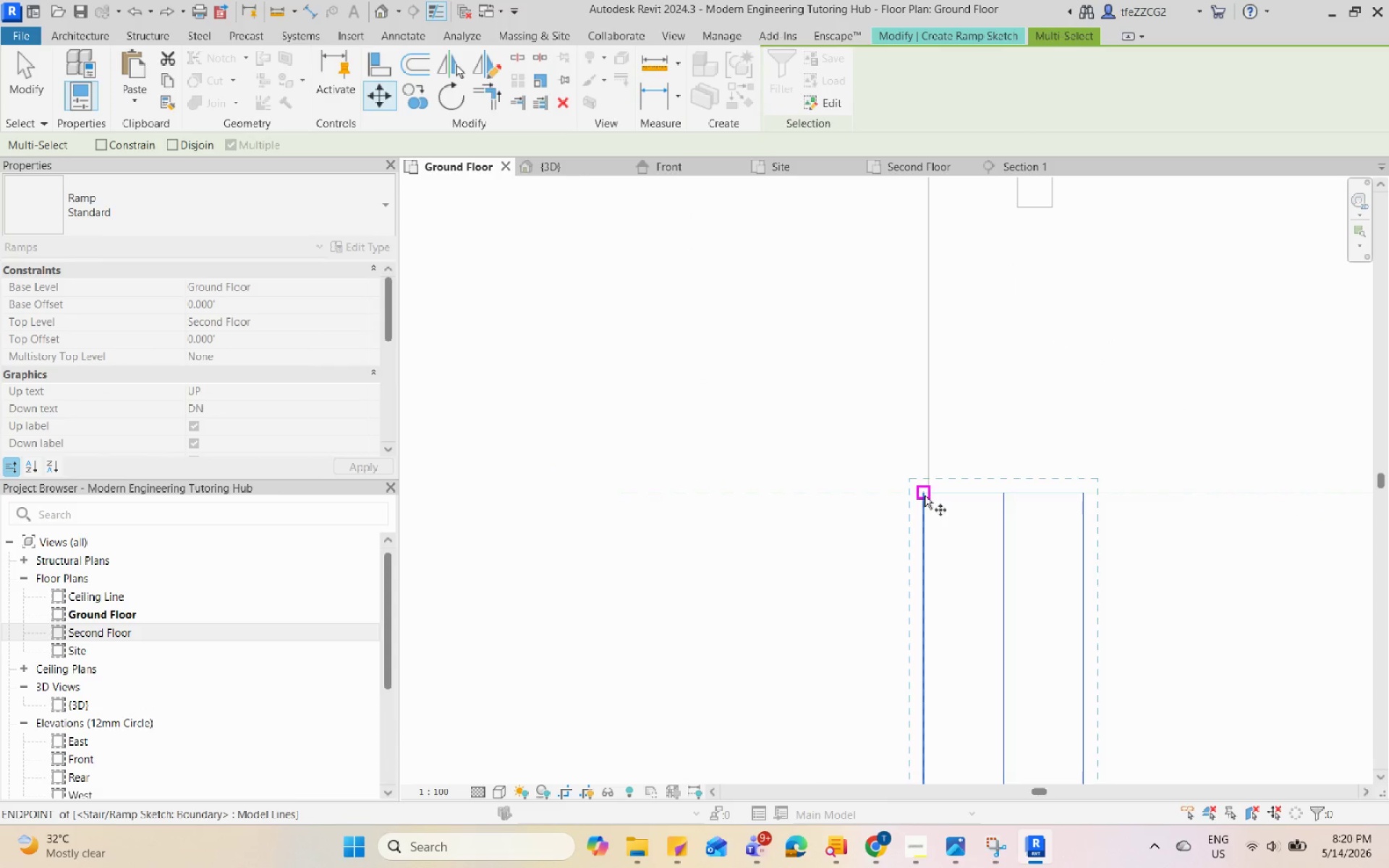 
left_click([923, 494])
 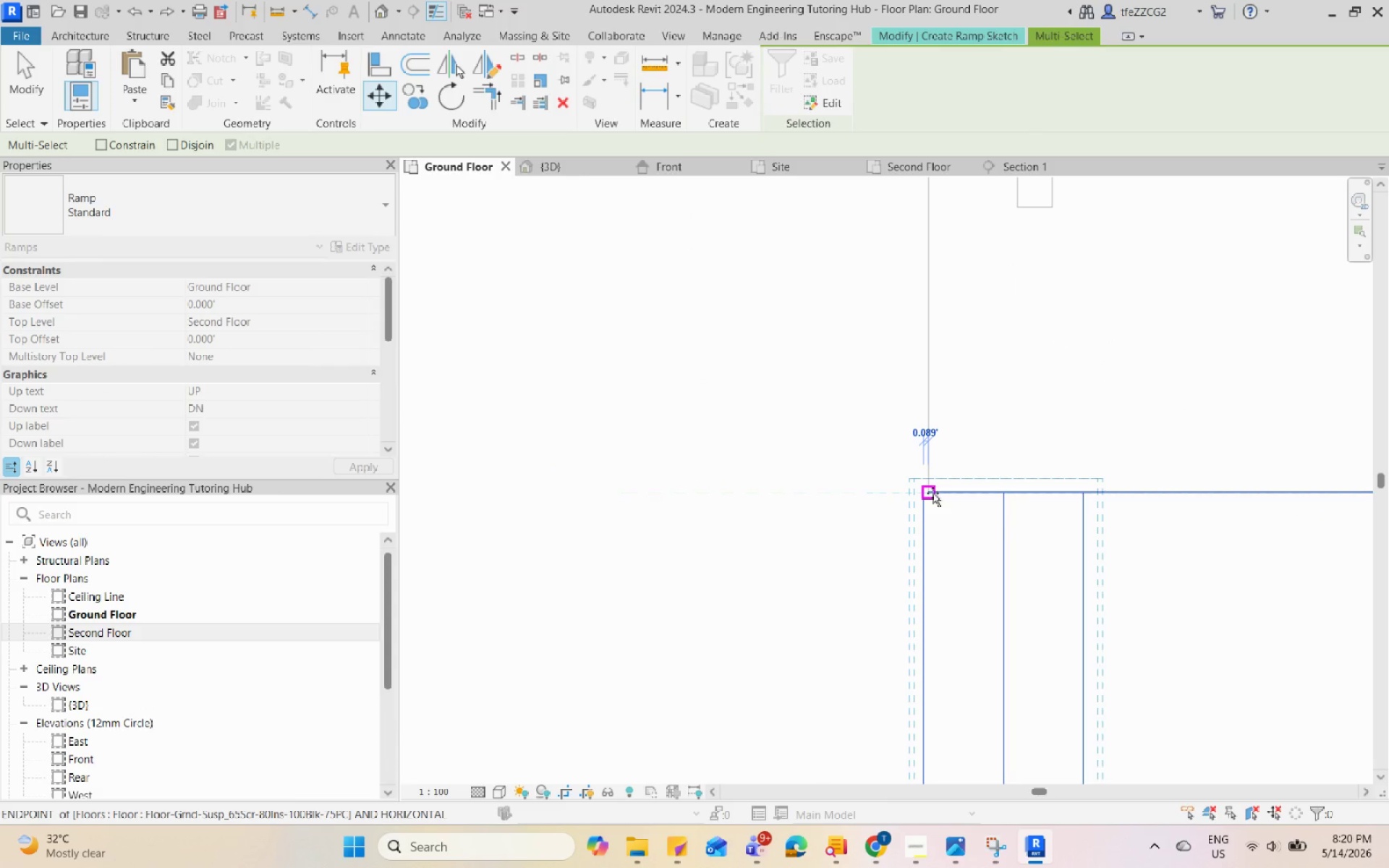 
hold_key(key=Escape, duration=0.33)
 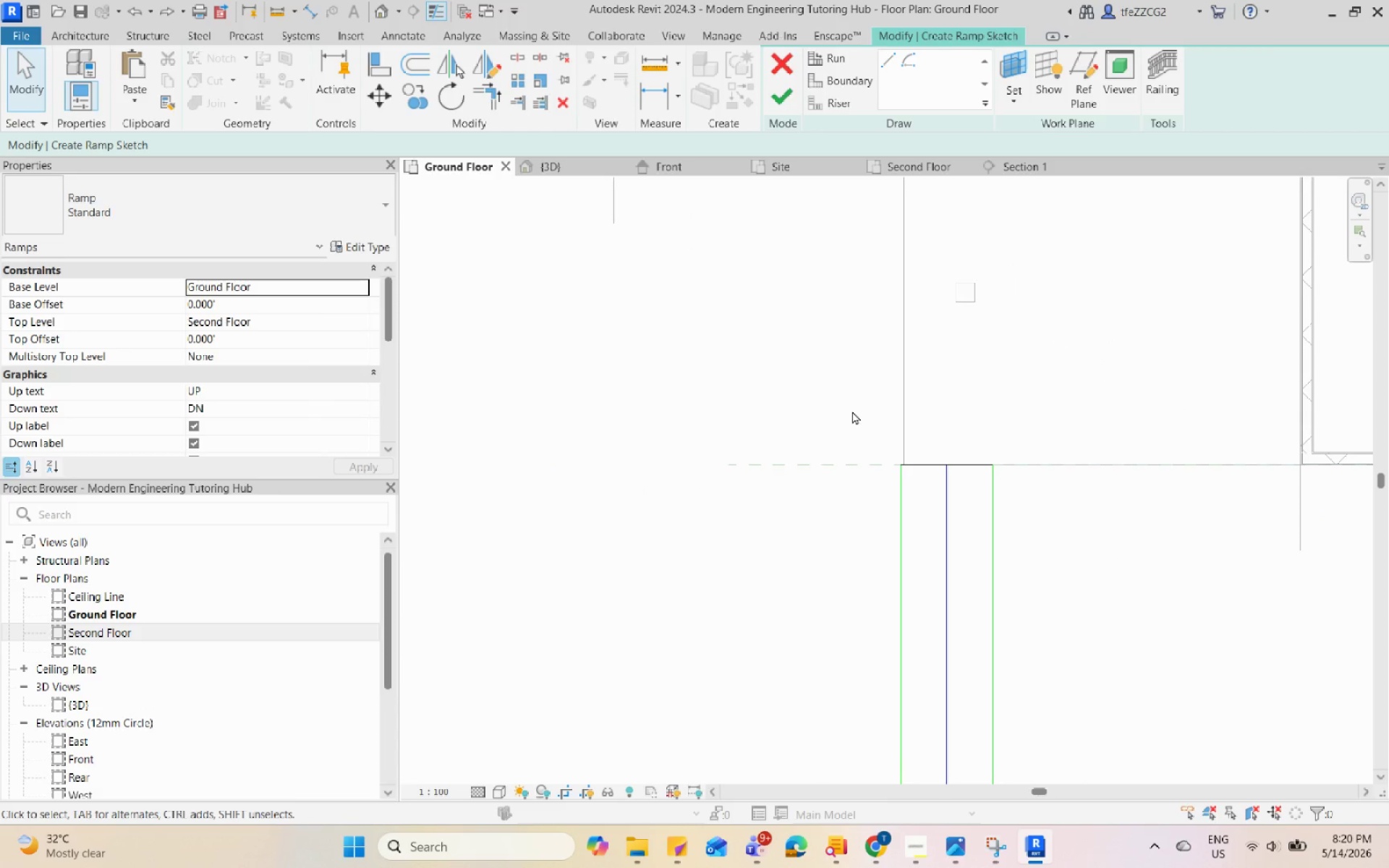 
key(Escape)
 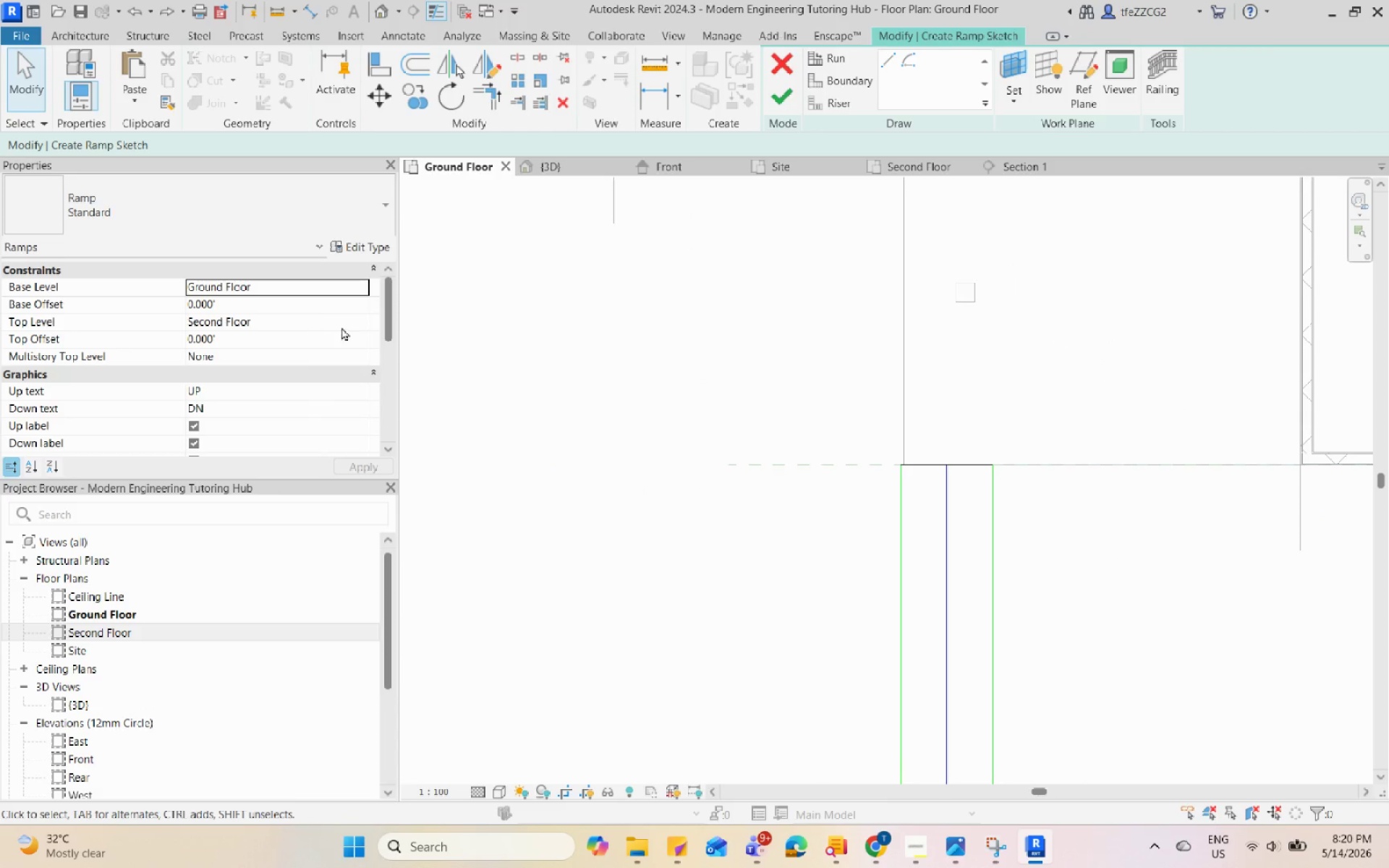 
scroll: coordinate [871, 428], scroll_direction: down, amount: 4.0
 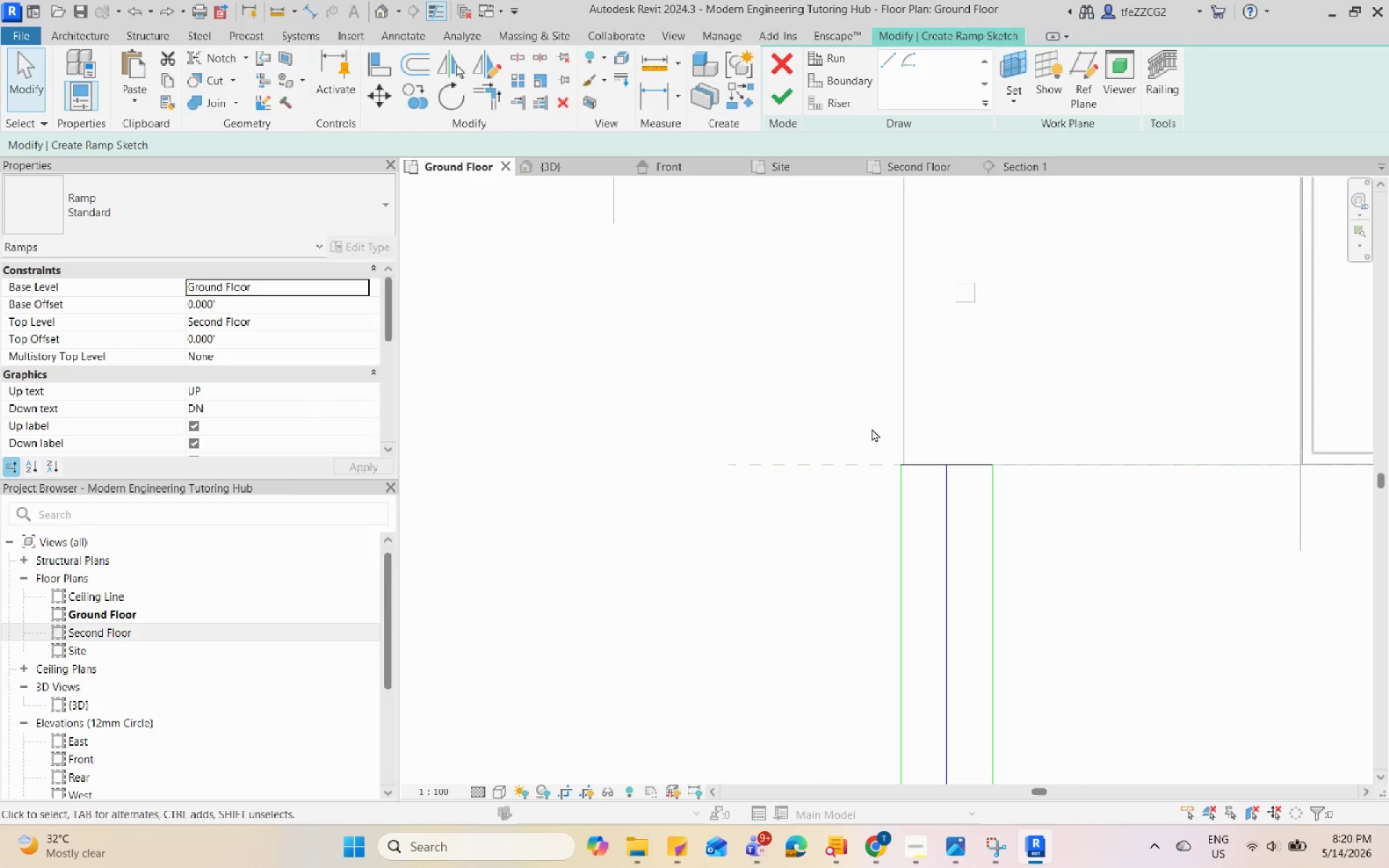 
left_click([357, 320])
 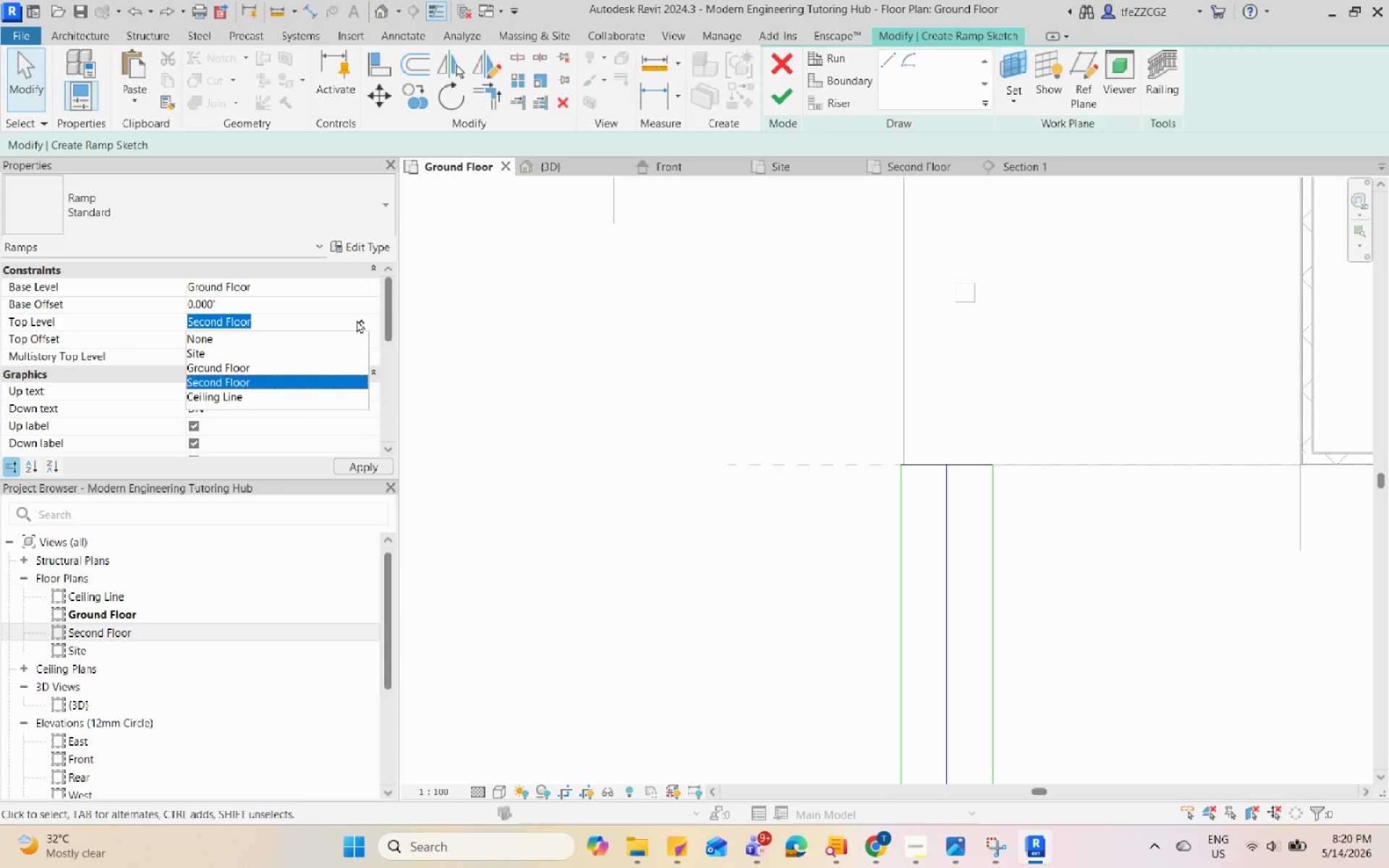 
key(Escape)
 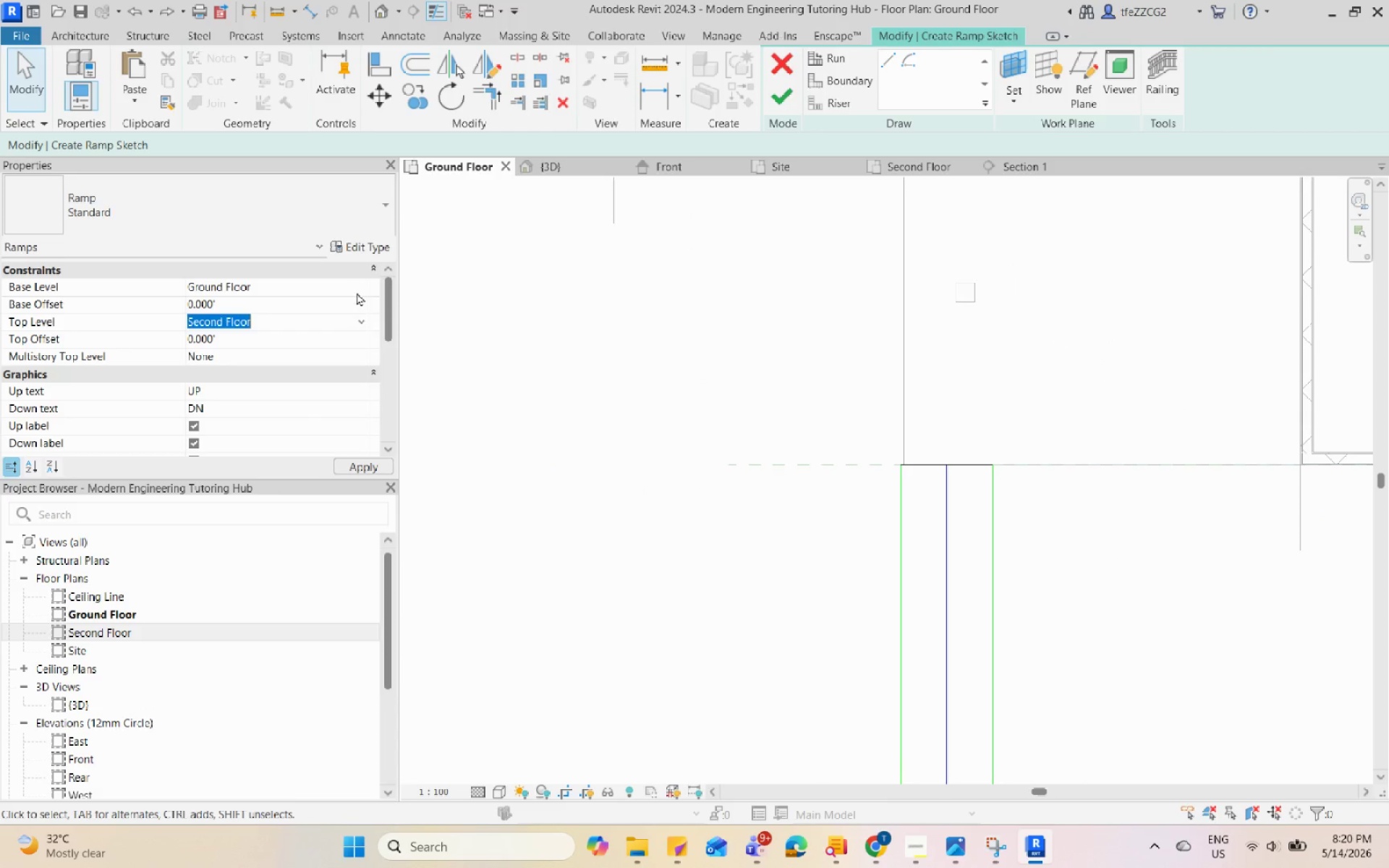 
left_click([359, 284])
 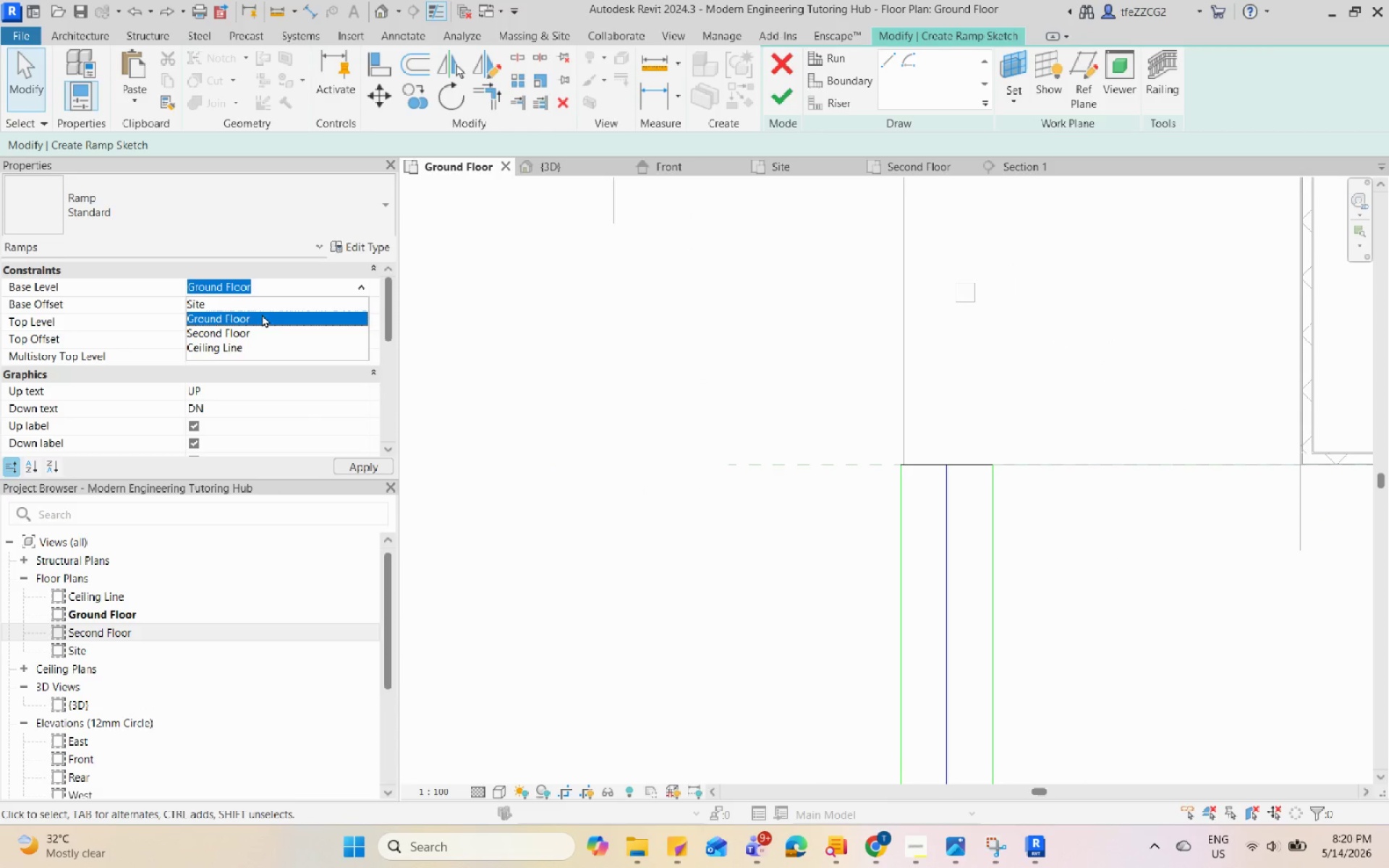 
left_click([252, 302])
 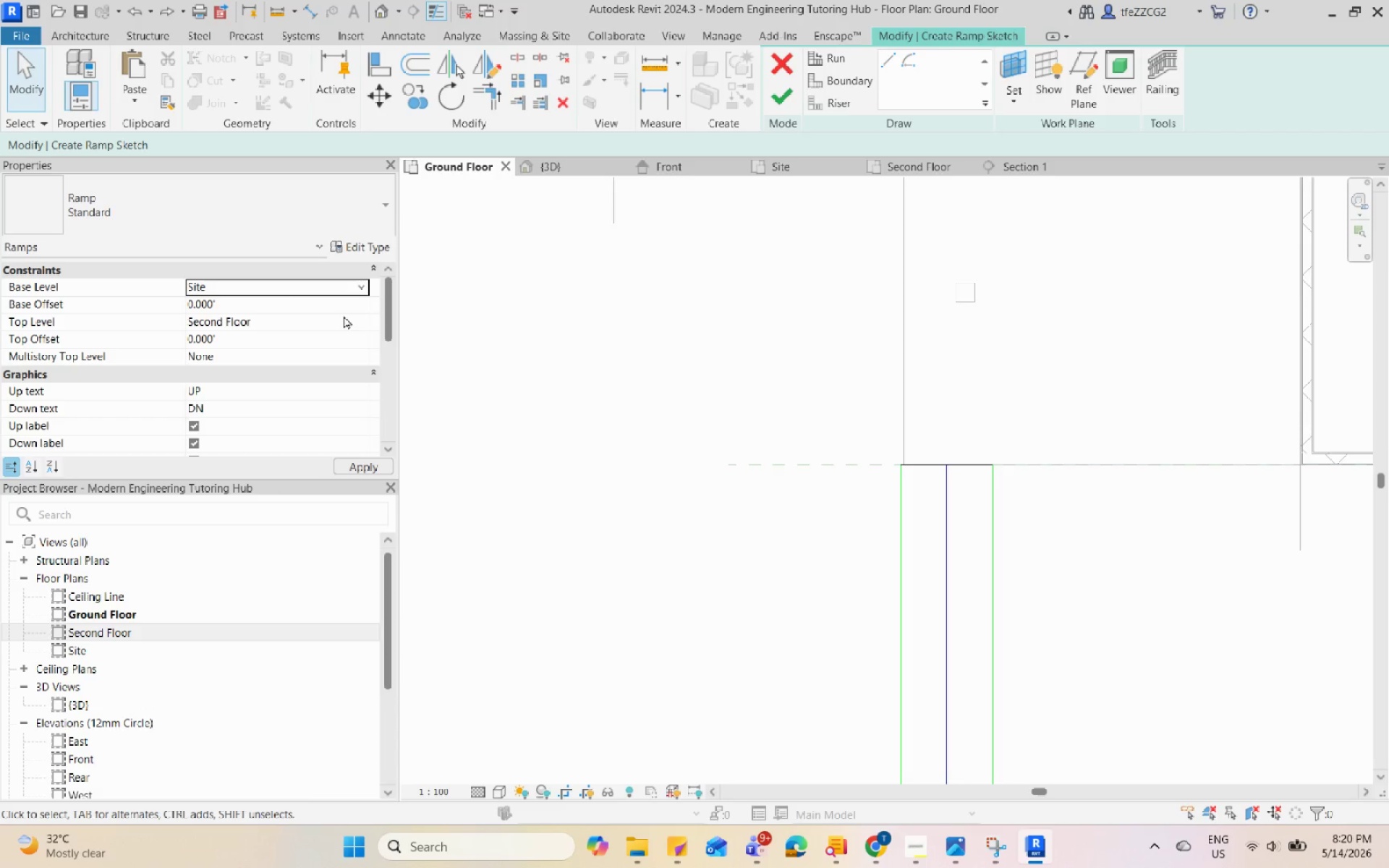 
left_click([358, 318])
 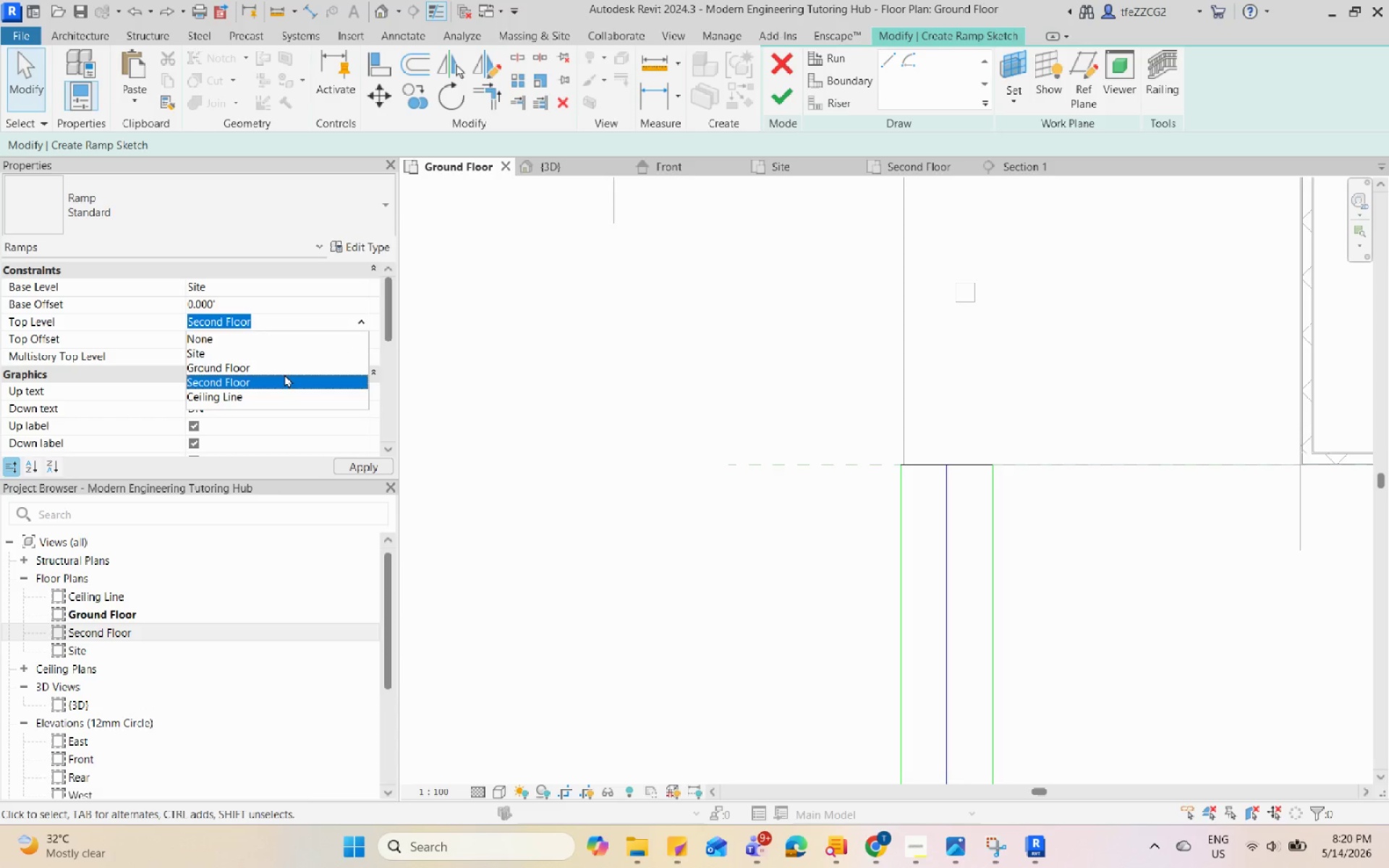 
left_click([283, 372])
 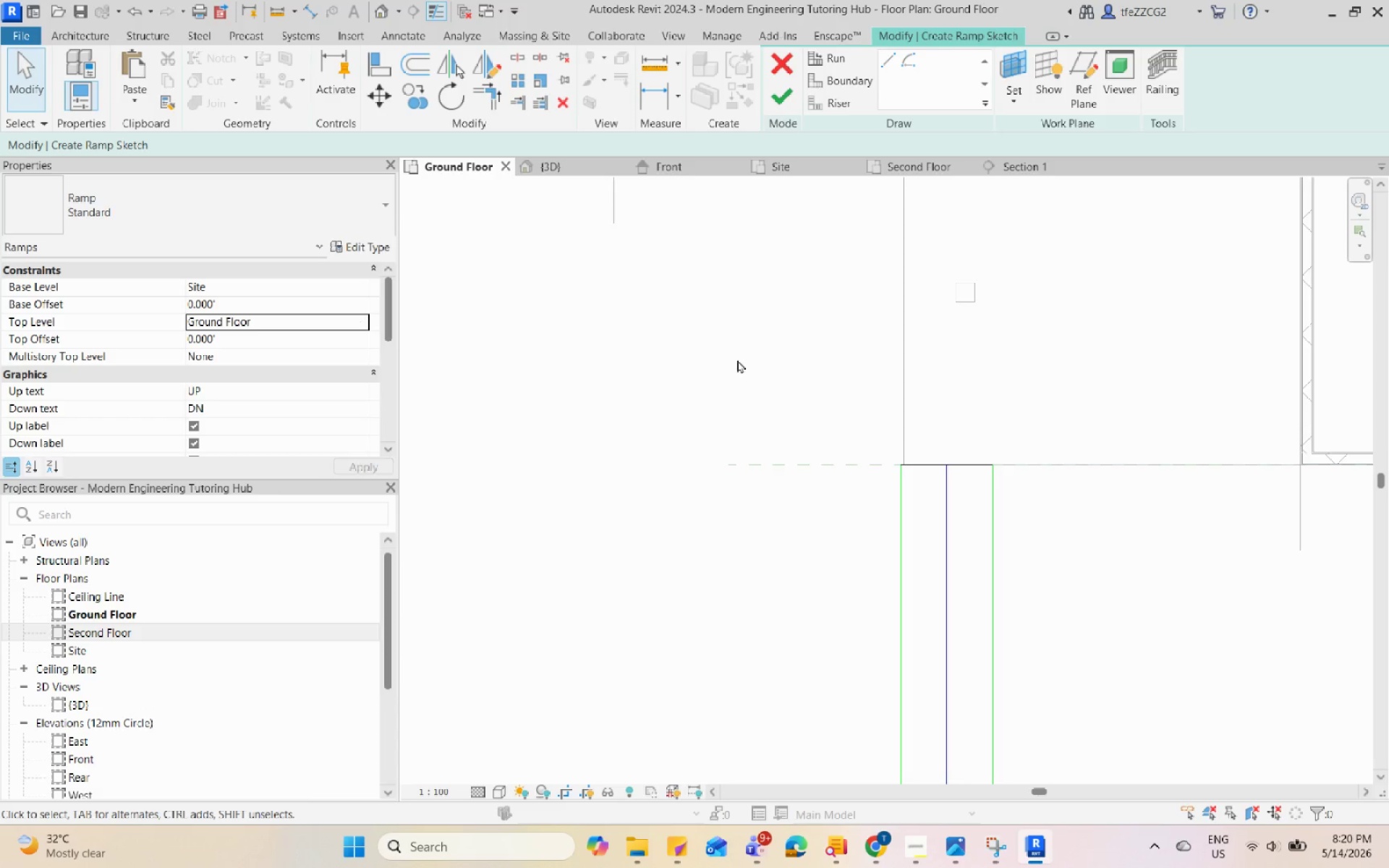 
scroll: coordinate [832, 365], scroll_direction: down, amount: 6.0
 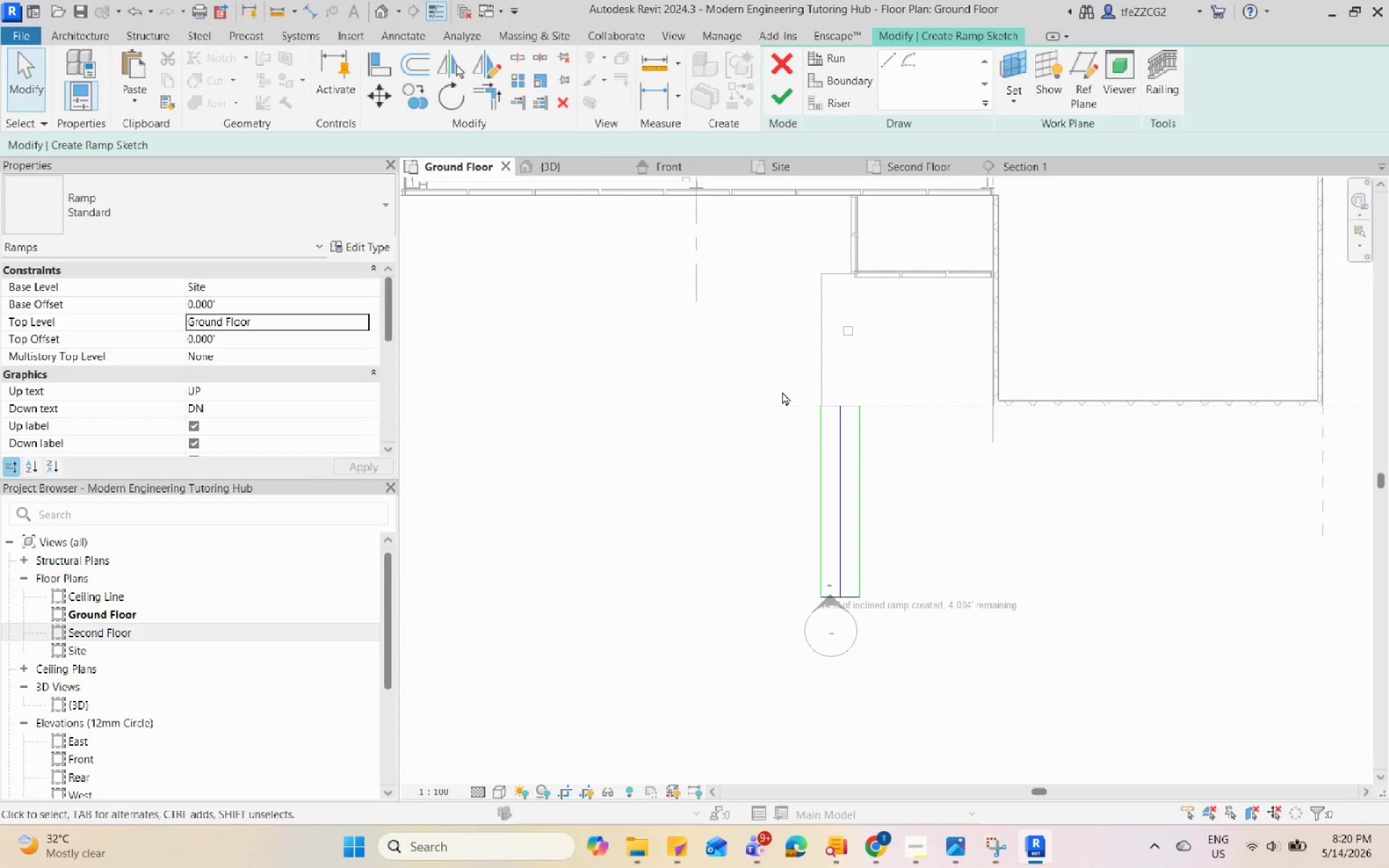 
left_click_drag(start_coordinate=[774, 366], to_coordinate=[1043, 697])
 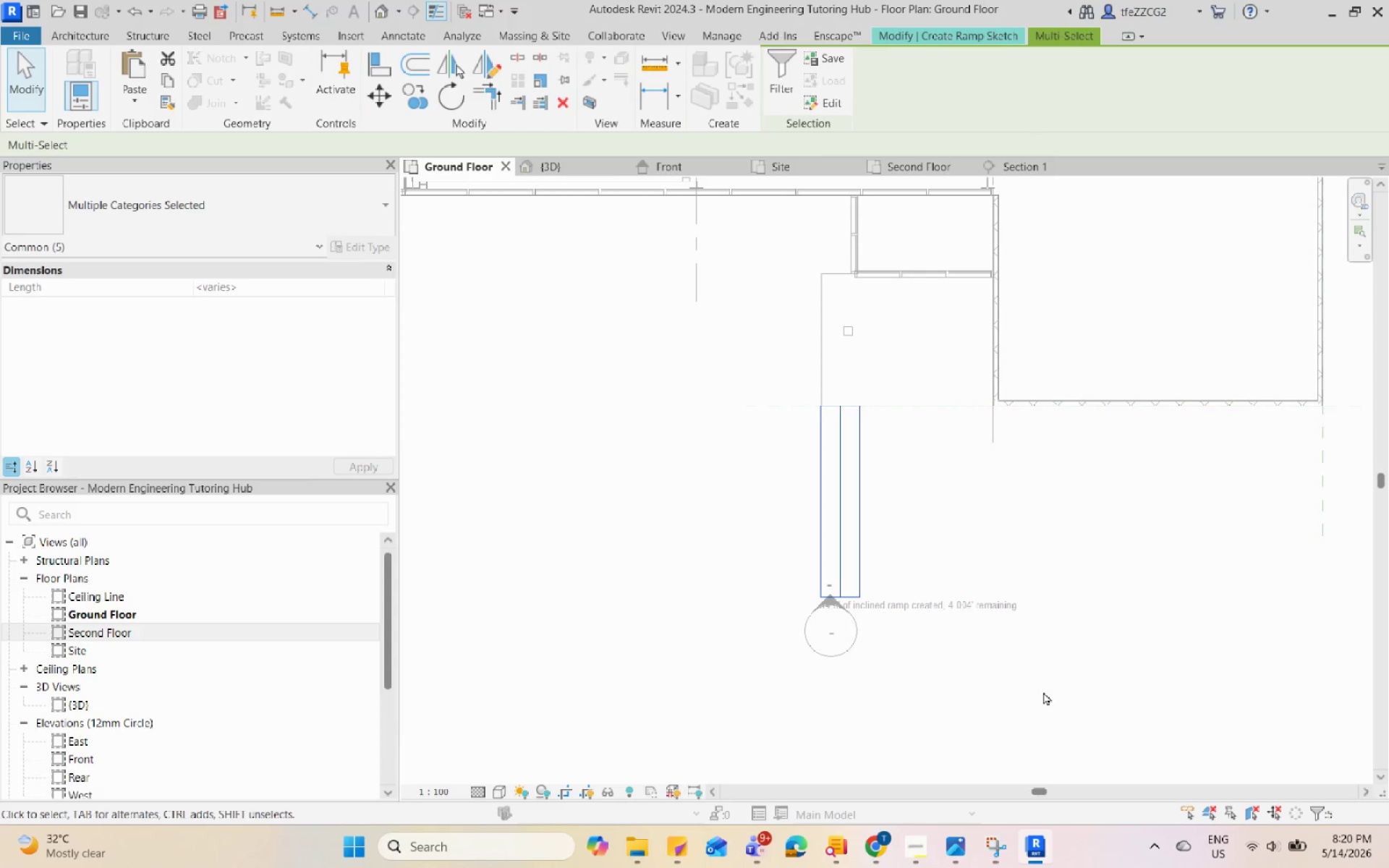 
type(DE)
 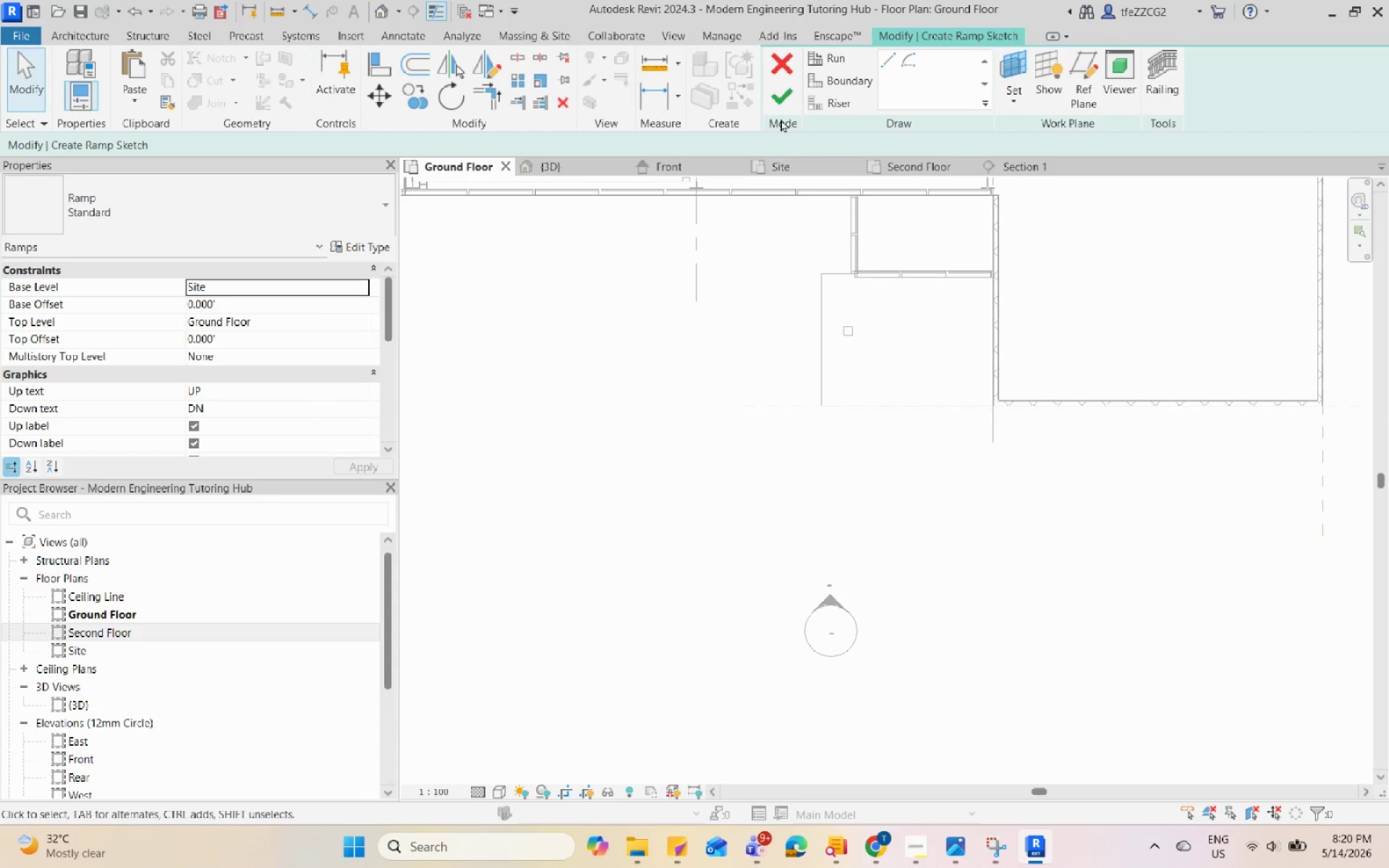 
left_click([819, 62])
 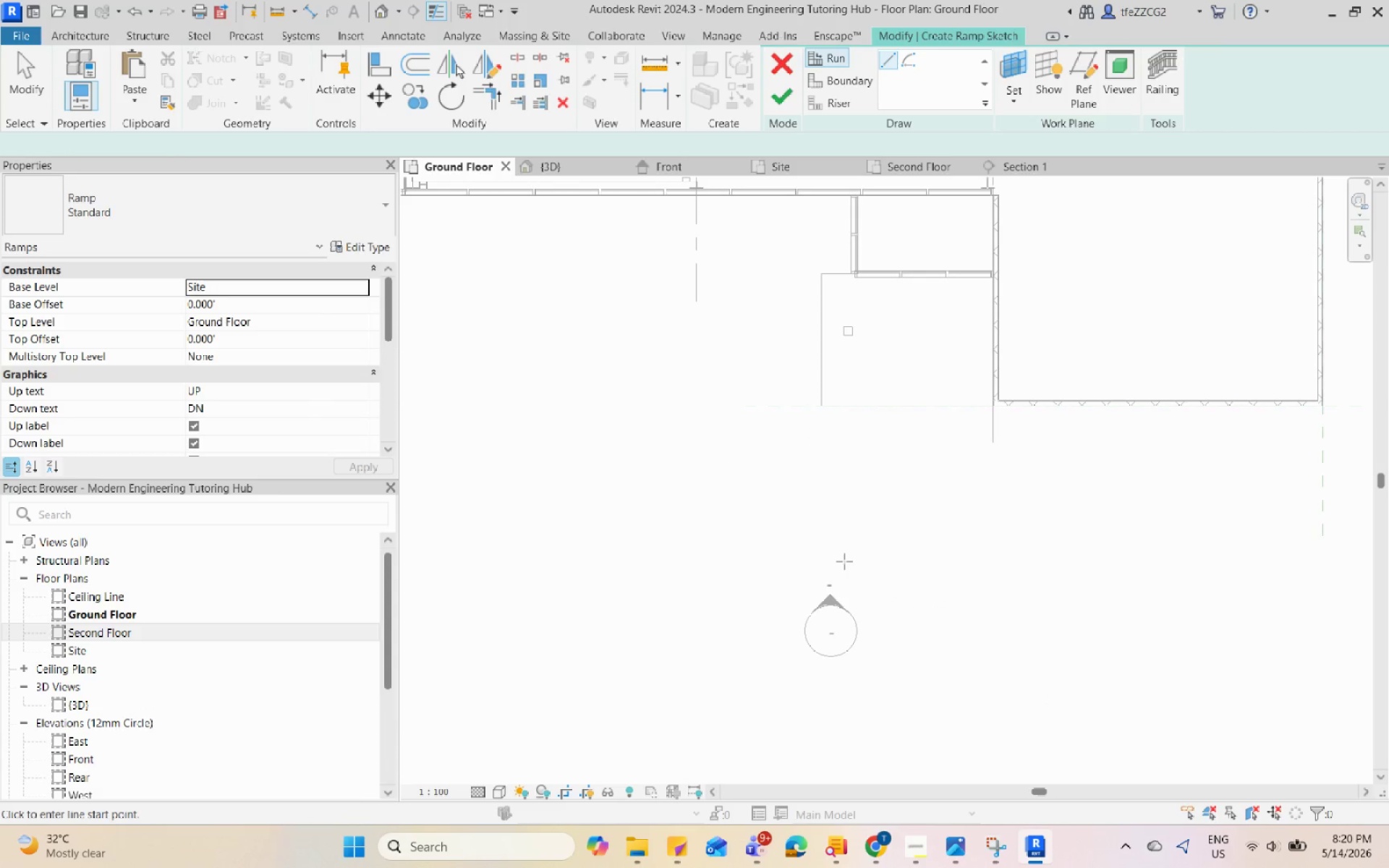 
left_click([844, 577])
 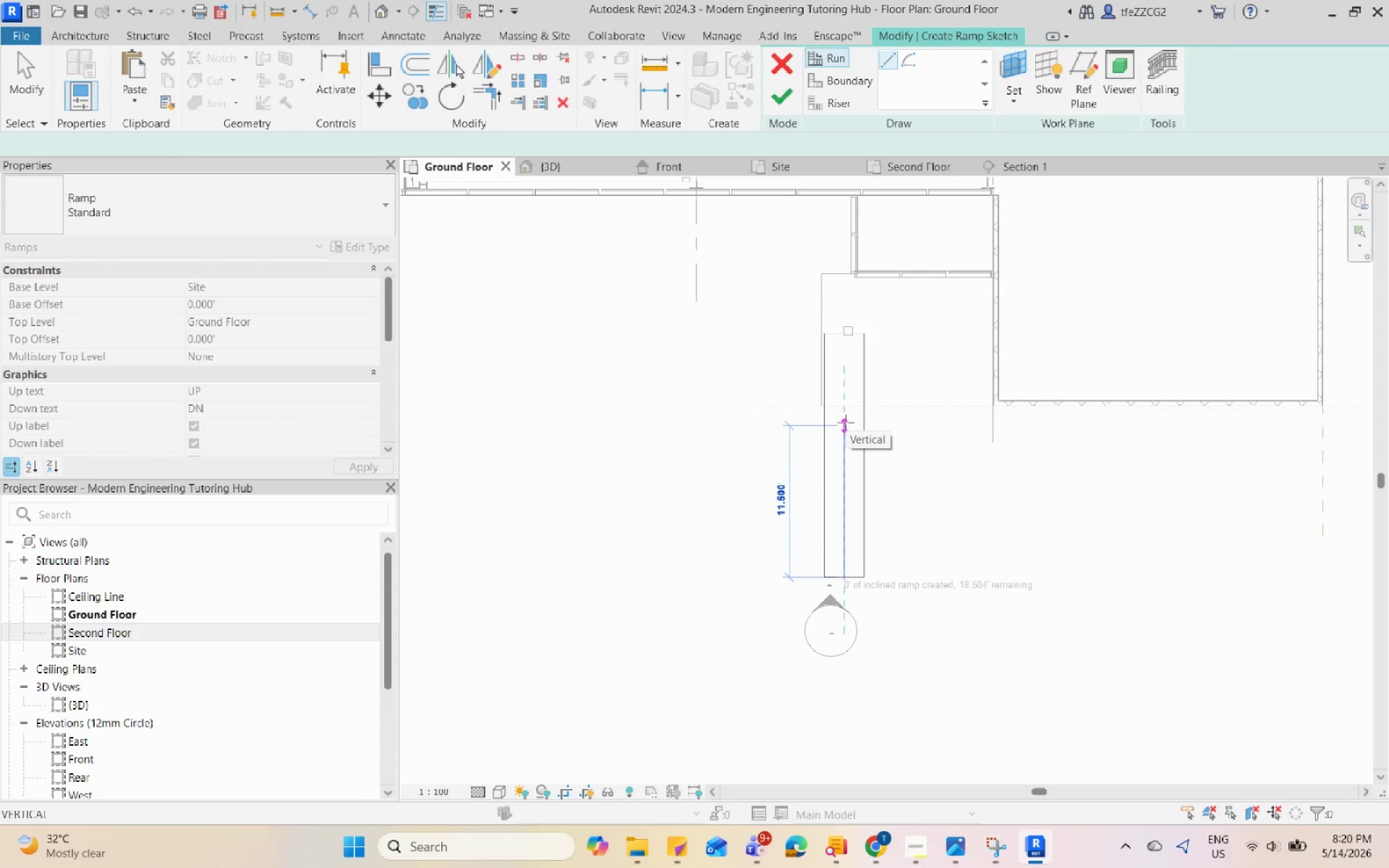 
left_click([846, 422])
 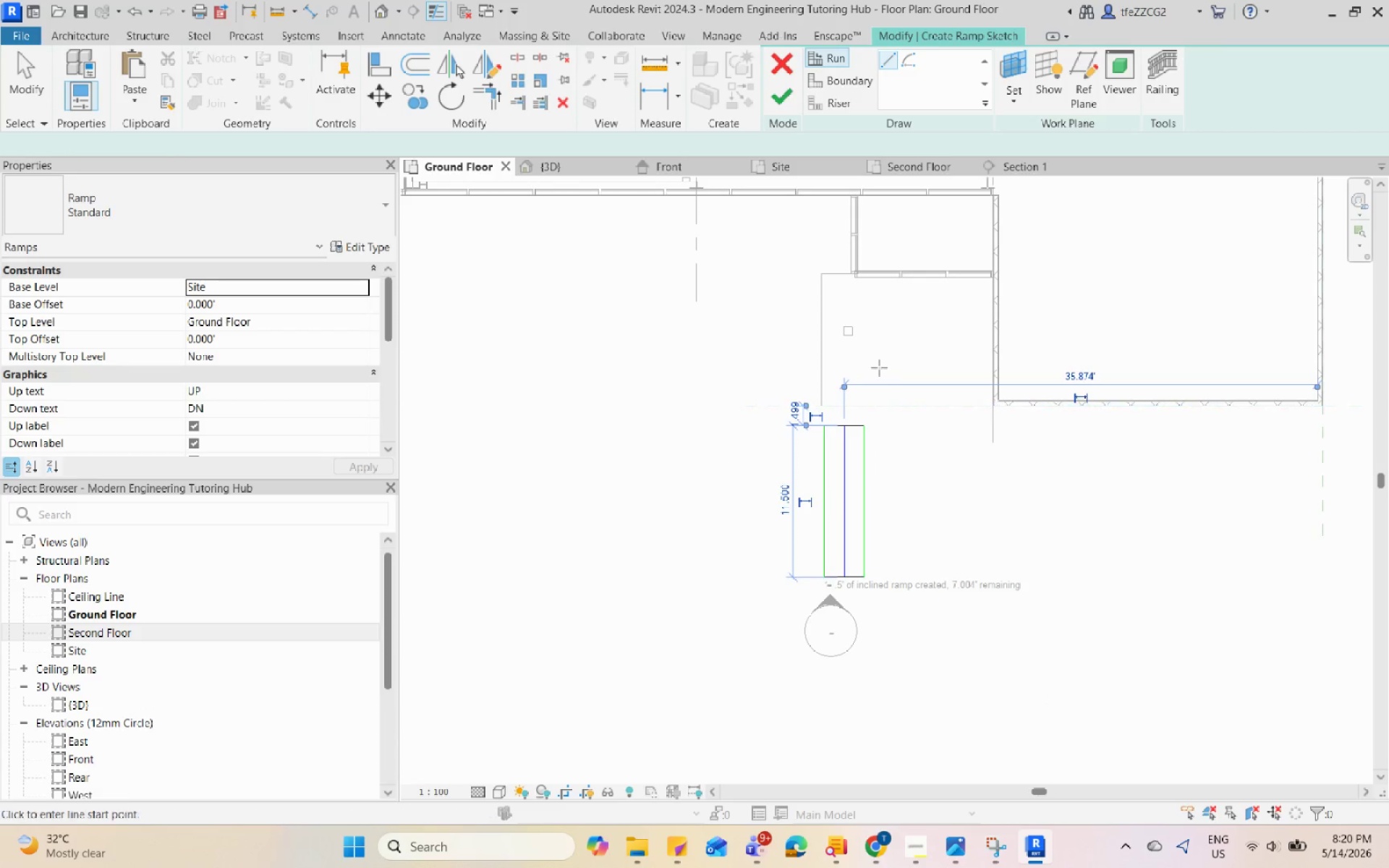 
key(Escape)
 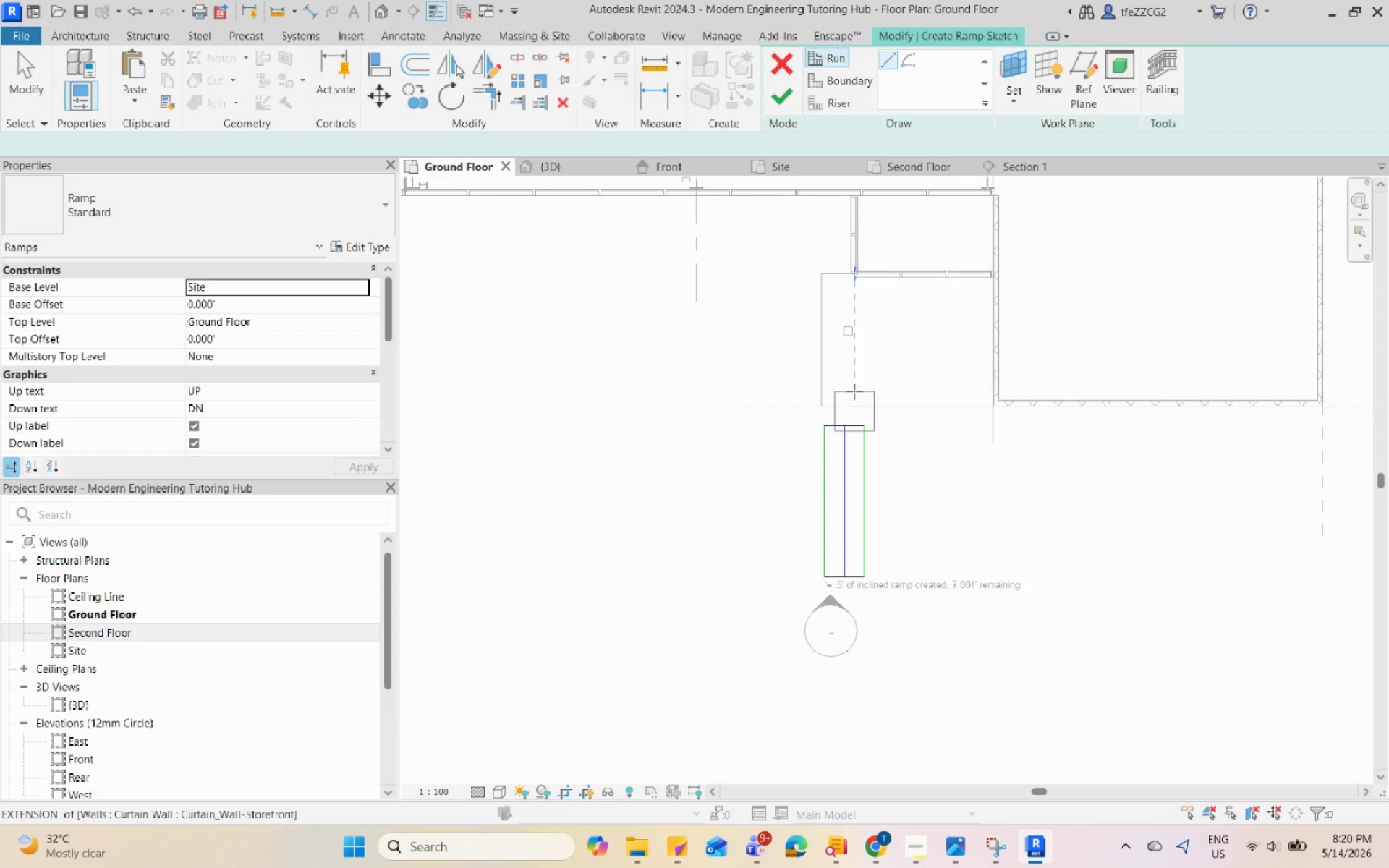 
hold_key(key=Escape, duration=4.98)
 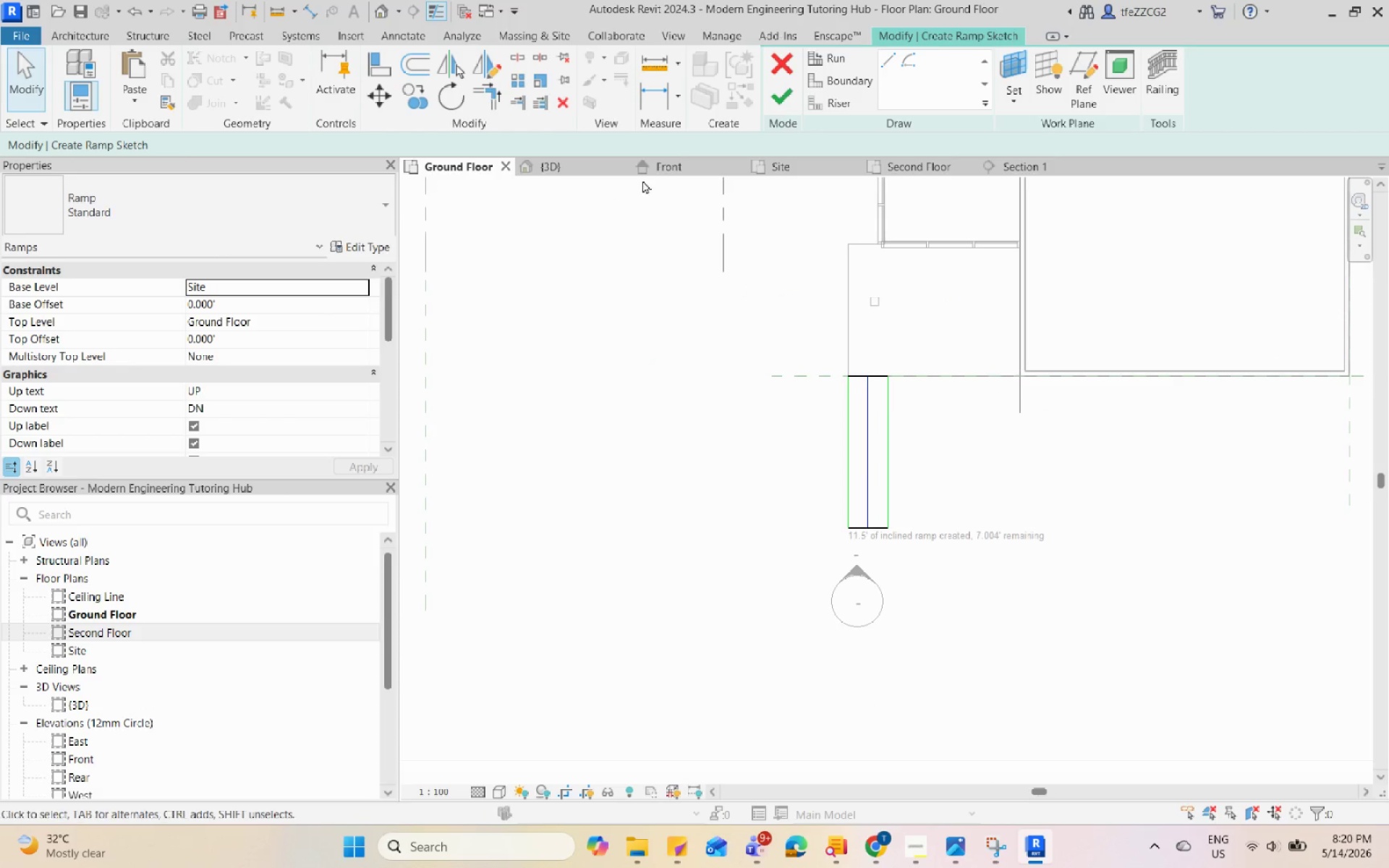 
scroll: coordinate [854, 391], scroll_direction: up, amount: 3.0
 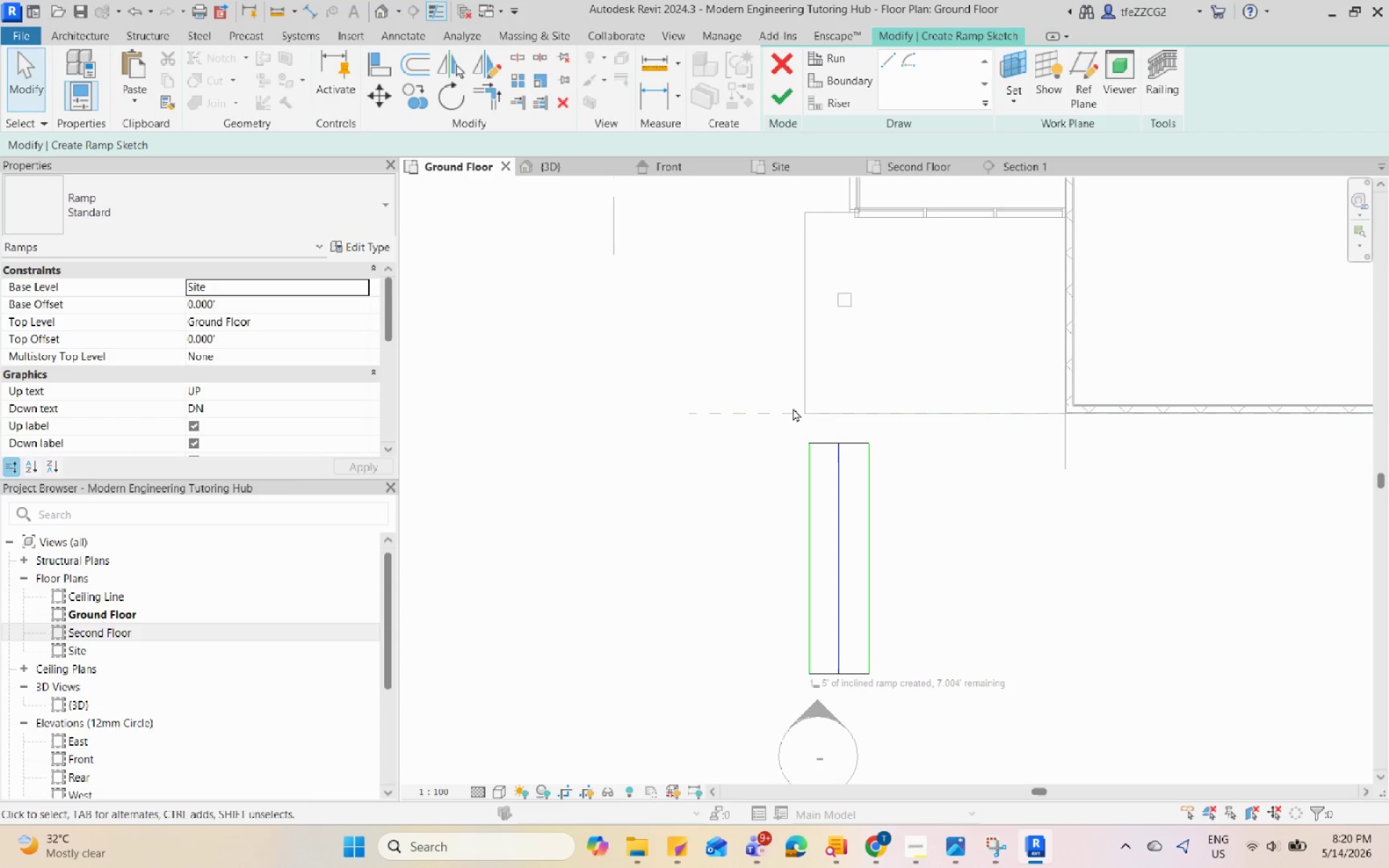 
left_click_drag(start_coordinate=[791, 410], to_coordinate=[972, 721])
 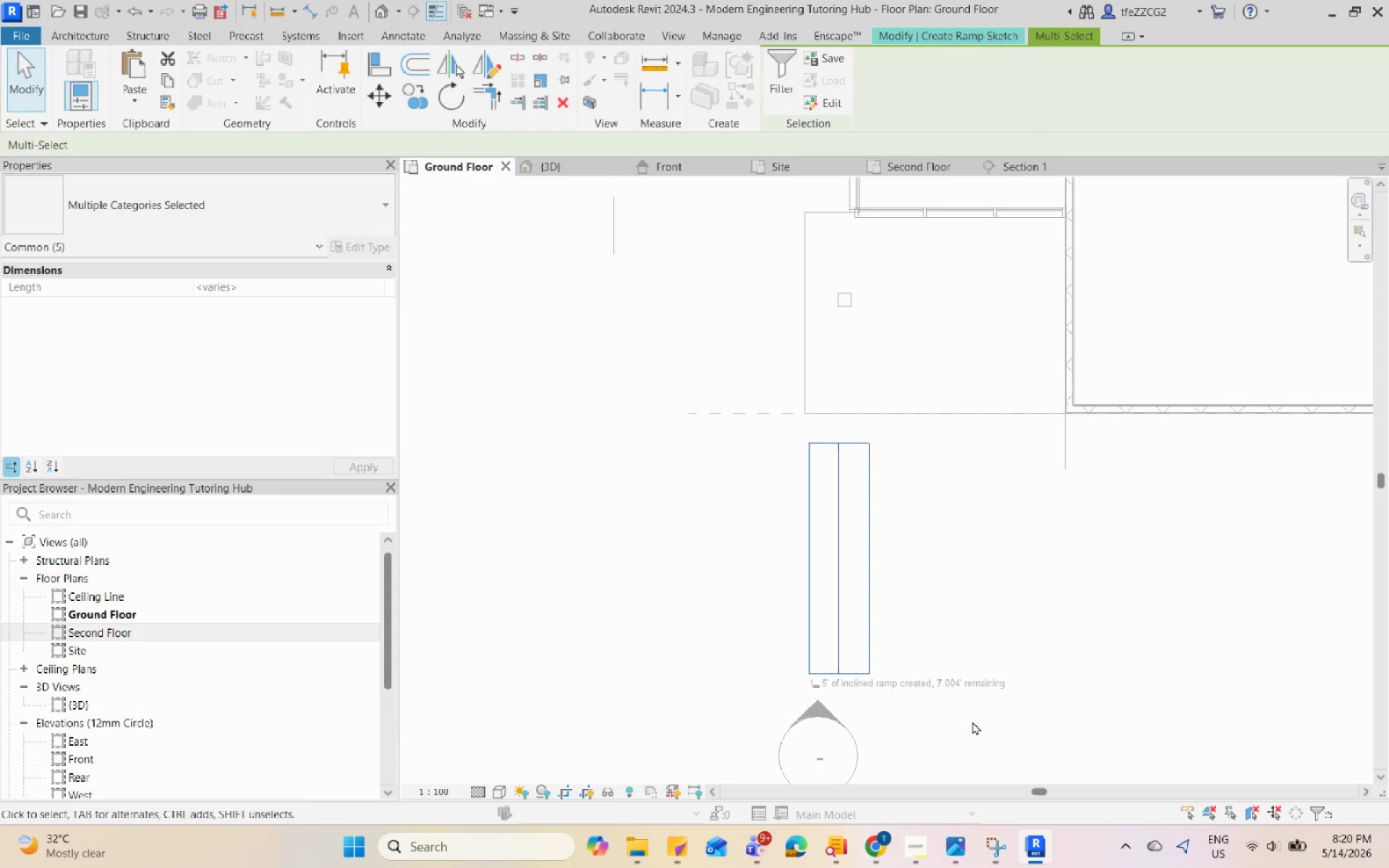 
type(MV)
 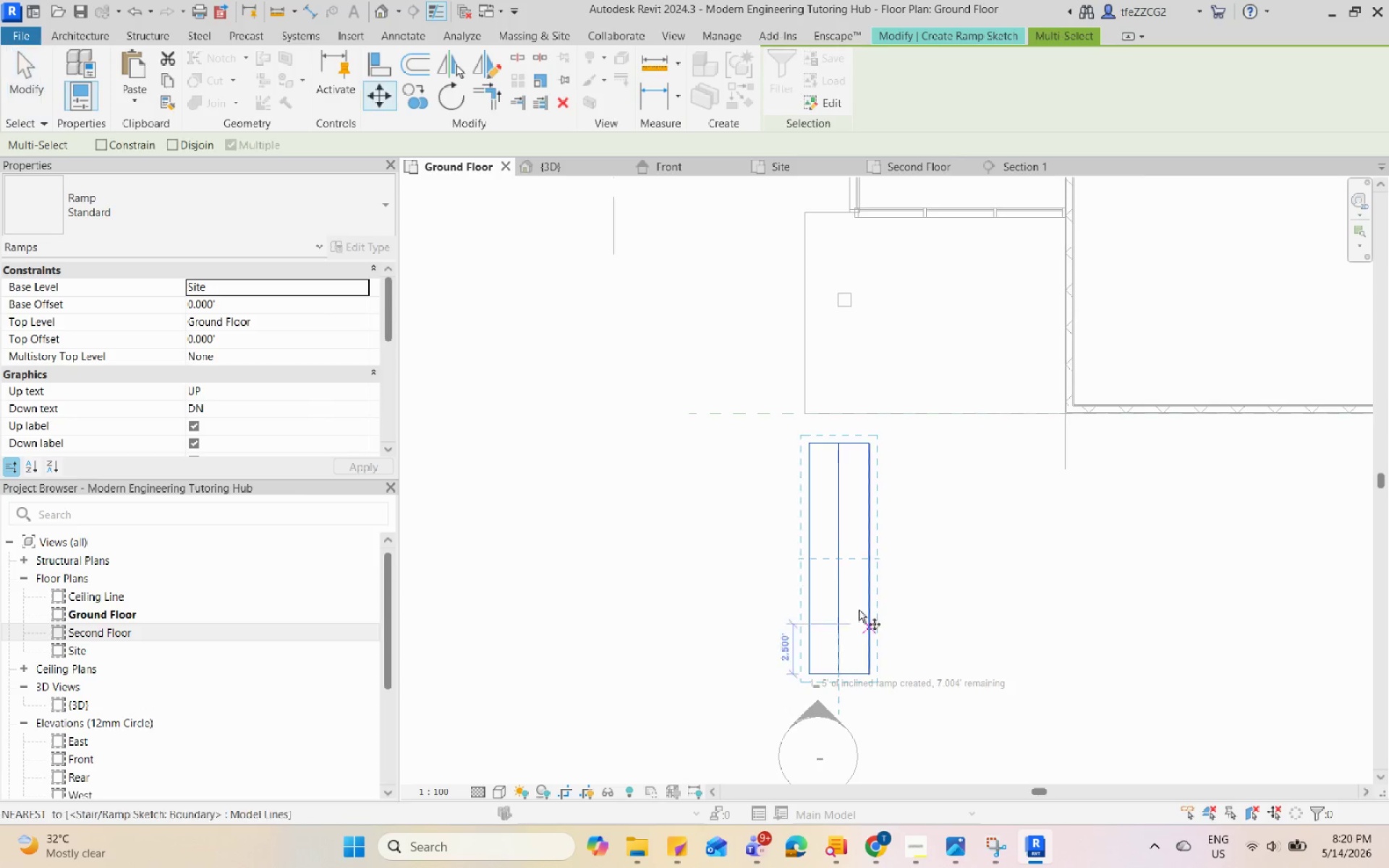 
scroll: coordinate [815, 442], scroll_direction: up, amount: 8.0
 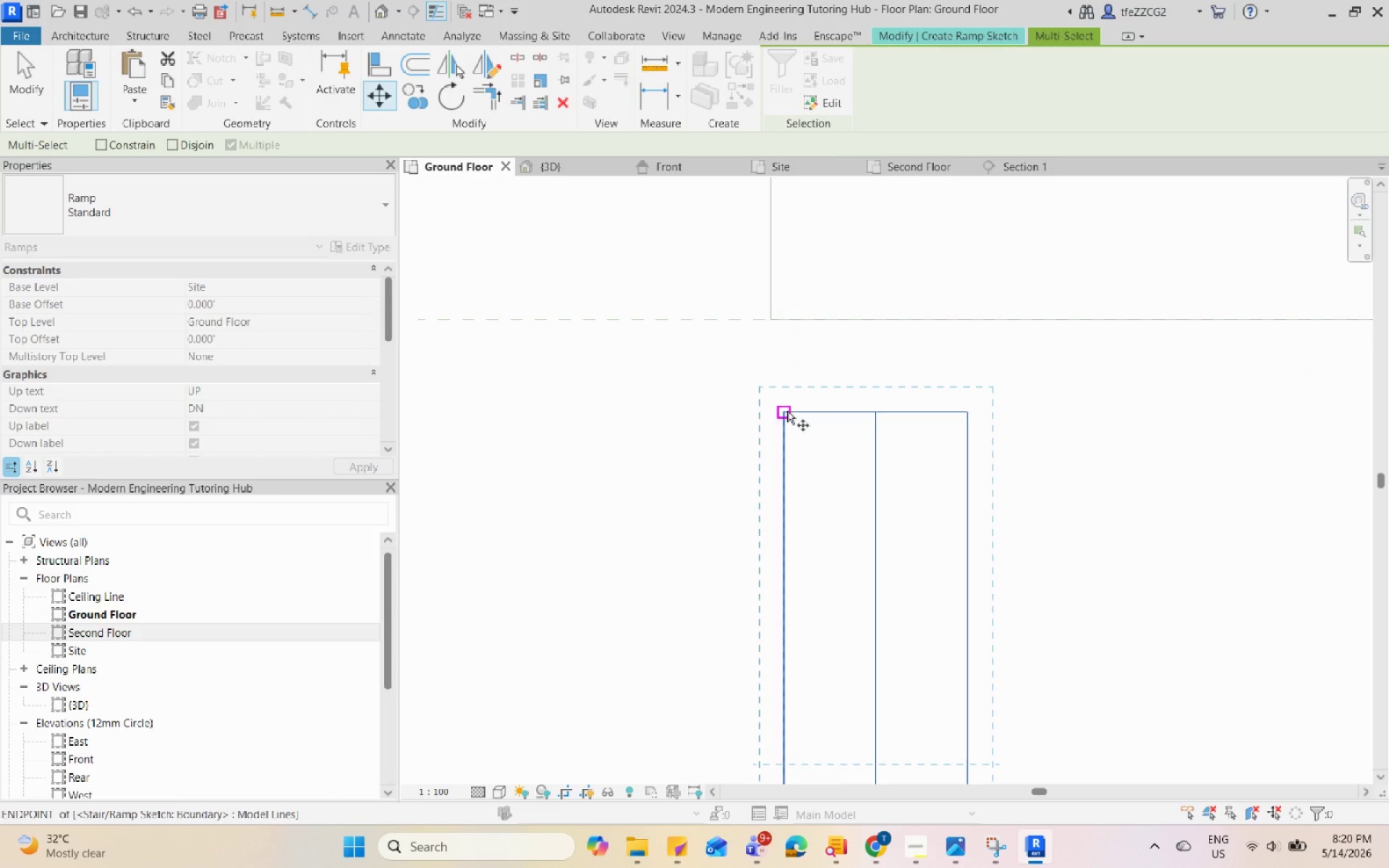 
left_click([787, 411])
 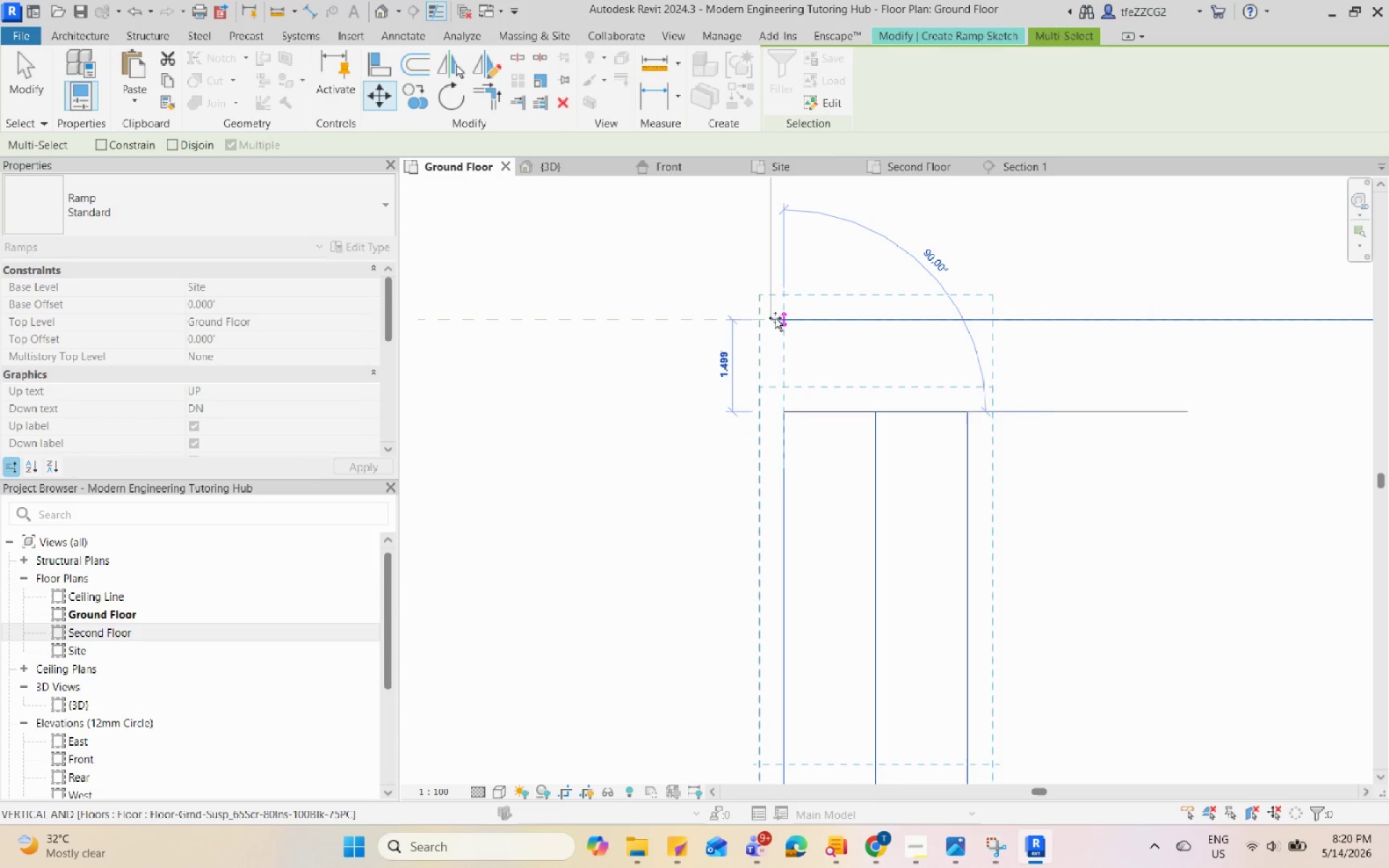 
left_click([772, 314])
 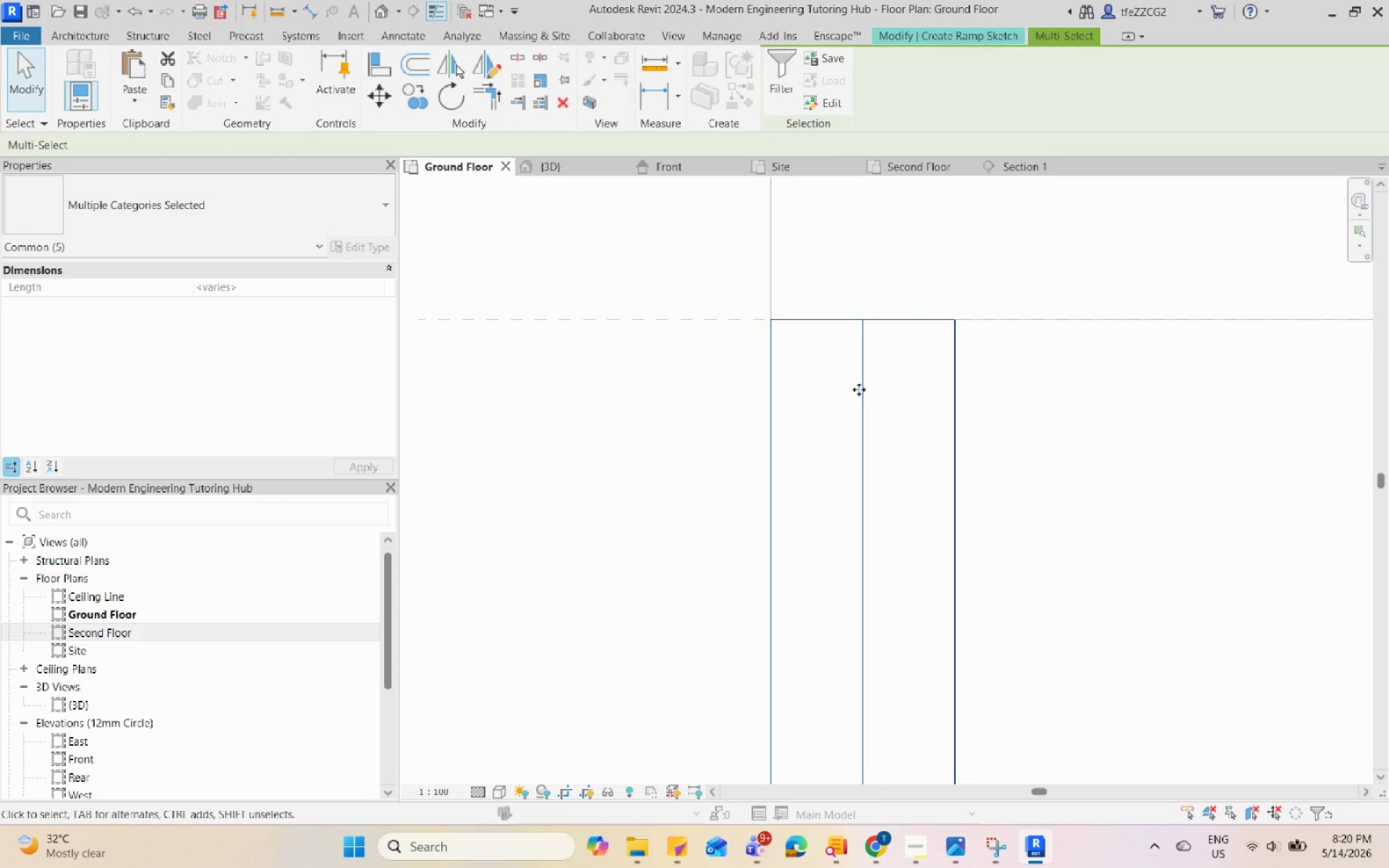 
scroll: coordinate [863, 388], scroll_direction: down, amount: 11.0
 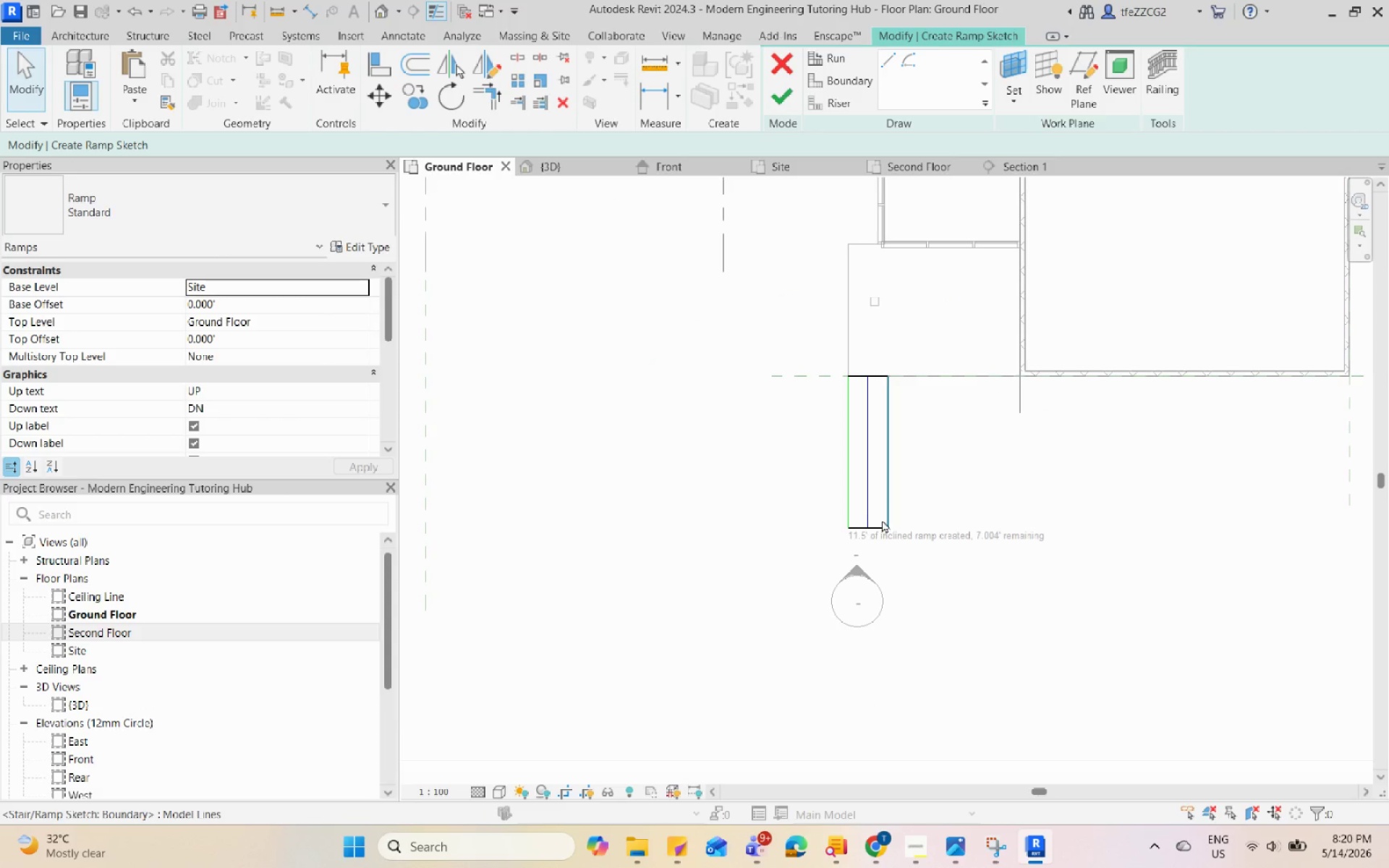 
left_click([872, 526])
 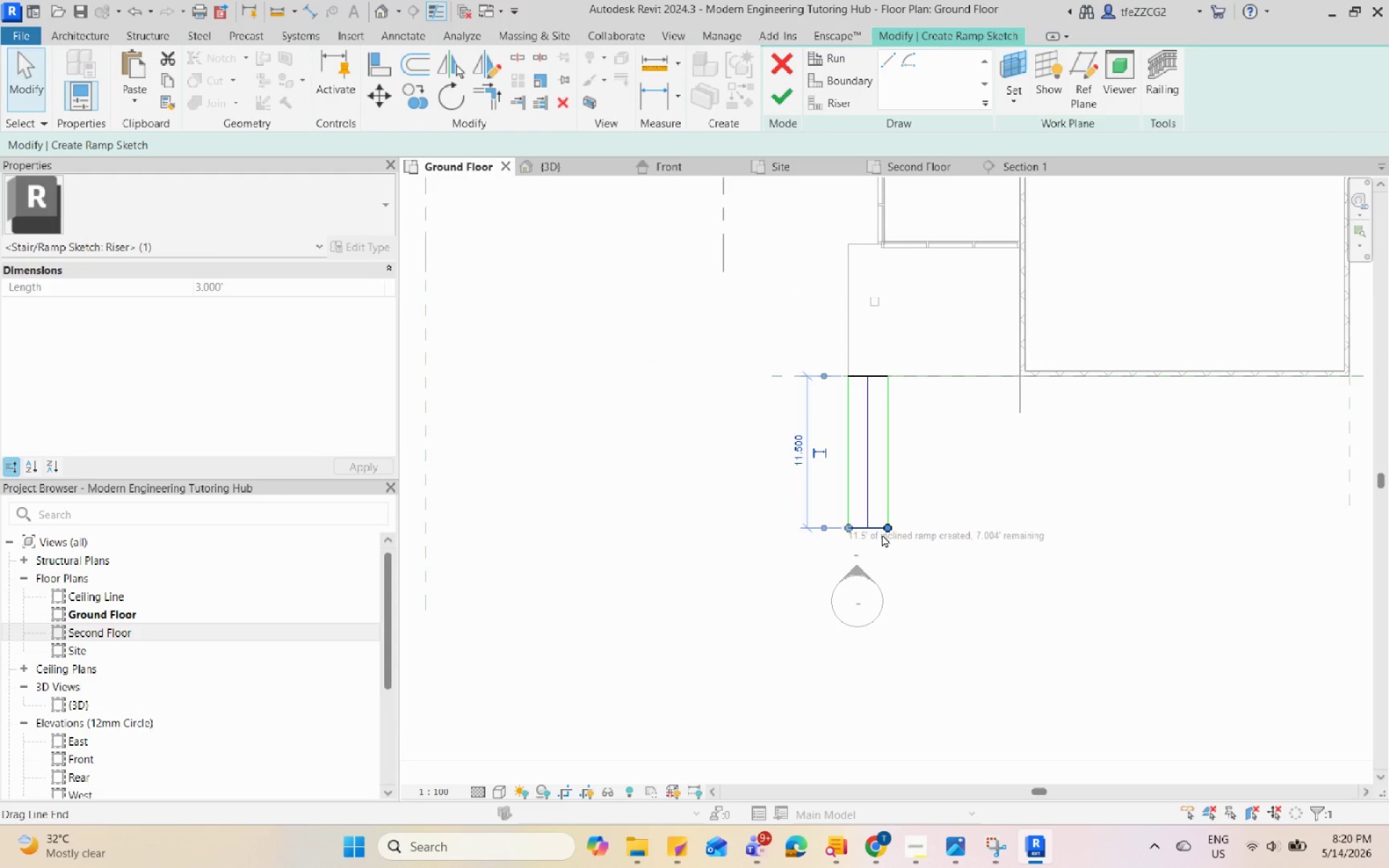 
left_click_drag(start_coordinate=[867, 527], to_coordinate=[867, 606])
 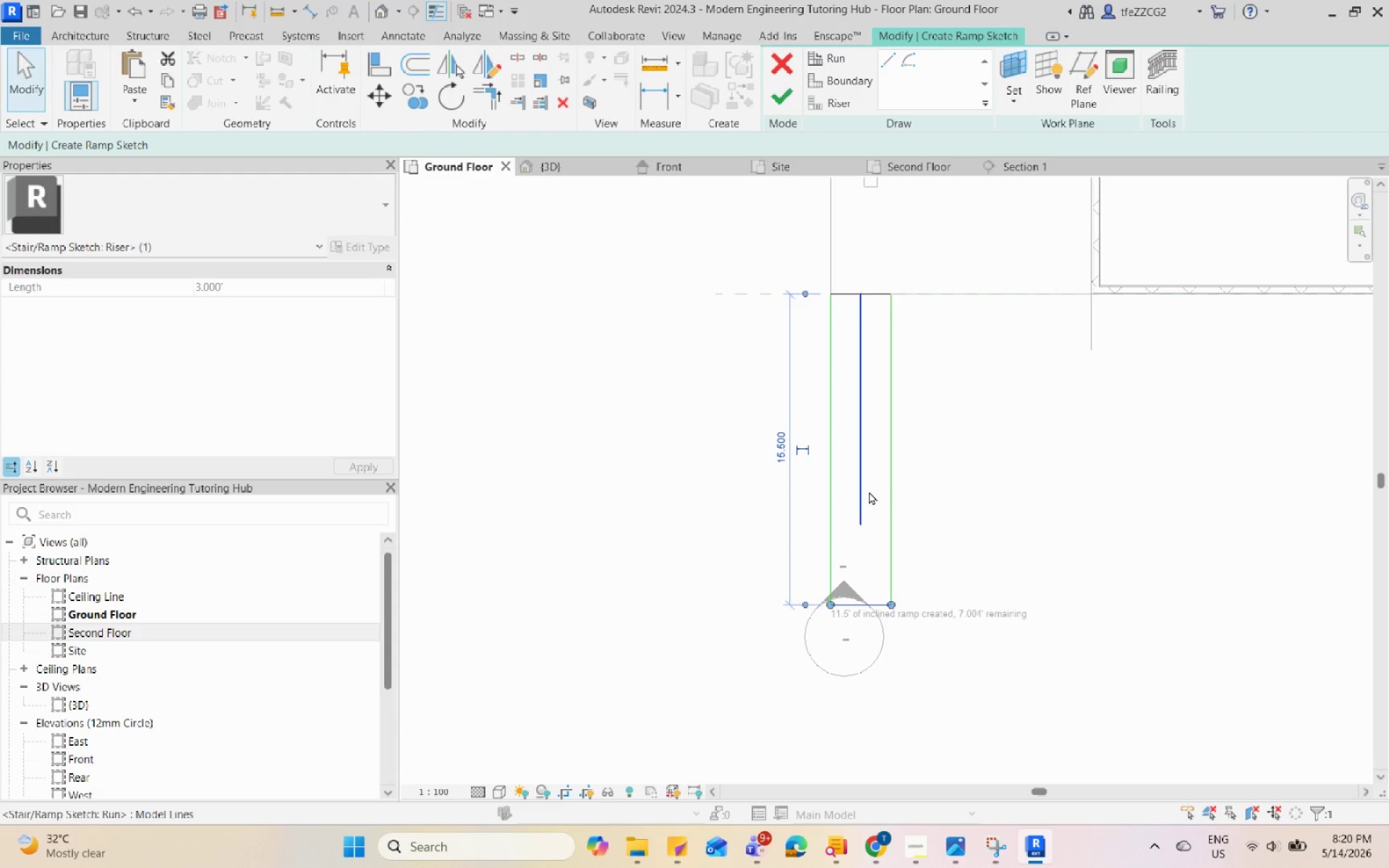 
scroll: coordinate [882, 534], scroll_direction: up, amount: 3.0
 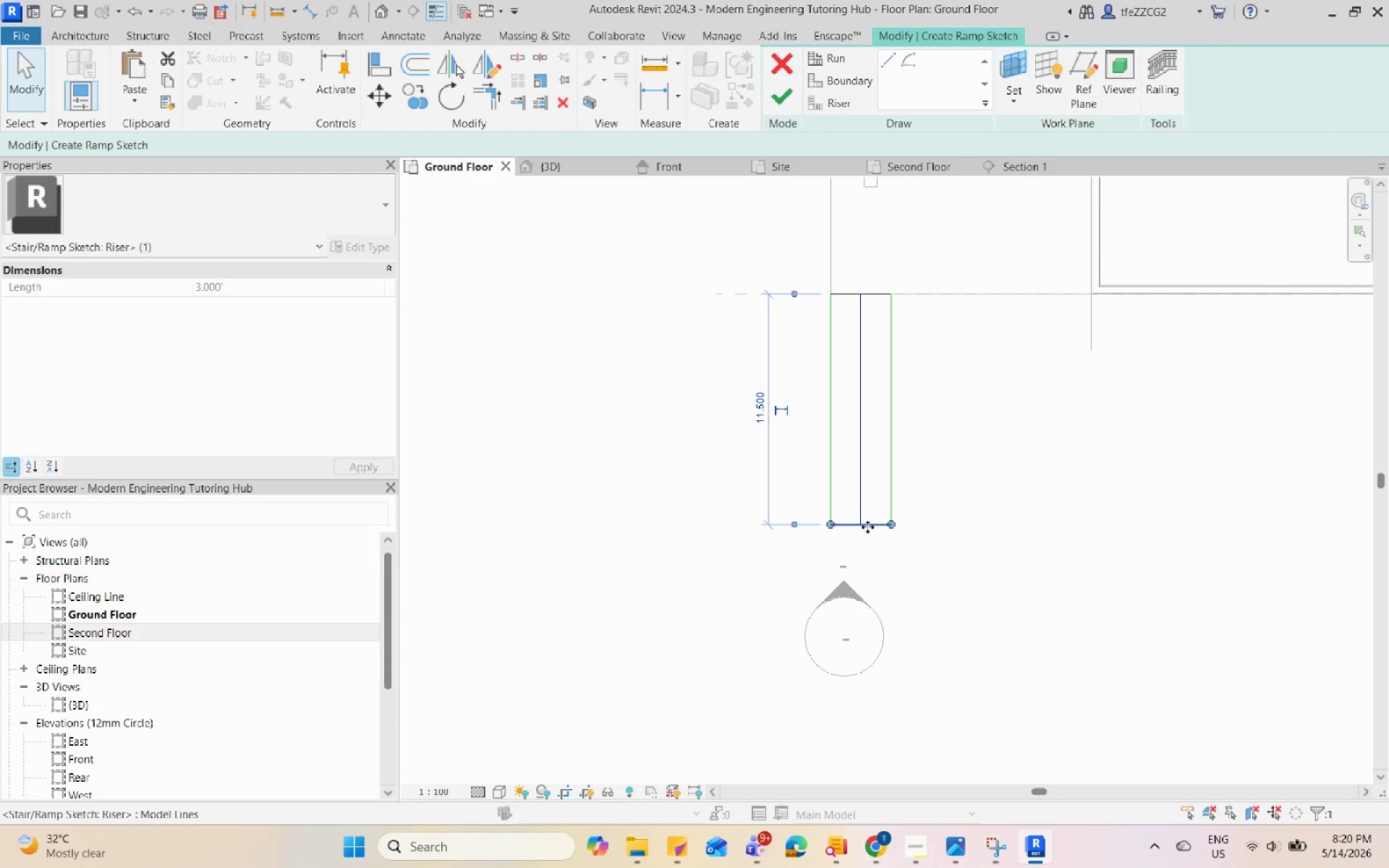 
left_click([866, 489])
 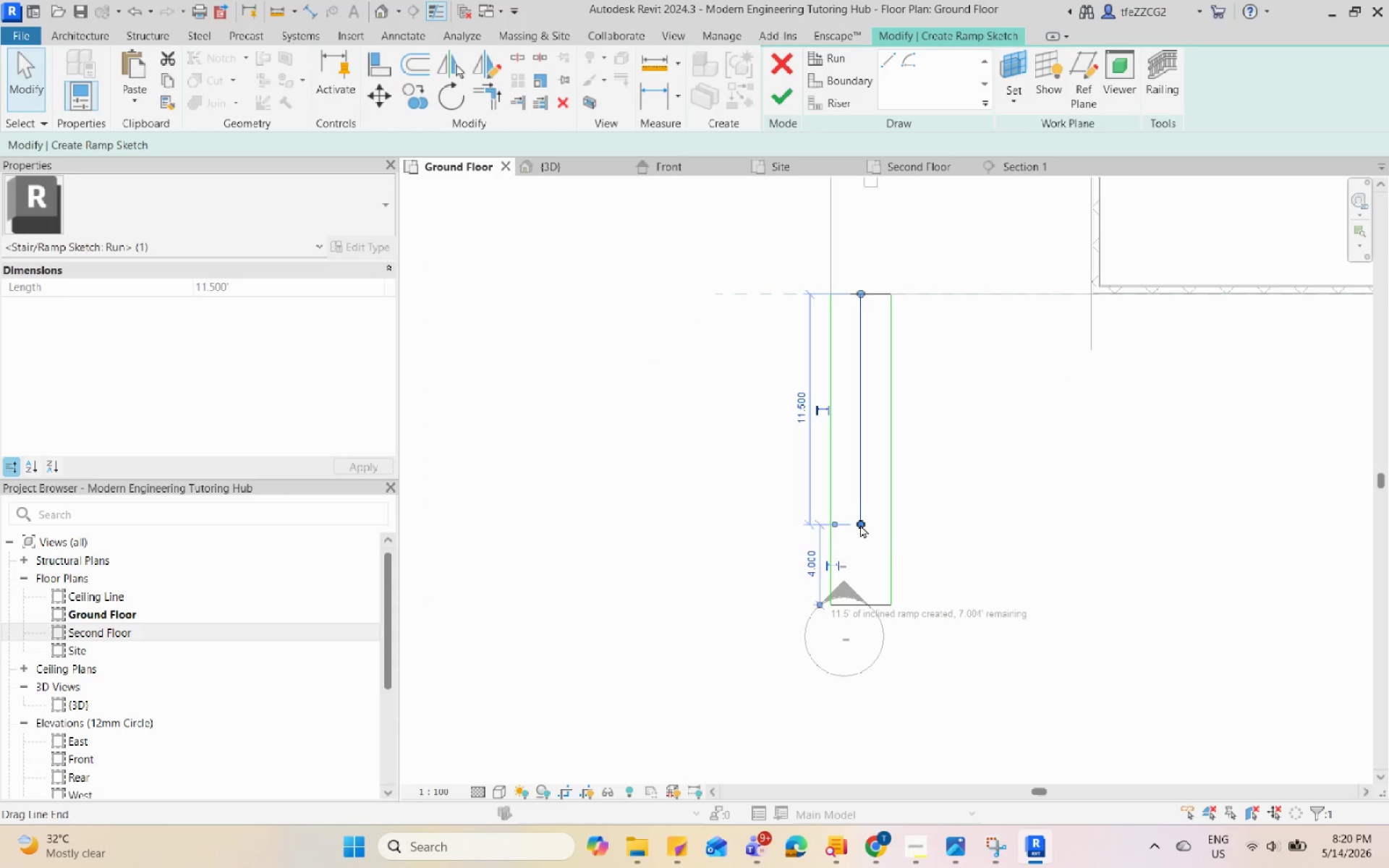 
left_click_drag(start_coordinate=[859, 524], to_coordinate=[862, 607])
 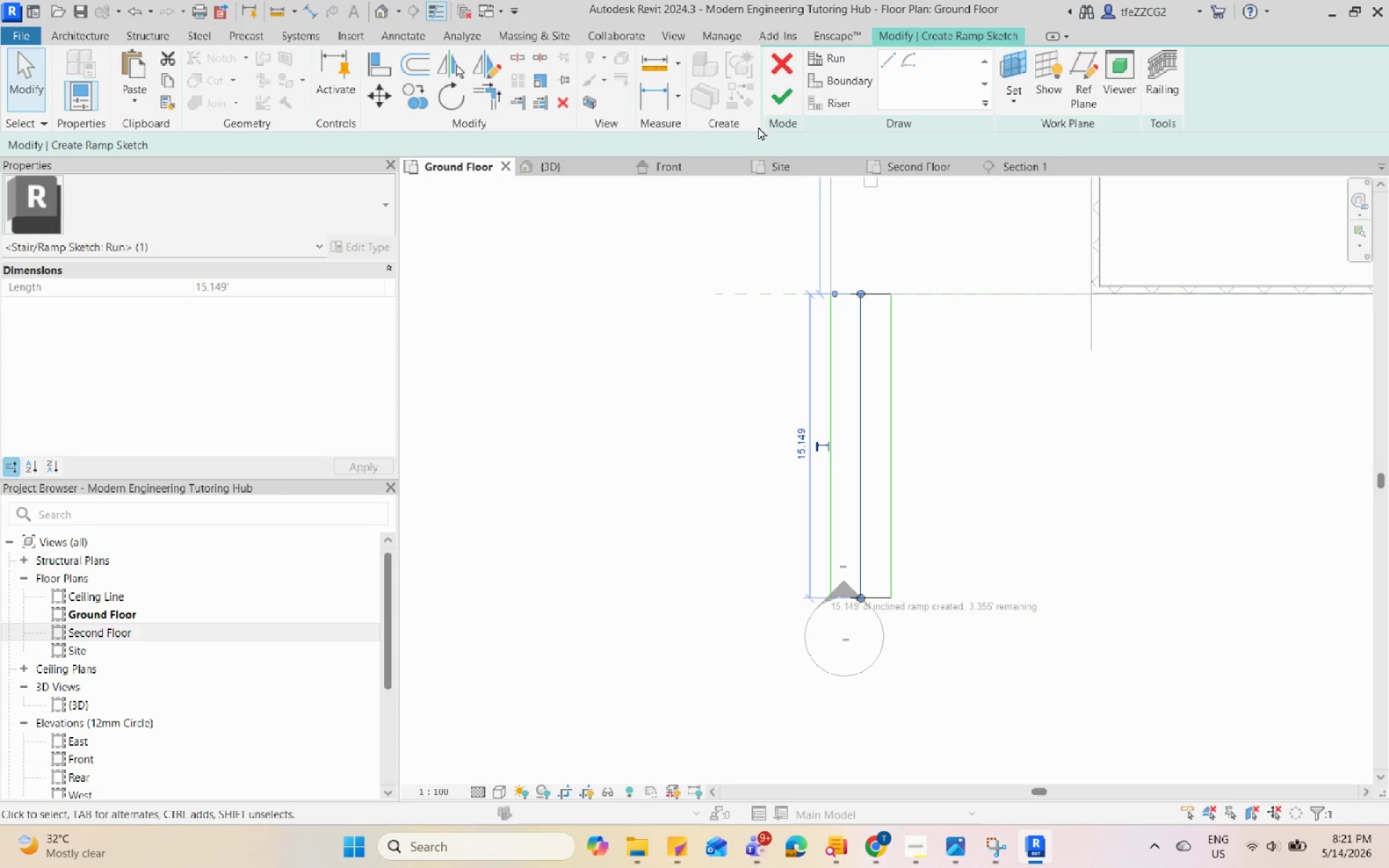 
left_click([772, 101])
 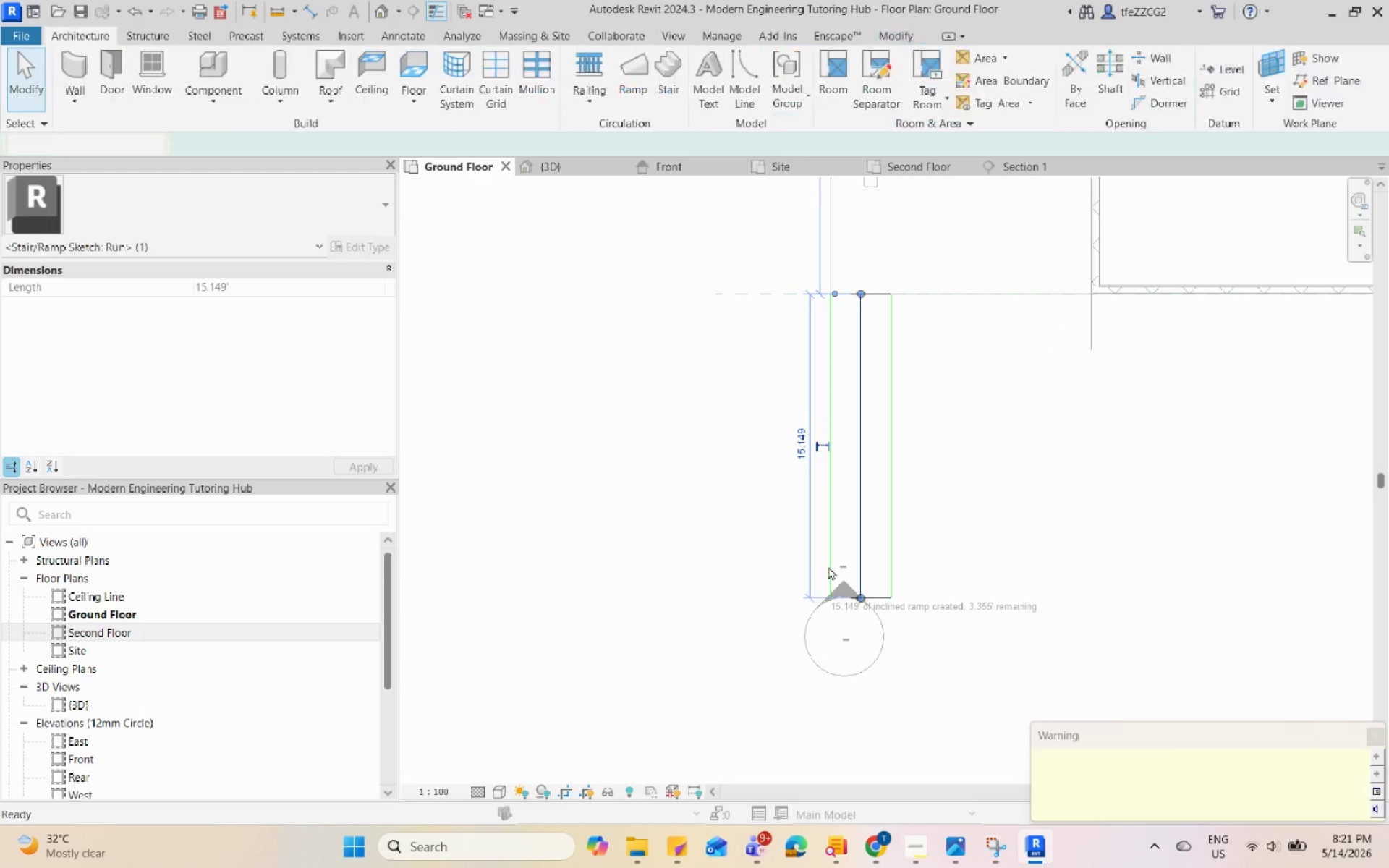 
scroll: coordinate [832, 579], scroll_direction: down, amount: 1.0
 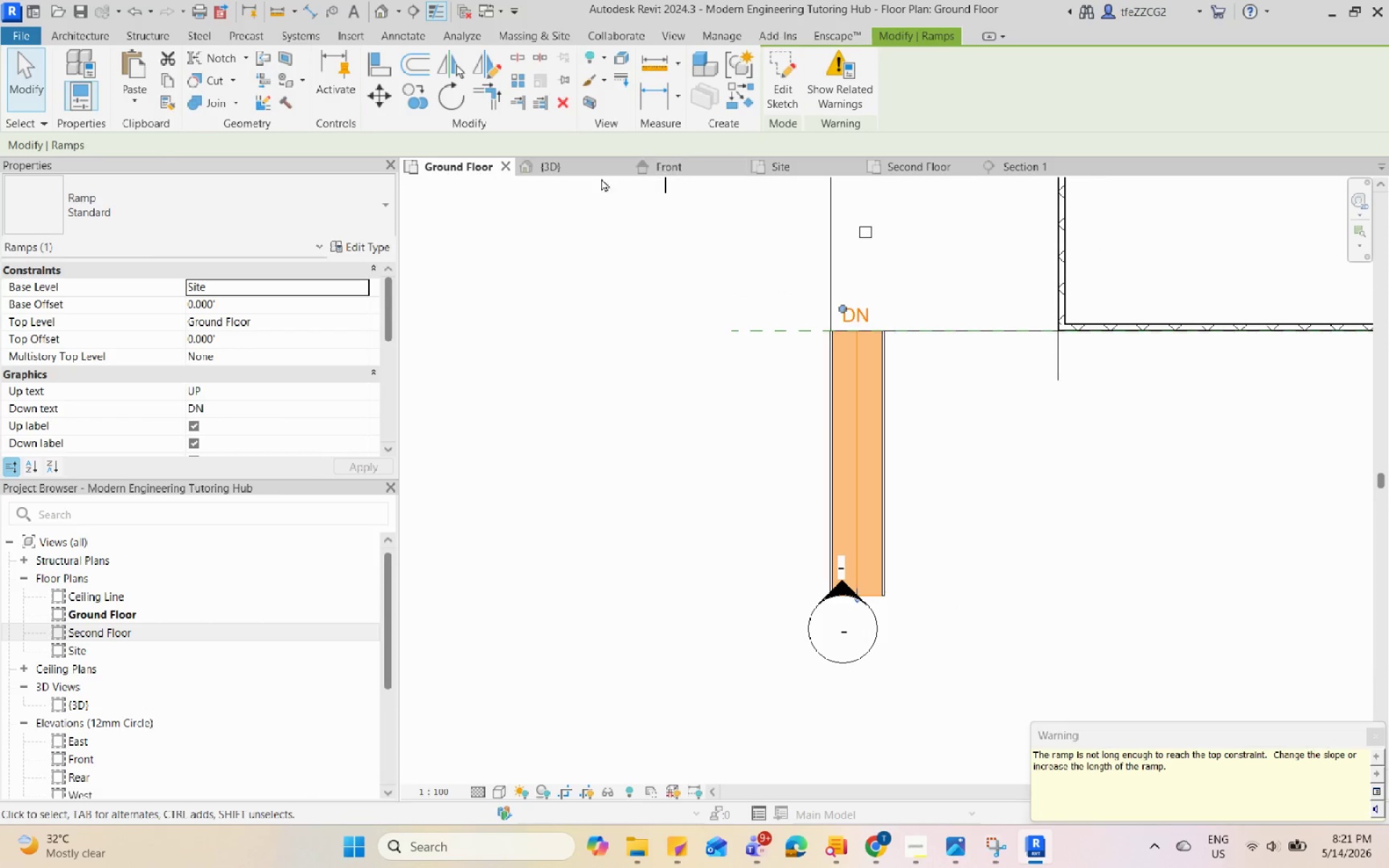 
left_click([577, 163])
 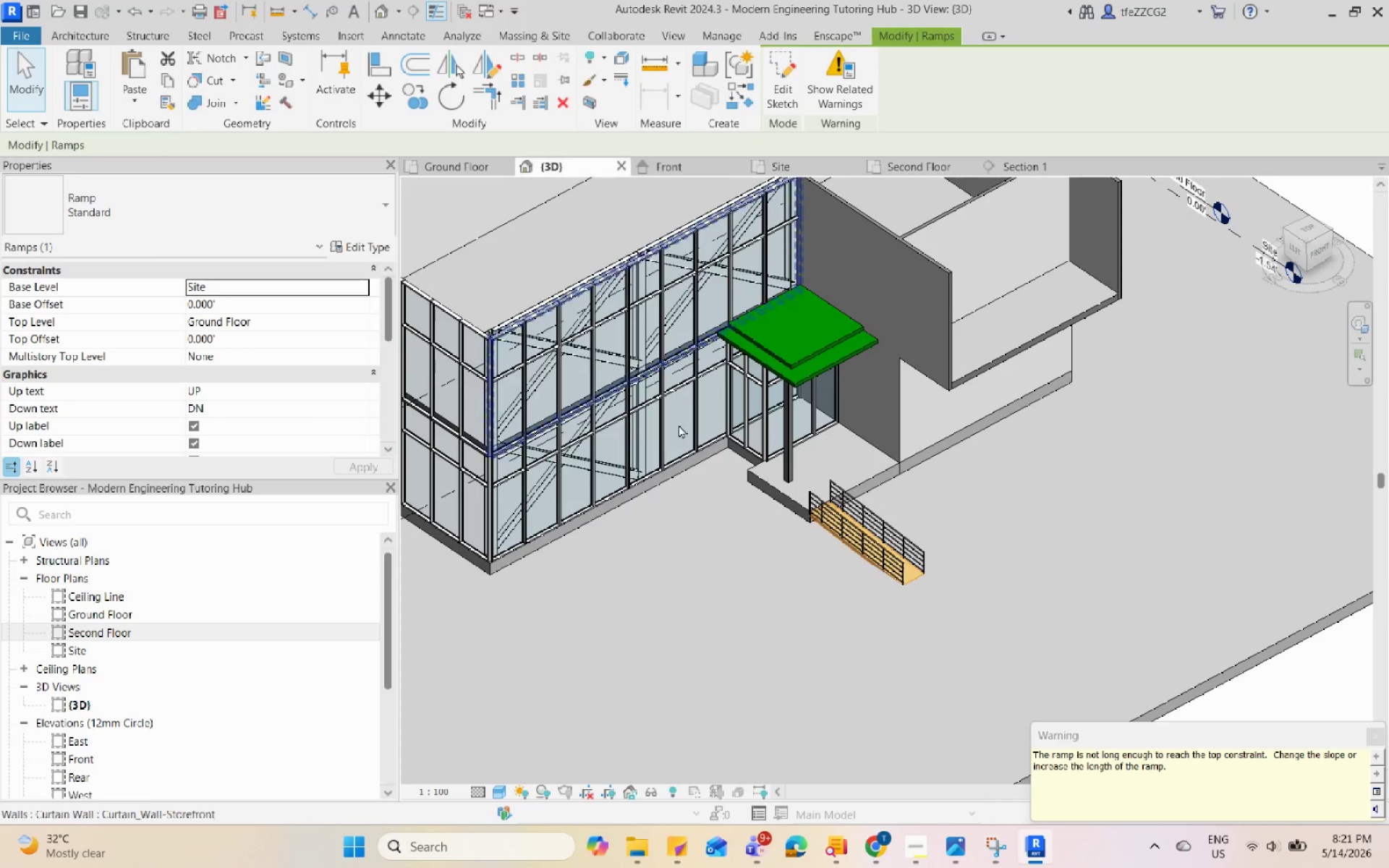 
key(Escape)
 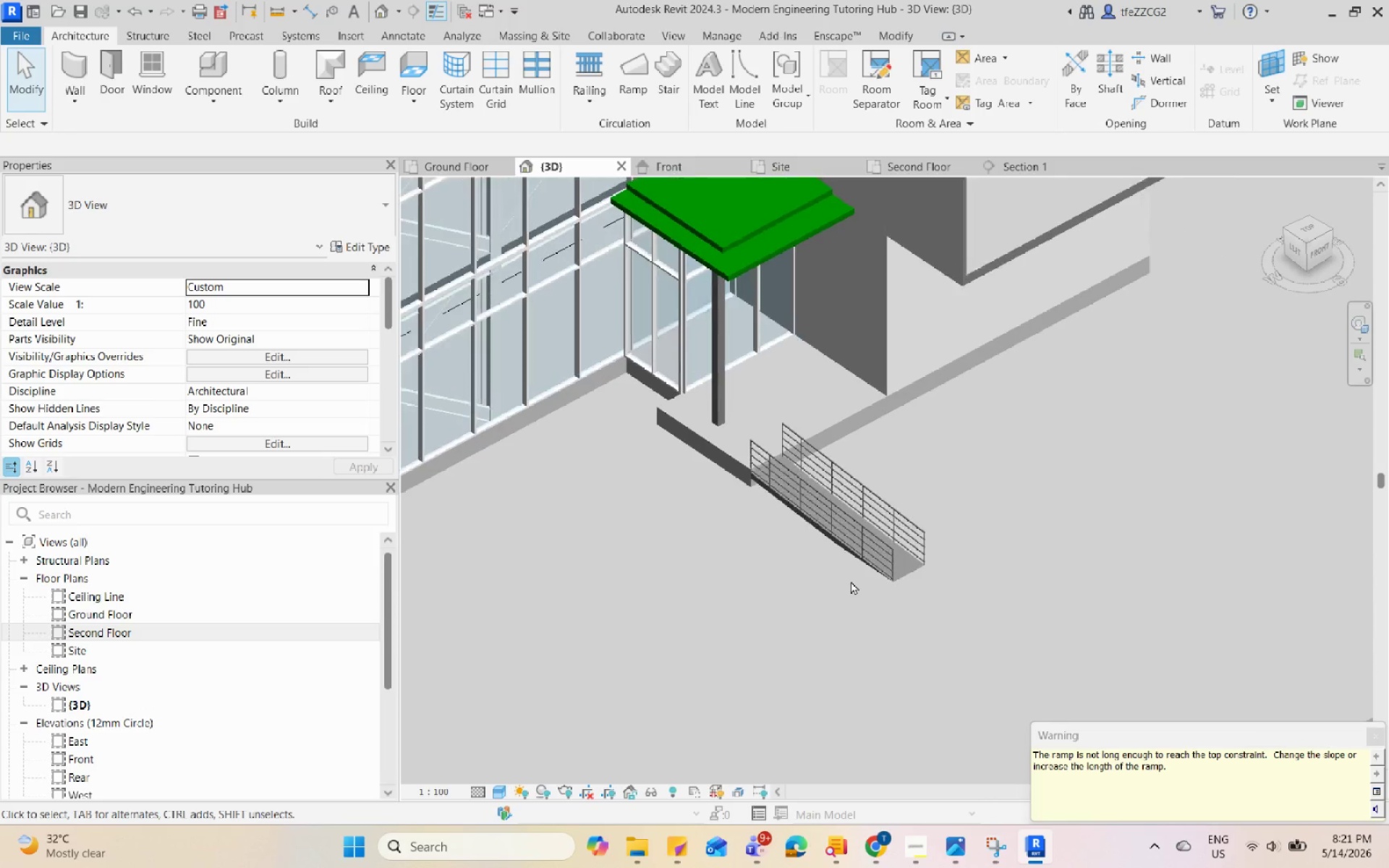 
hold_key(key=ShiftLeft, duration=0.98)
 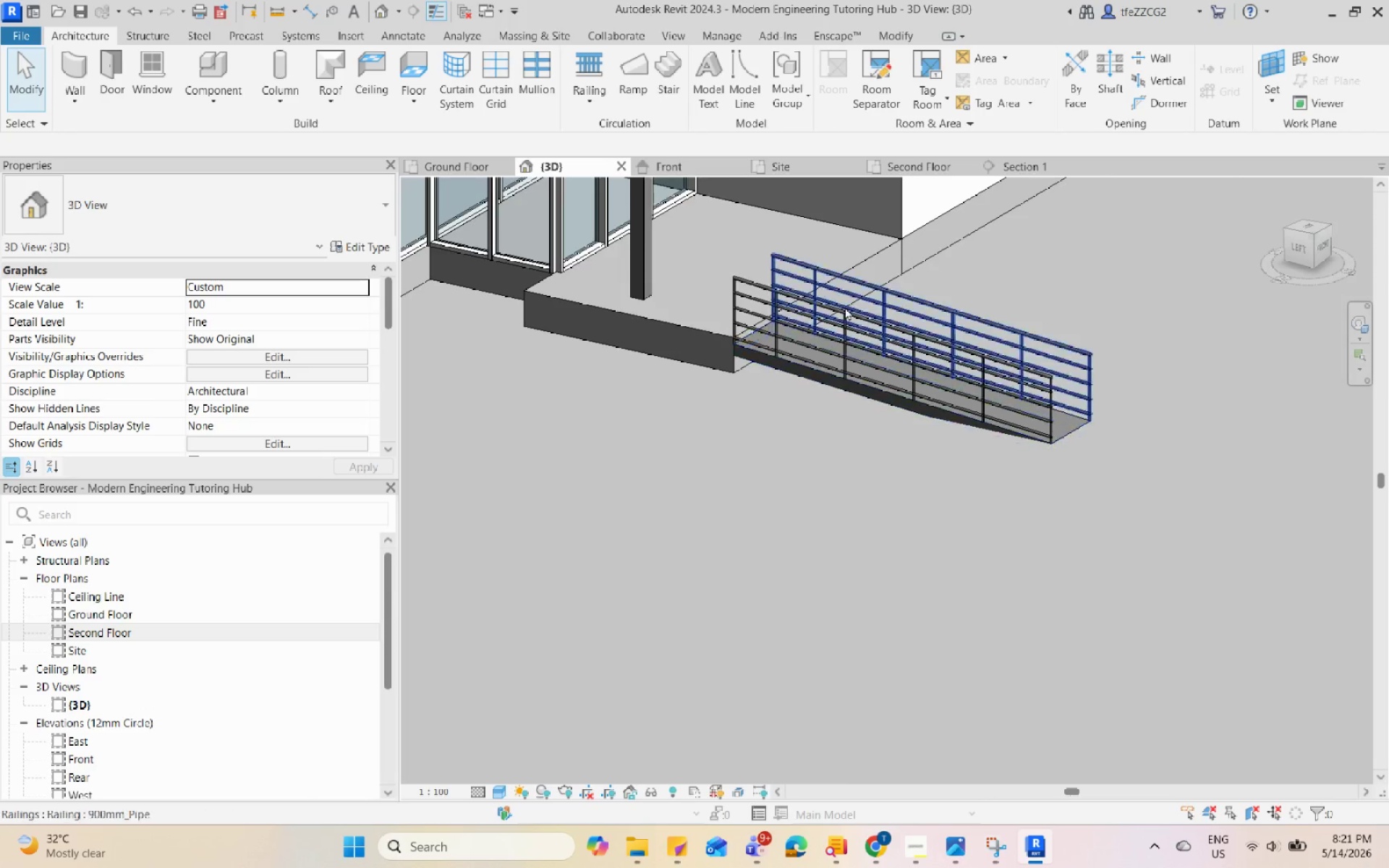 
scroll: coordinate [756, 331], scroll_direction: up, amount: 16.0
 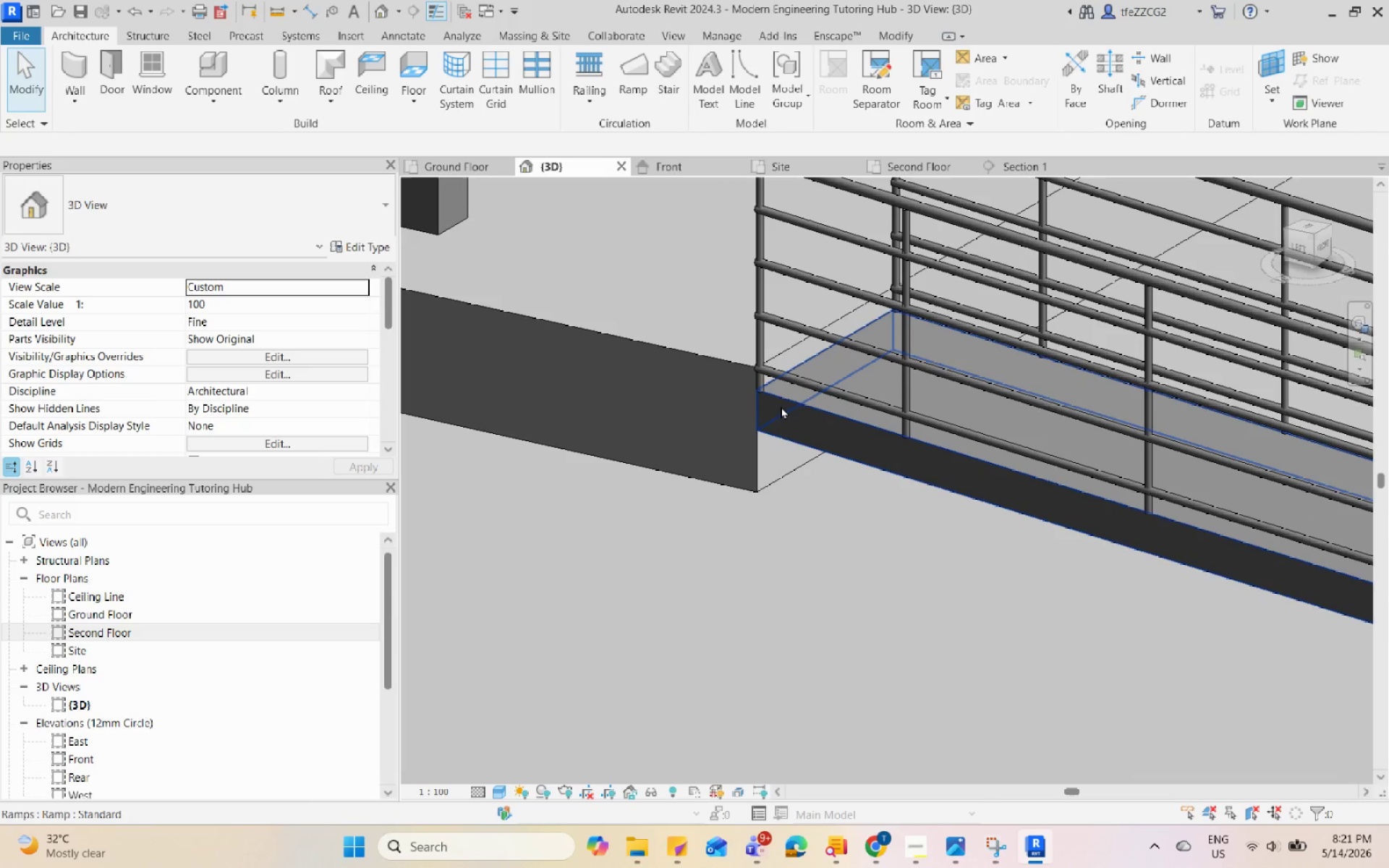 
left_click([783, 402])
 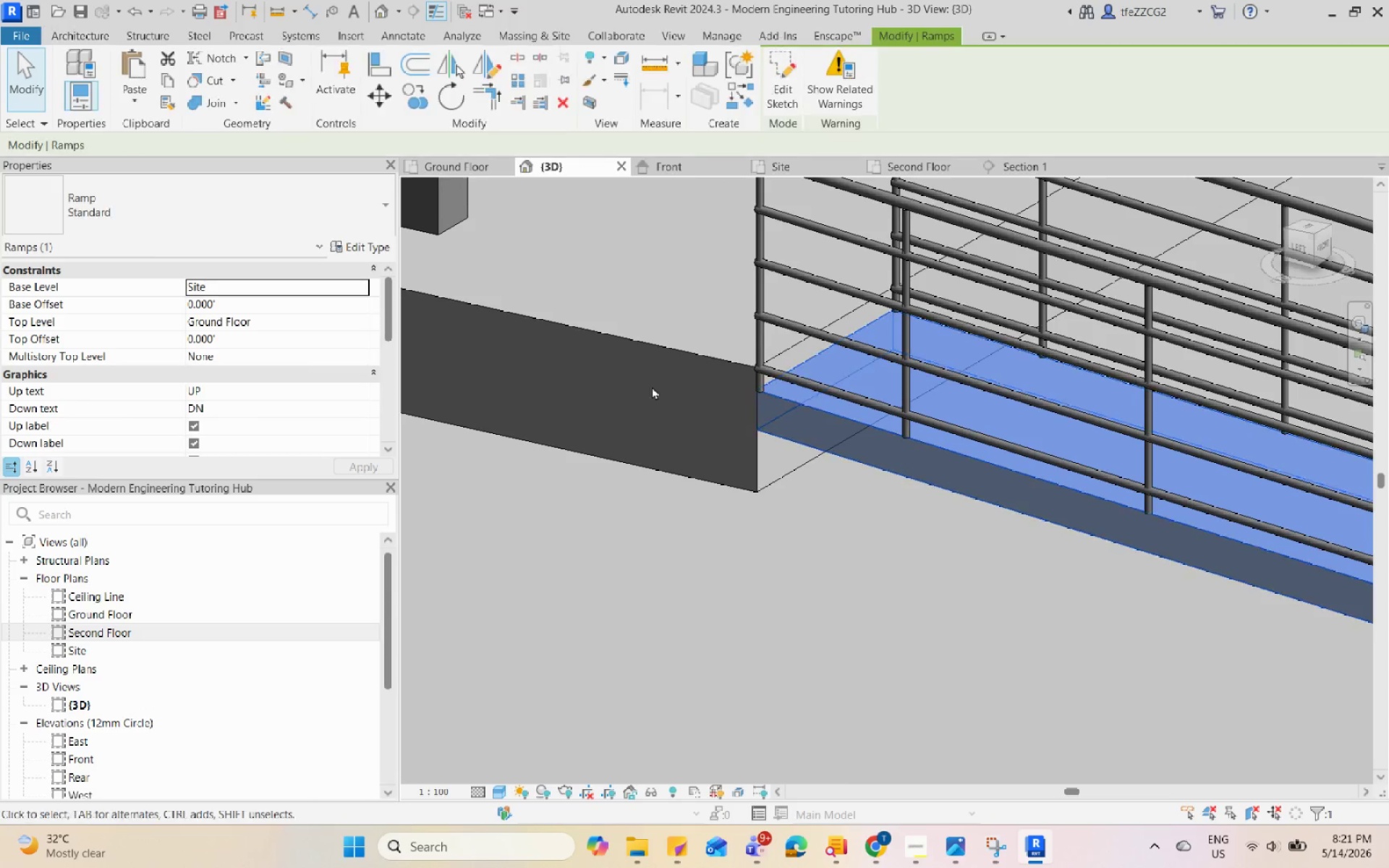 
key(Escape)
 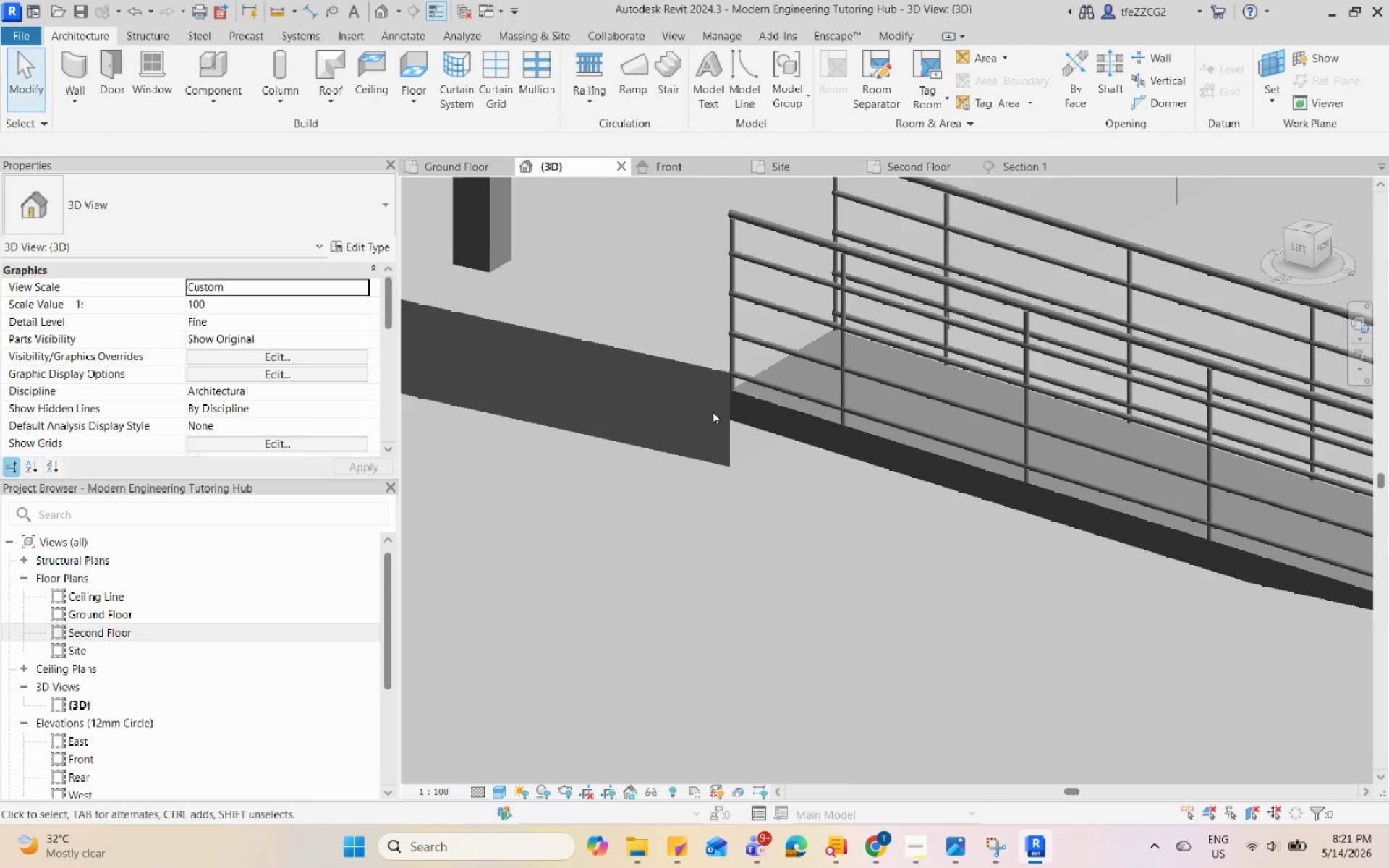 
key(A)
 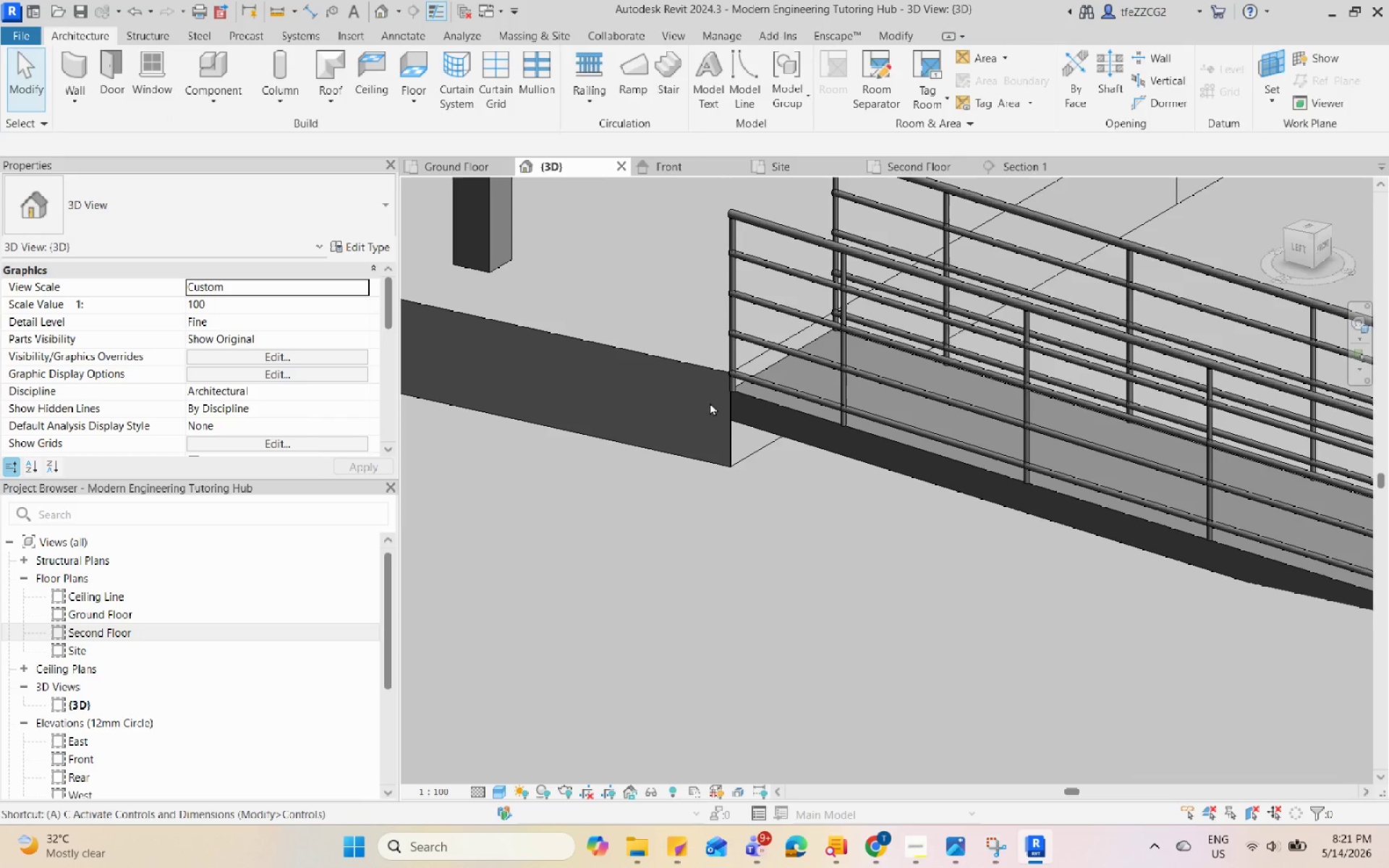 
scroll: coordinate [647, 390], scroll_direction: down, amount: 2.0
 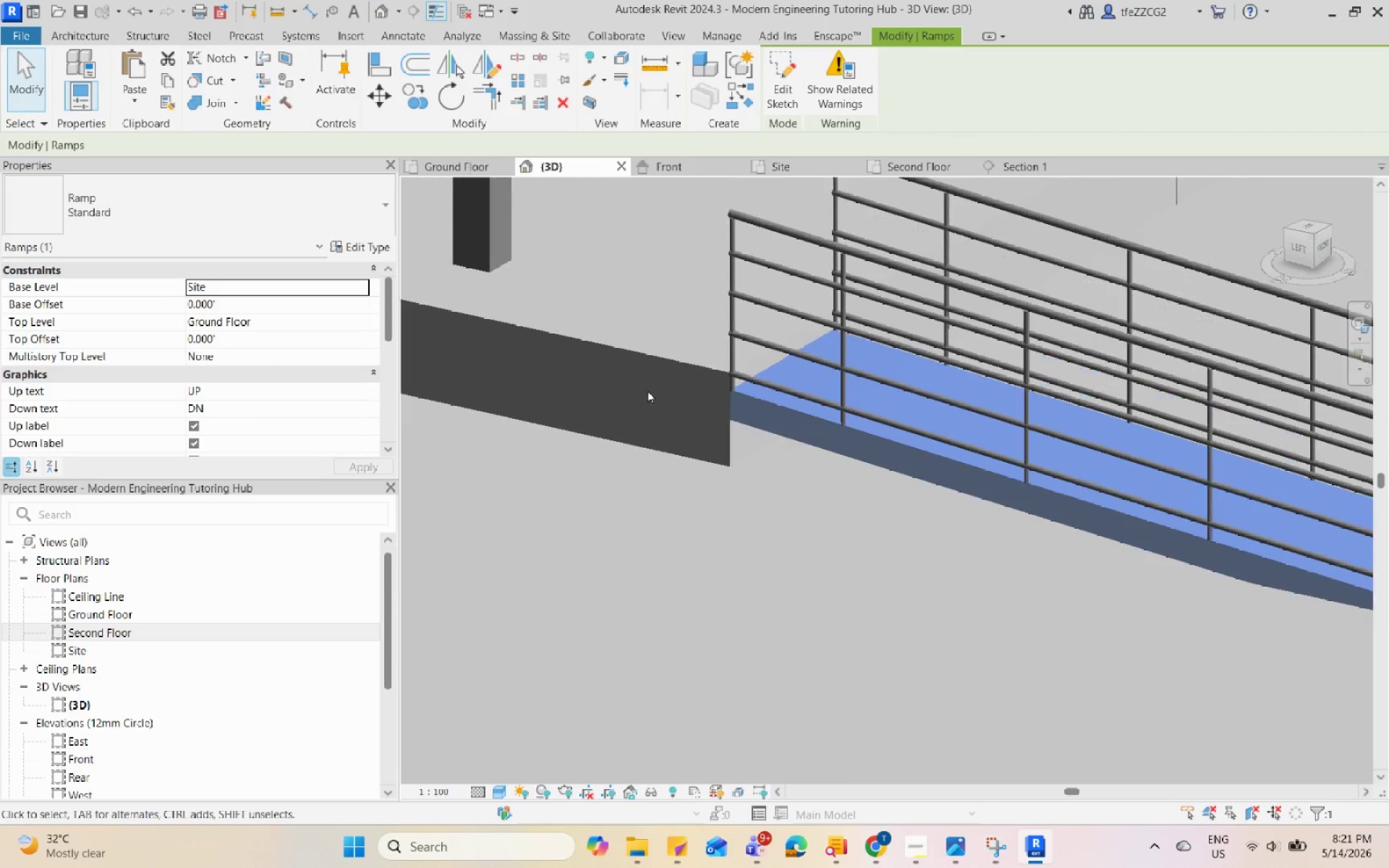 
key(Q)
 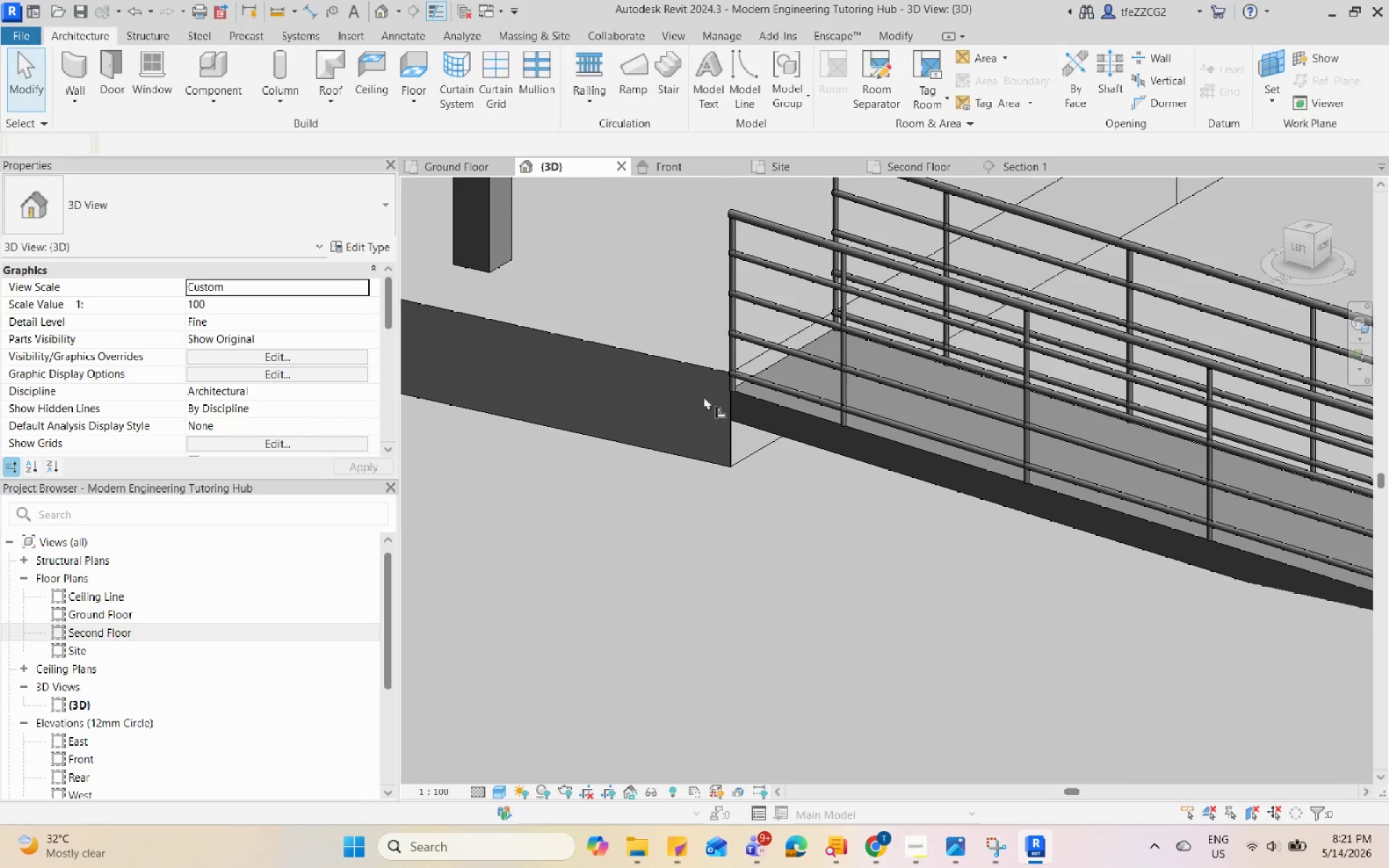 
scroll: coordinate [697, 393], scroll_direction: up, amount: 3.0
 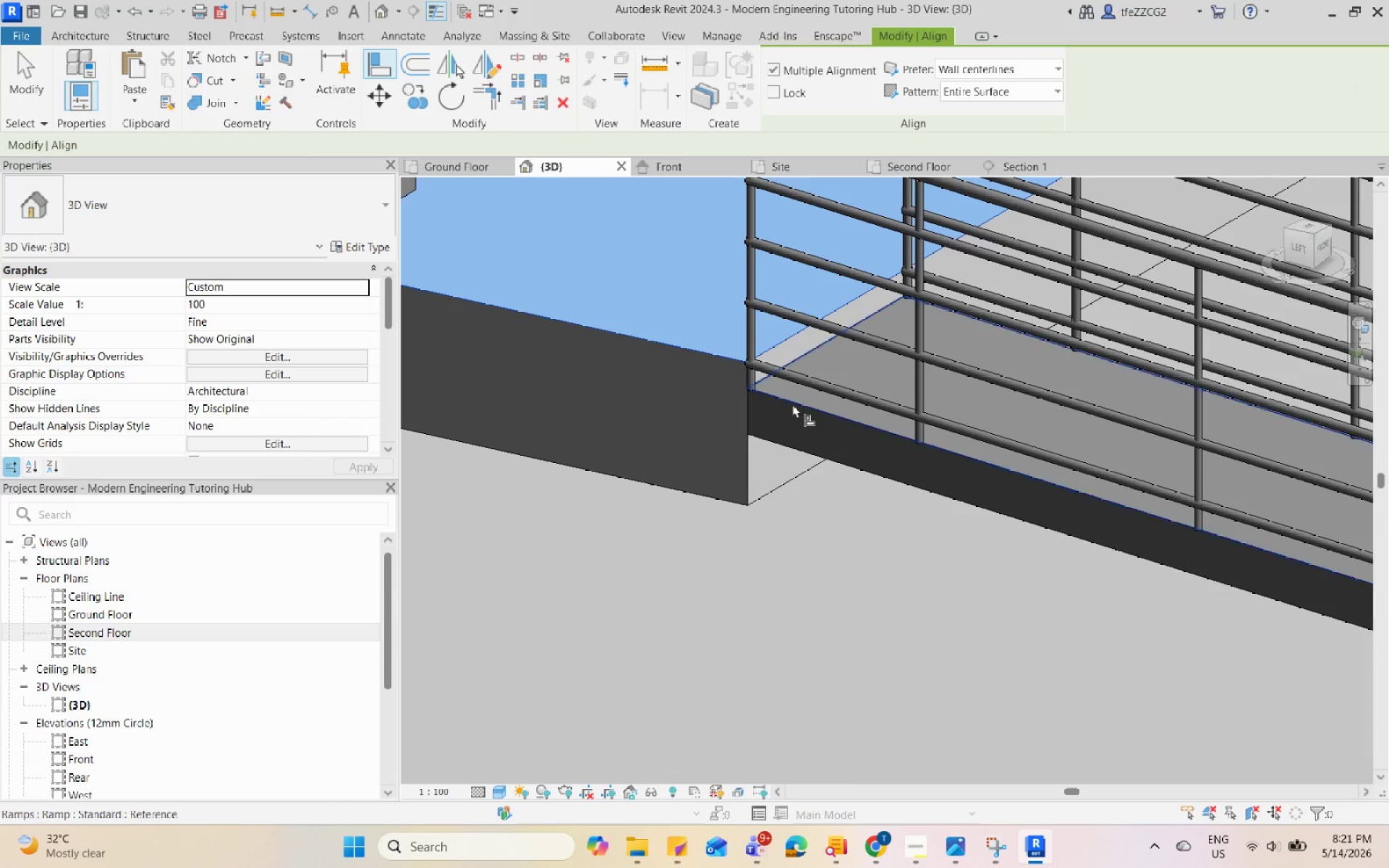 
double_click([792, 404])
 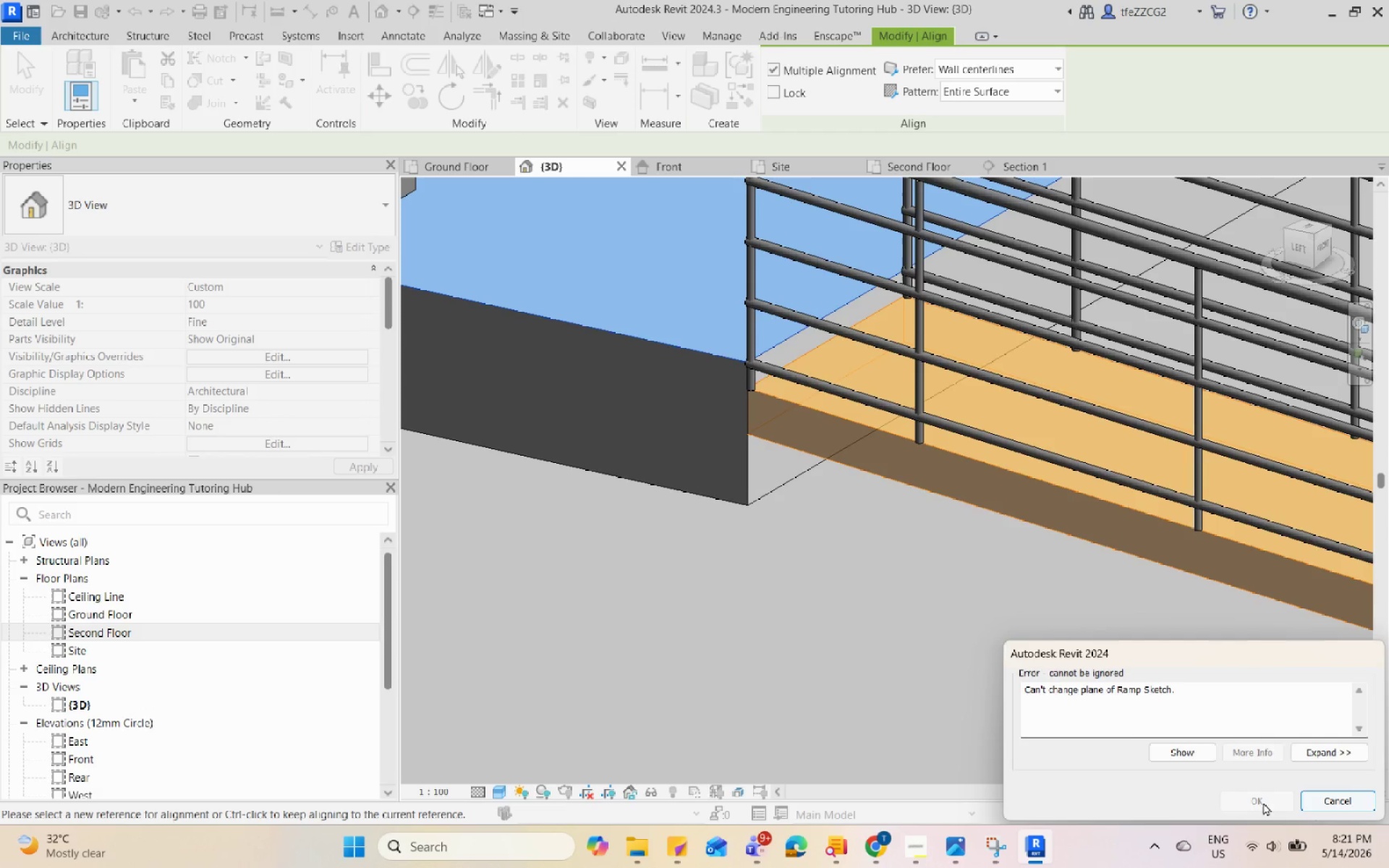 
left_click([1314, 803])
 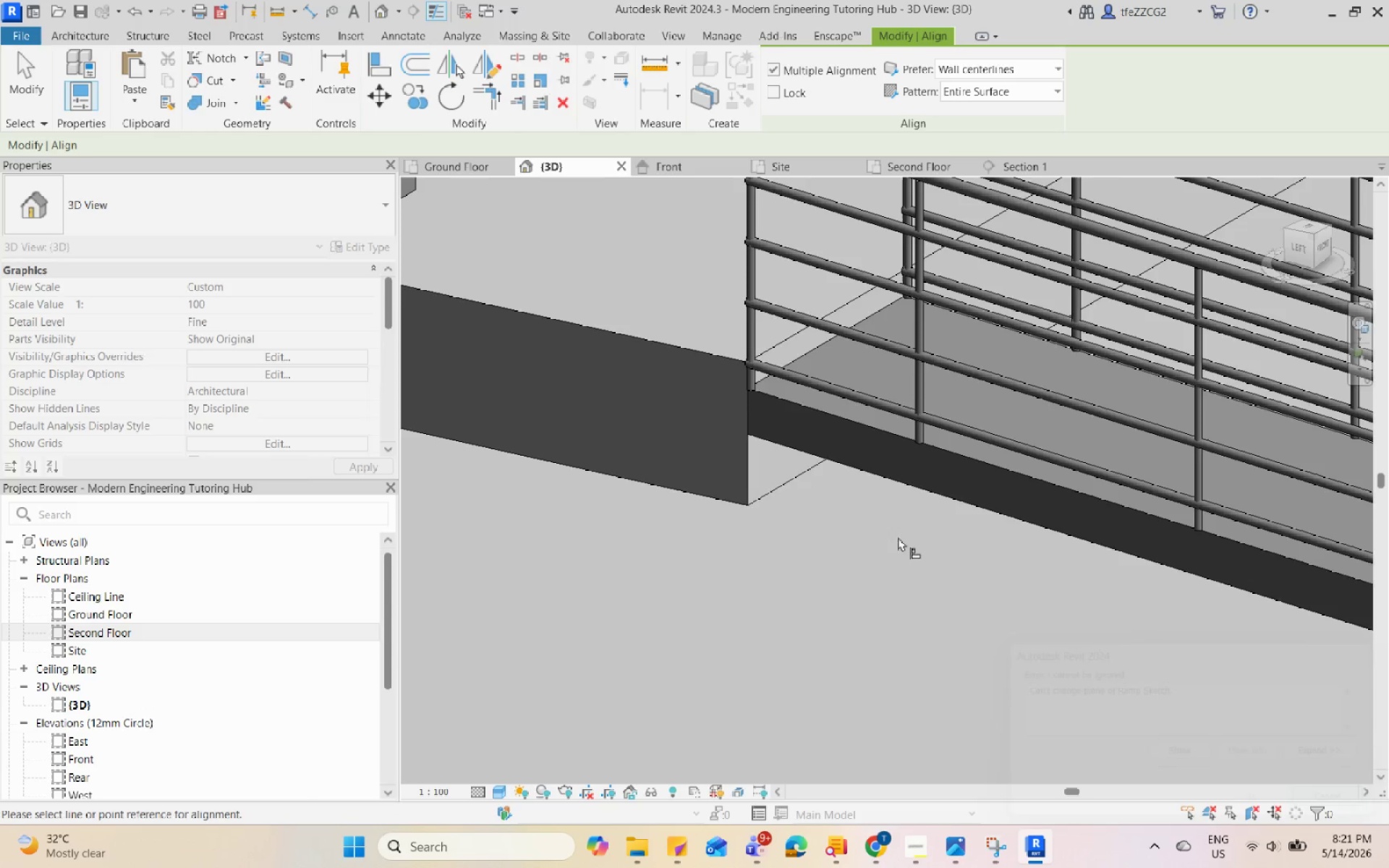 
key(Escape)
 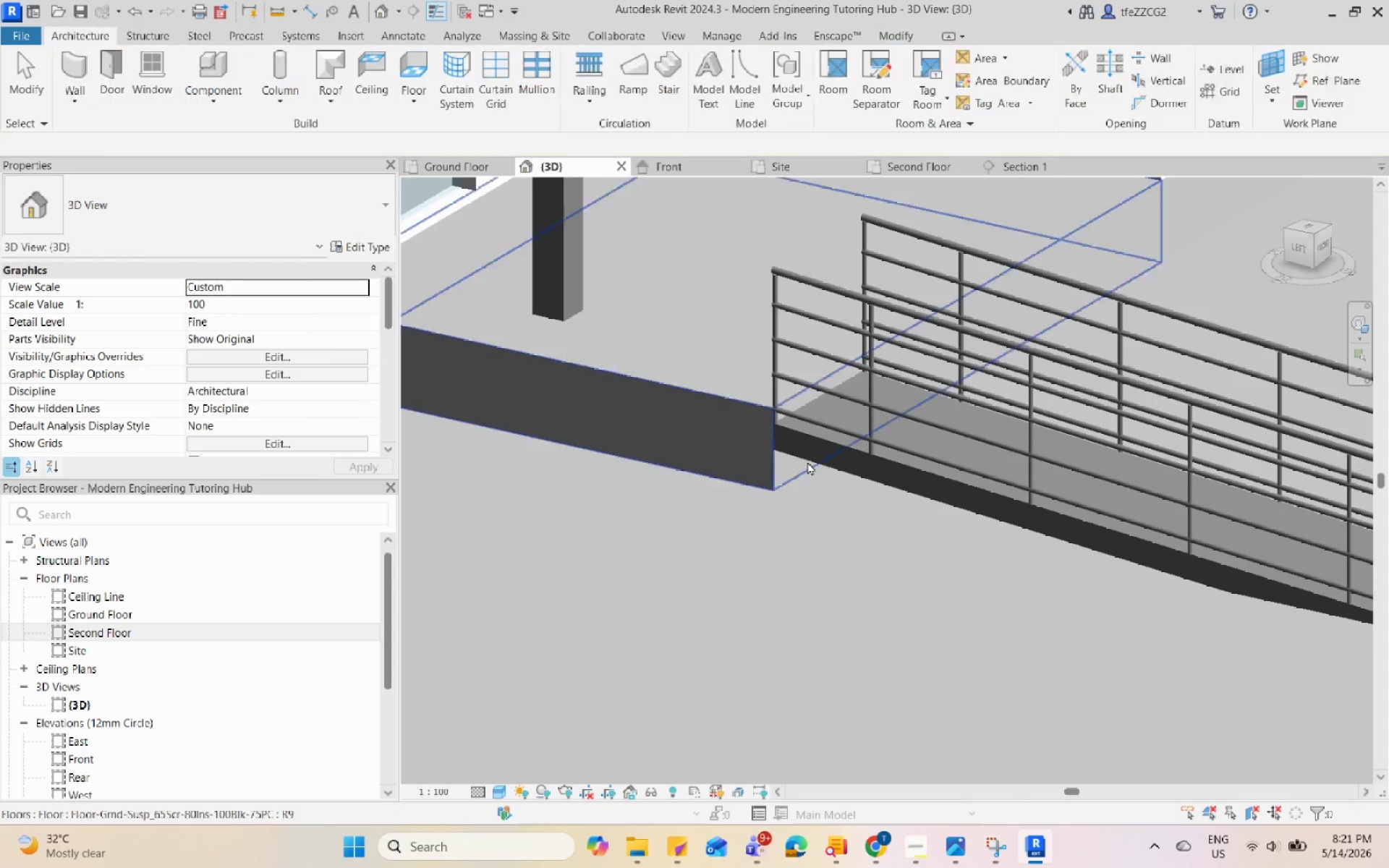 
key(Escape)
 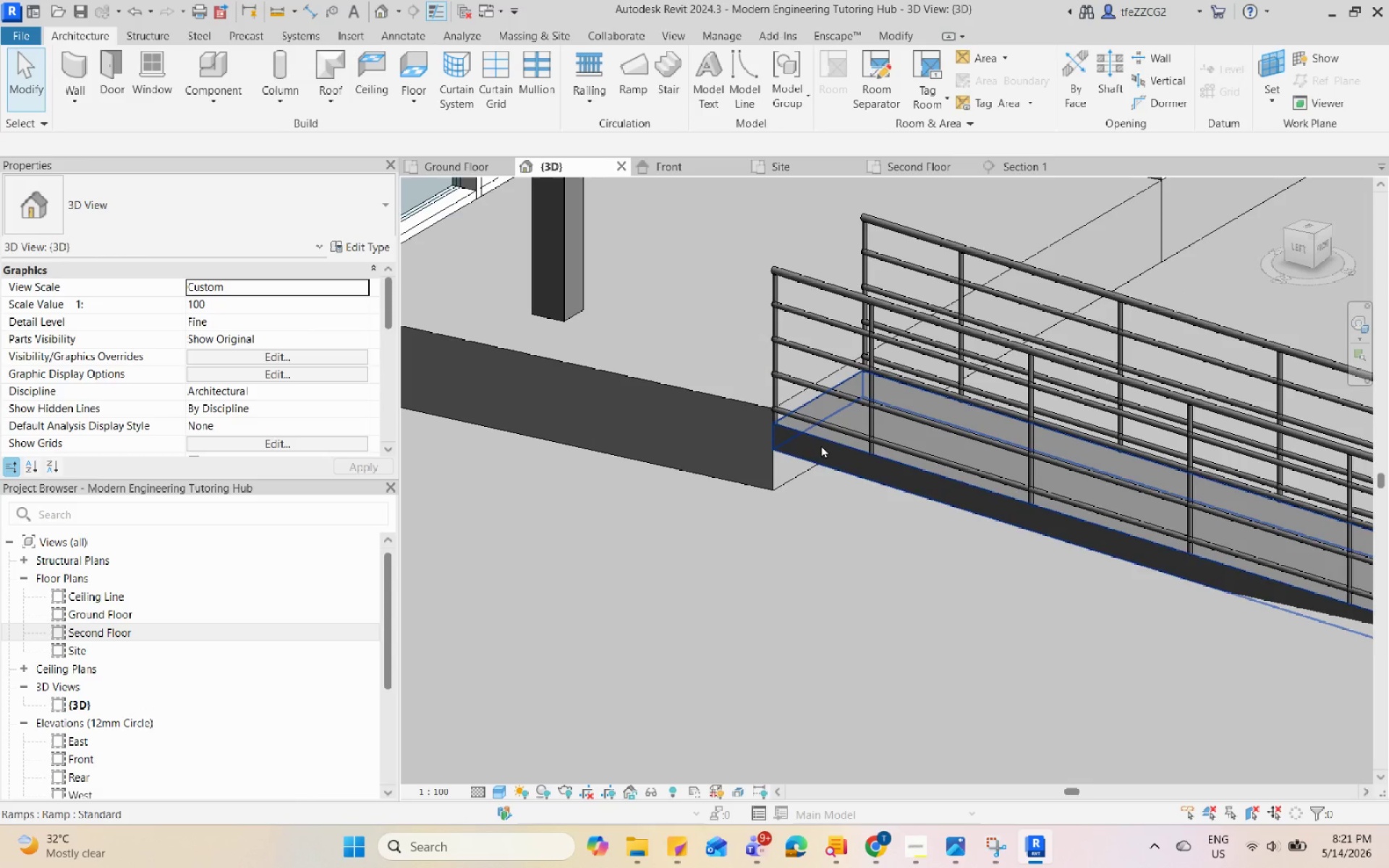 
scroll: coordinate [807, 470], scroll_direction: down, amount: 4.0
 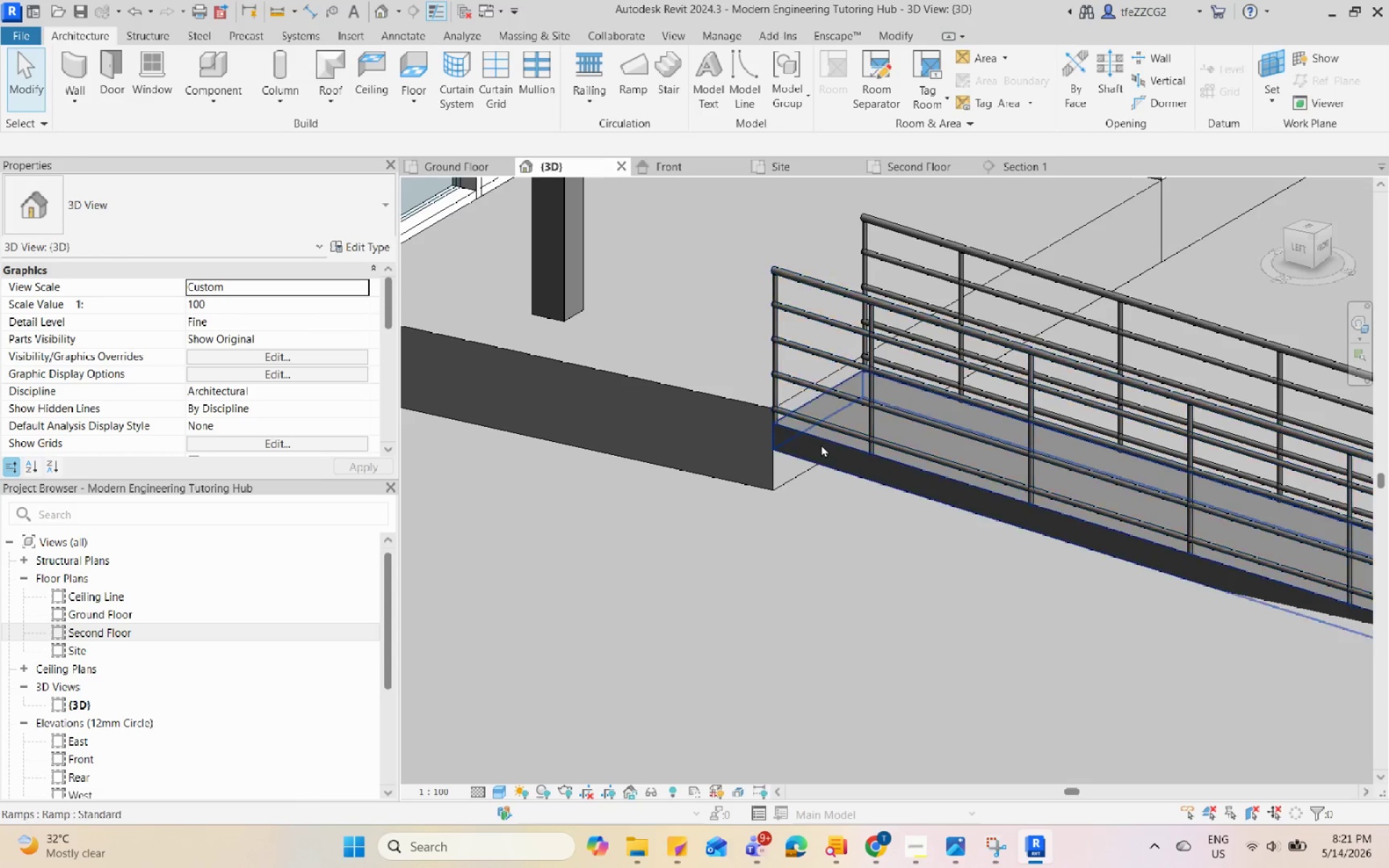 
left_click([821, 445])
 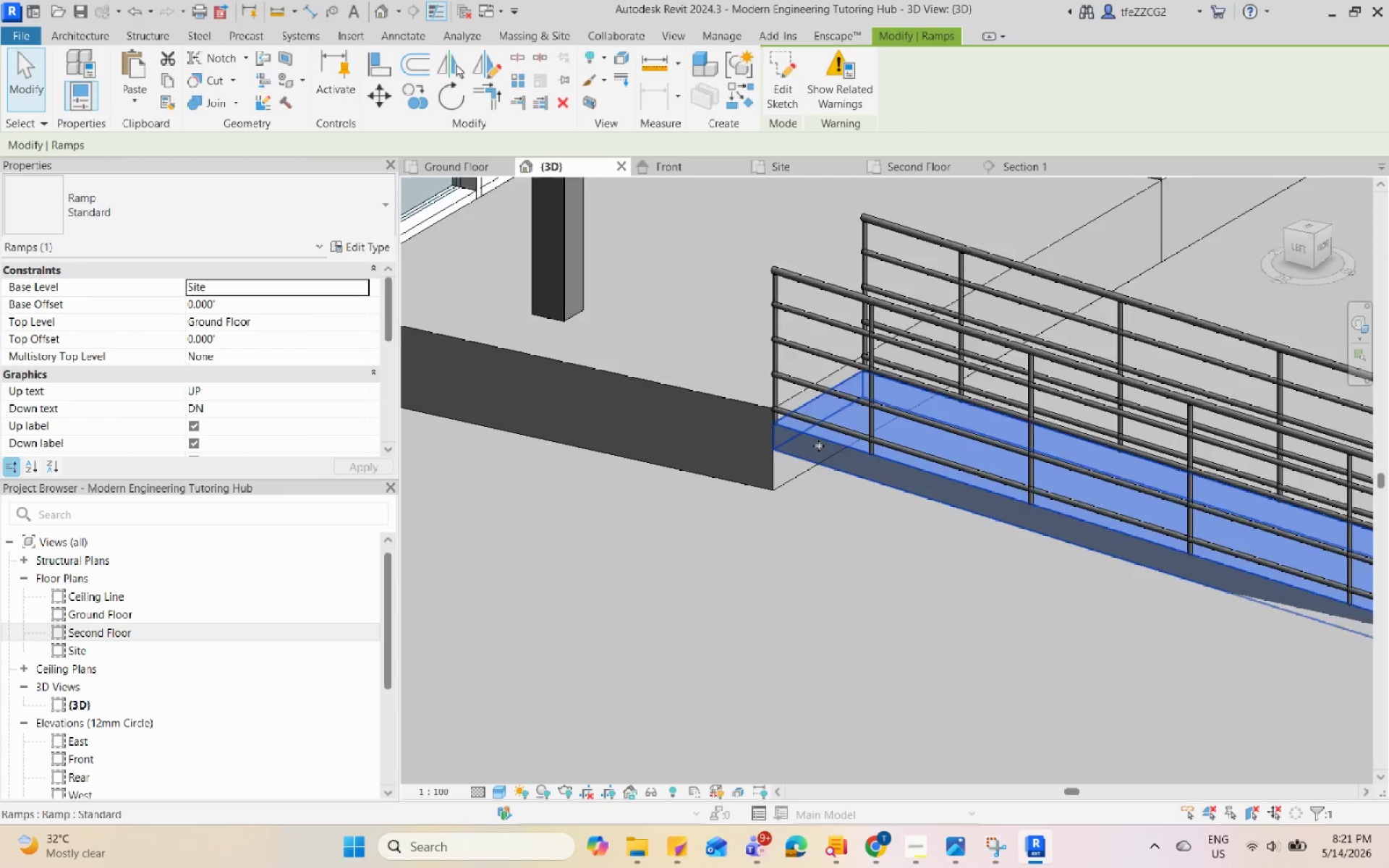 
hold_key(key=ShiftLeft, duration=0.59)
 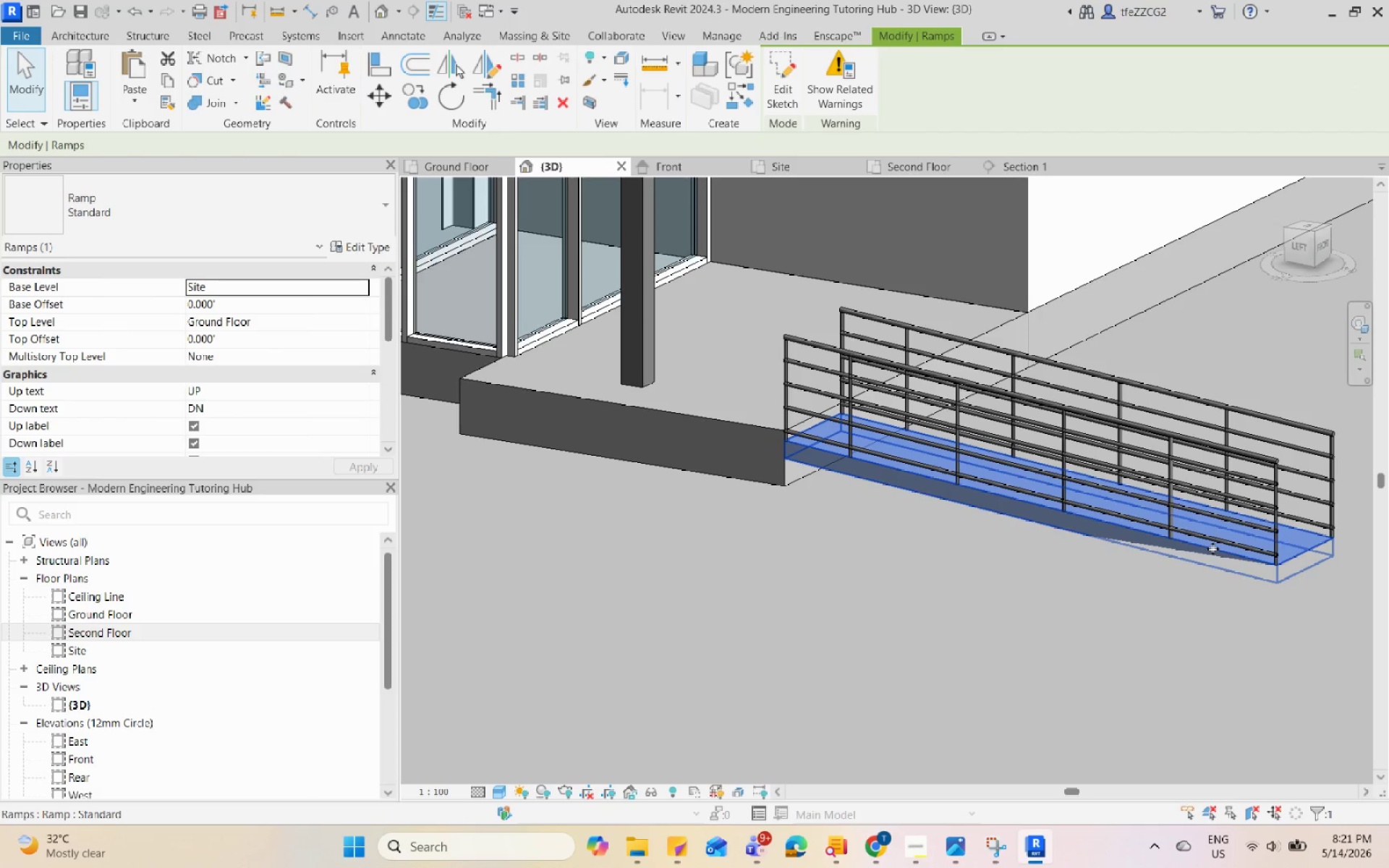 
scroll: coordinate [809, 446], scroll_direction: down, amount: 3.0
 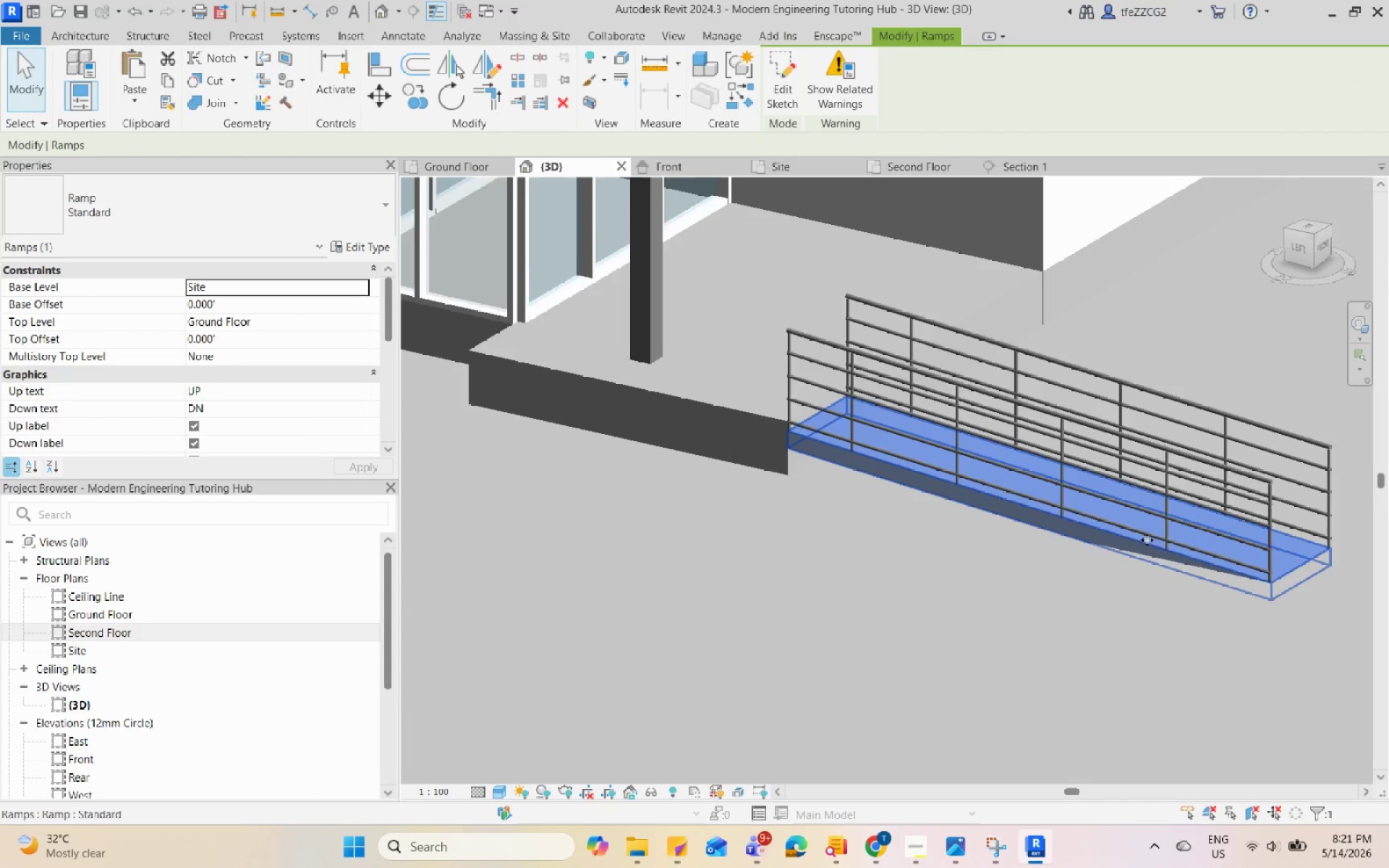 
left_click([1212, 548])
 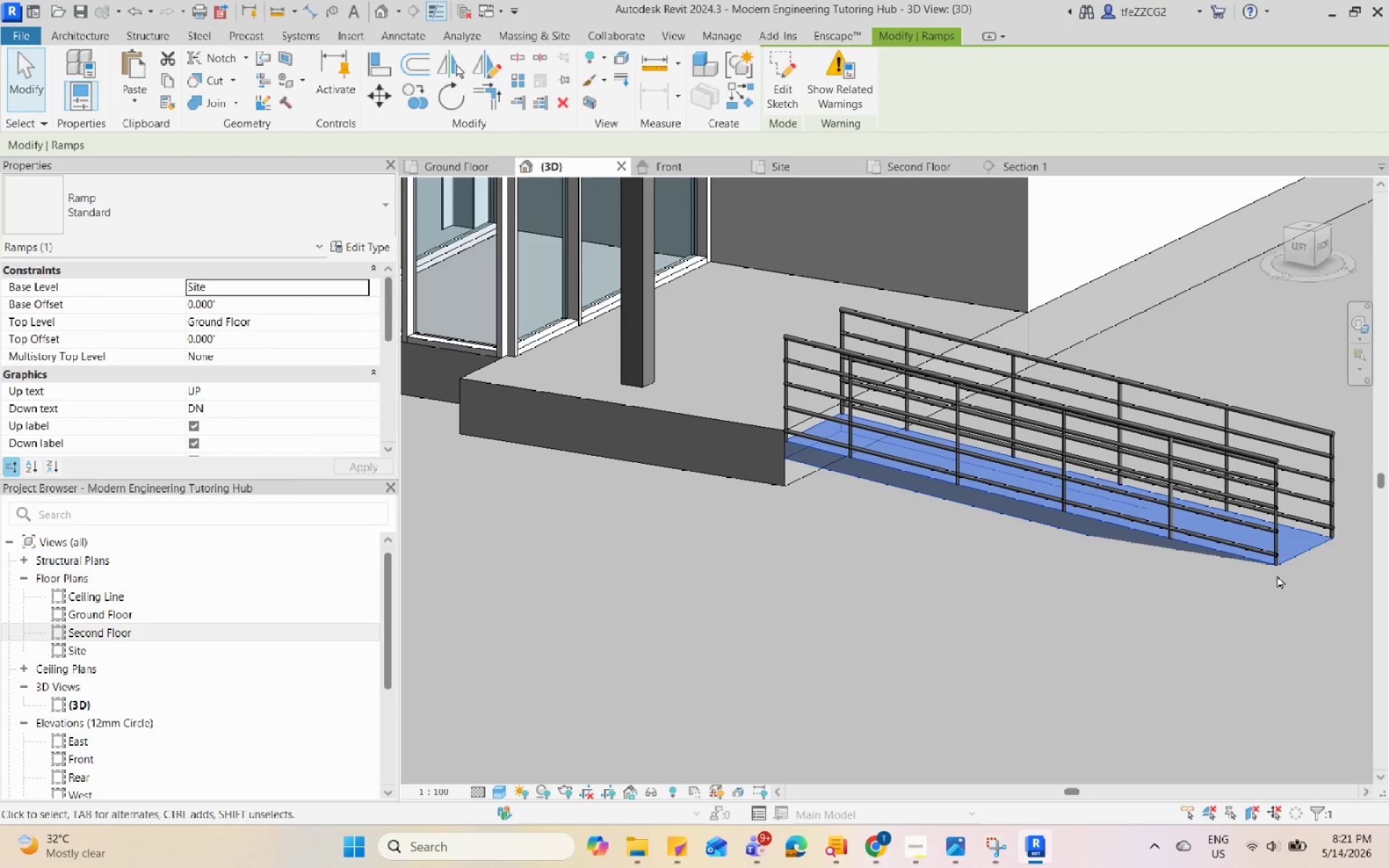 
left_click_drag(start_coordinate=[1275, 569], to_coordinate=[1275, 551])
 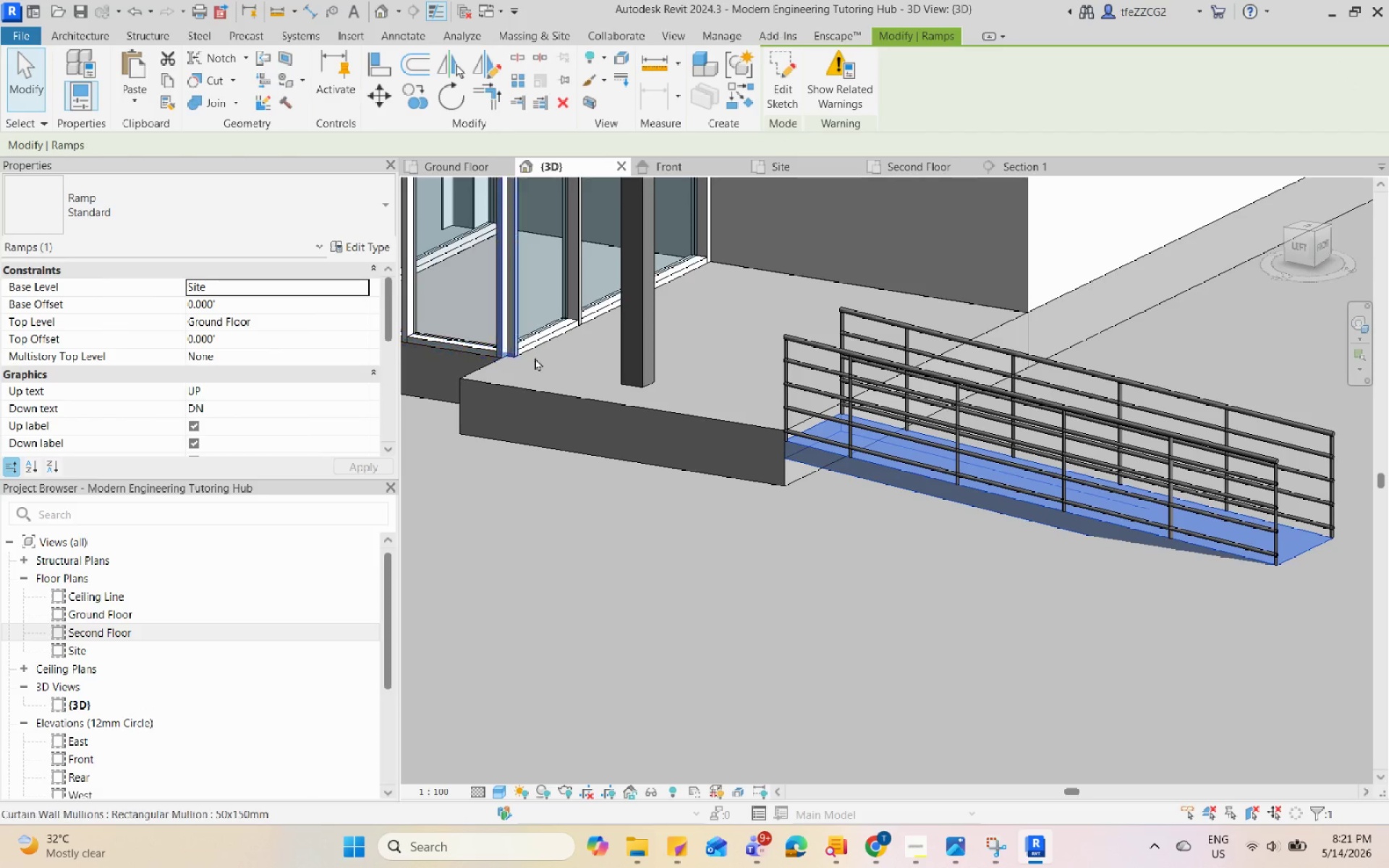 
key(Escape)
 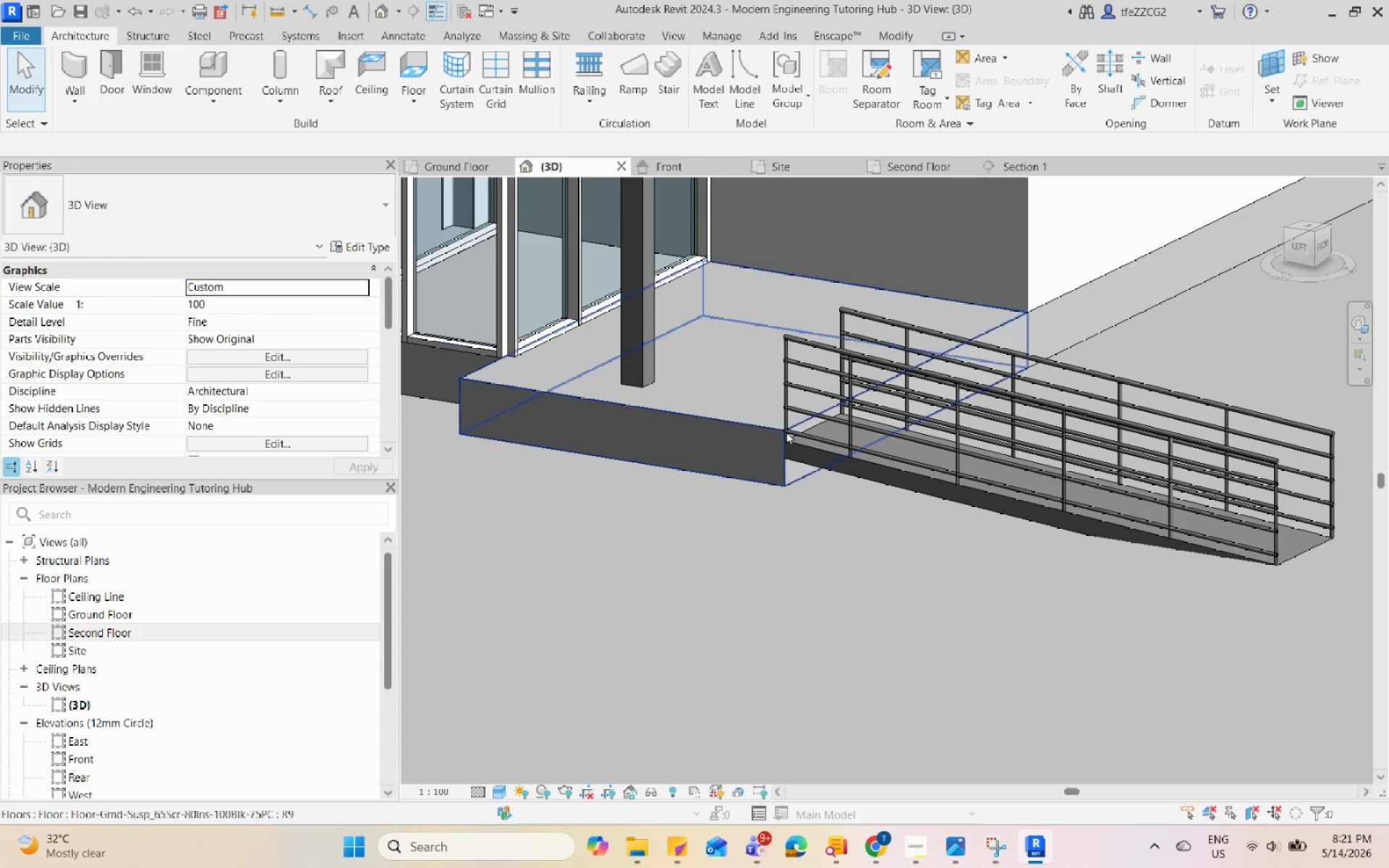 
left_click([800, 456])
 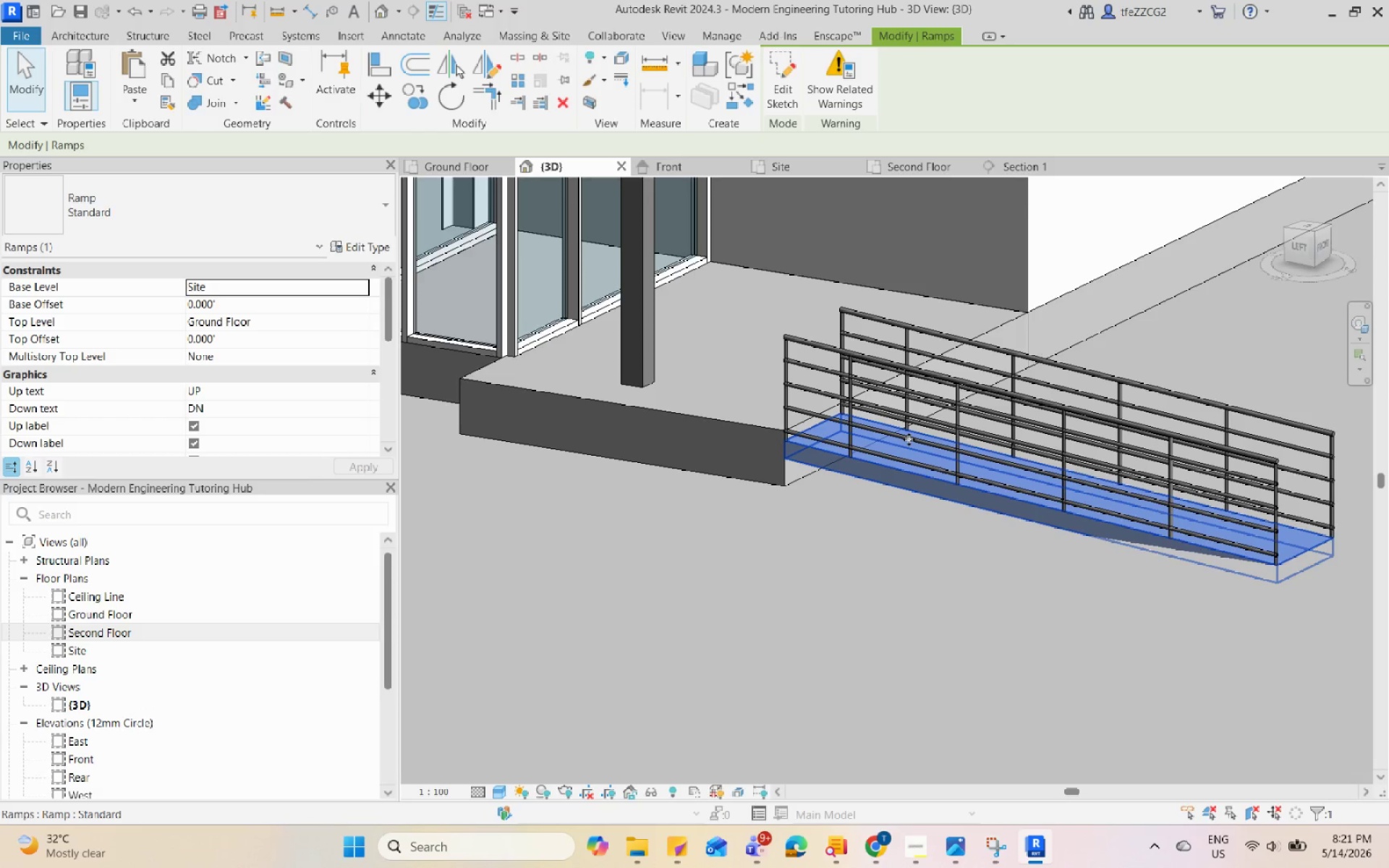 
key(Escape)
 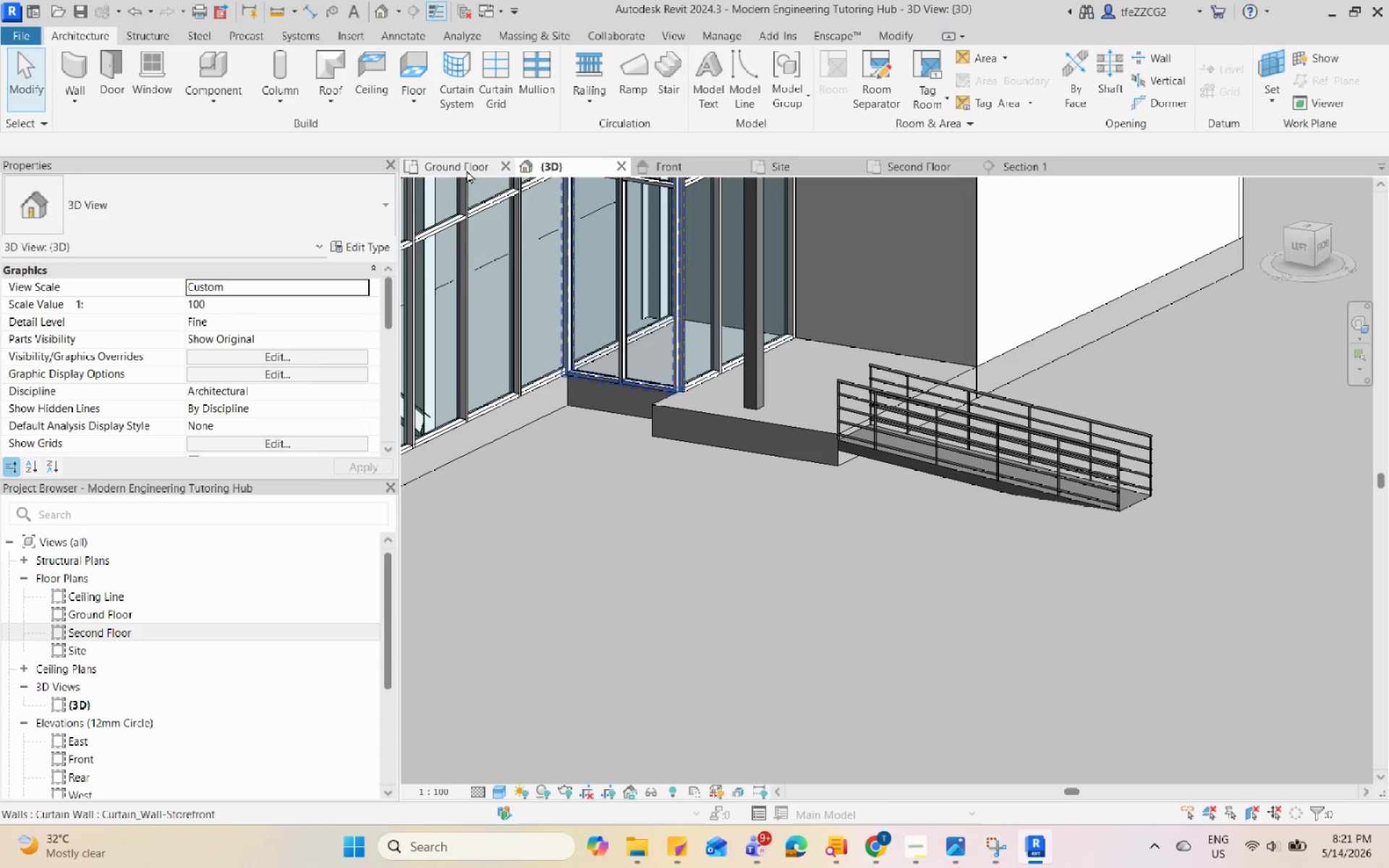 
scroll: coordinate [909, 439], scroll_direction: down, amount: 4.0
 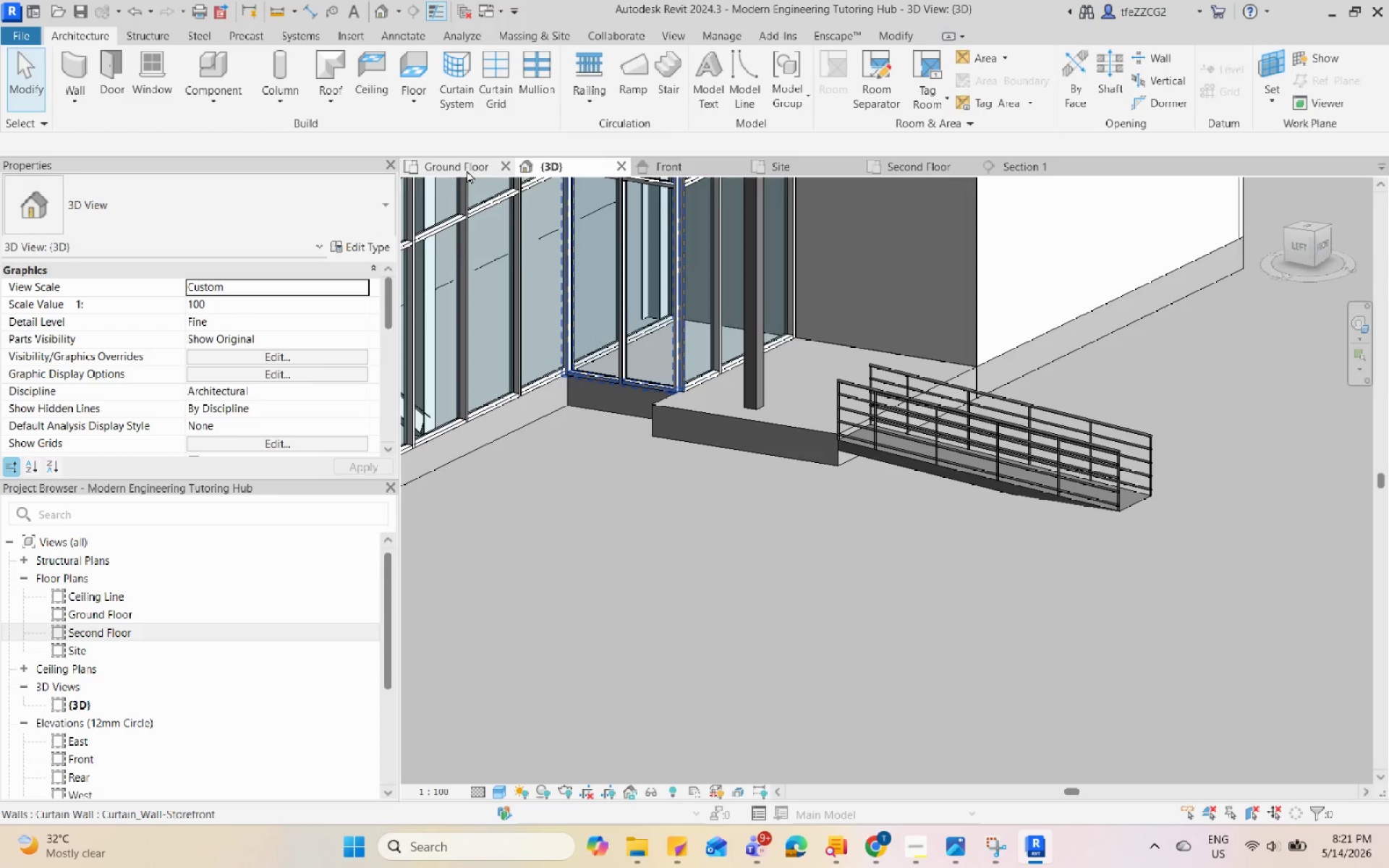 
left_click([466, 170])
 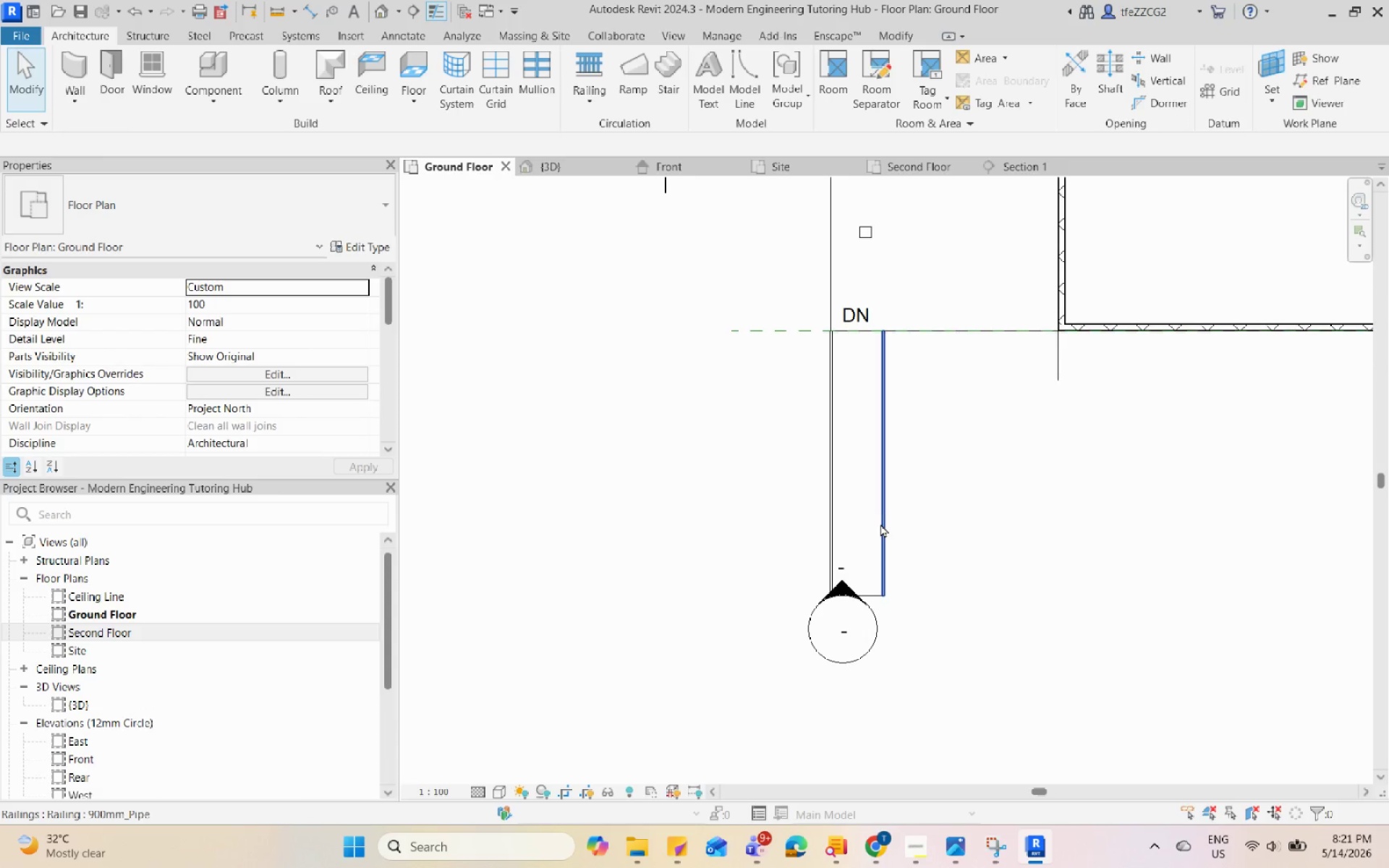 
left_click([880, 522])
 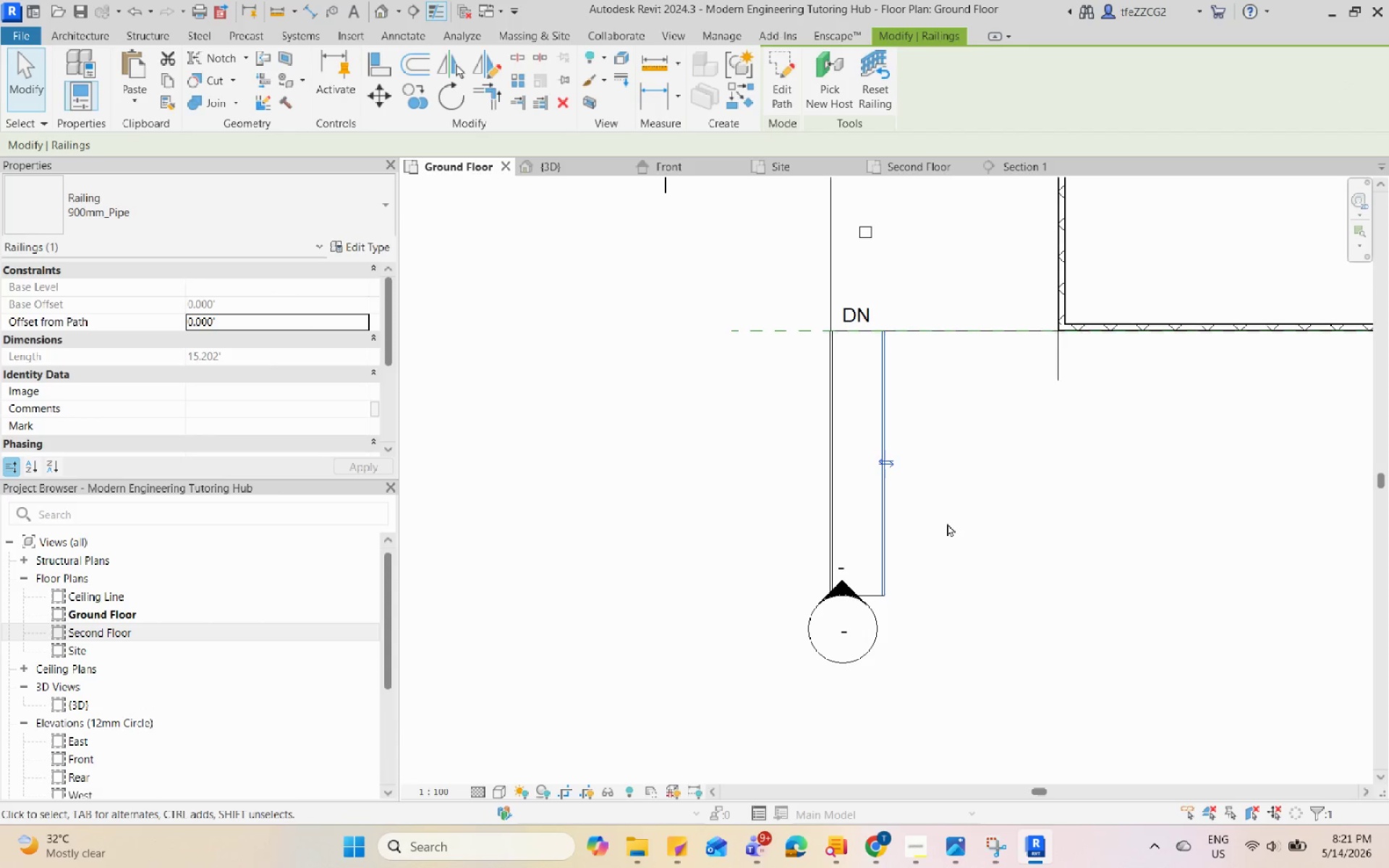 
key(Escape)
 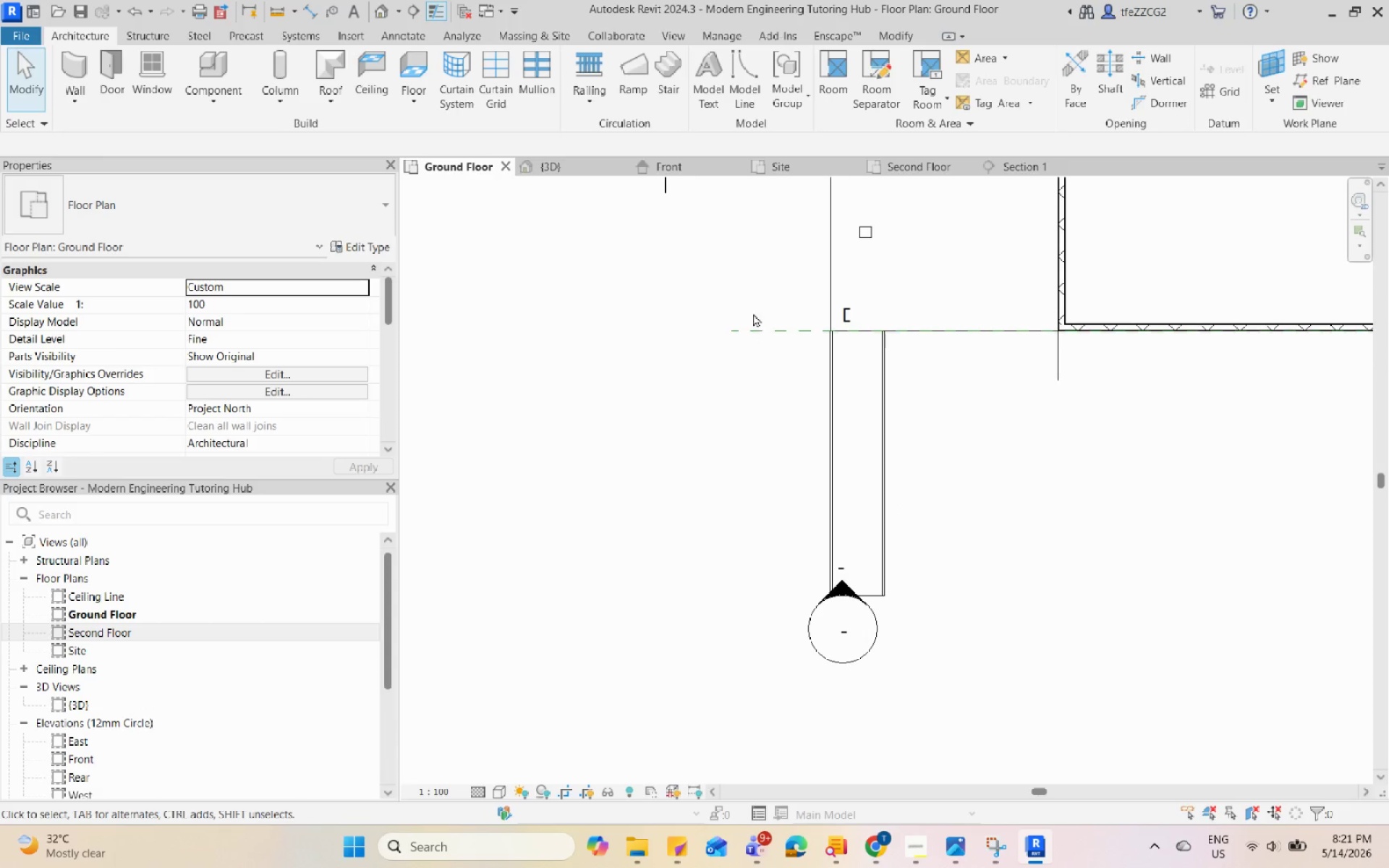 
left_click_drag(start_coordinate=[754, 302], to_coordinate=[1024, 646])
 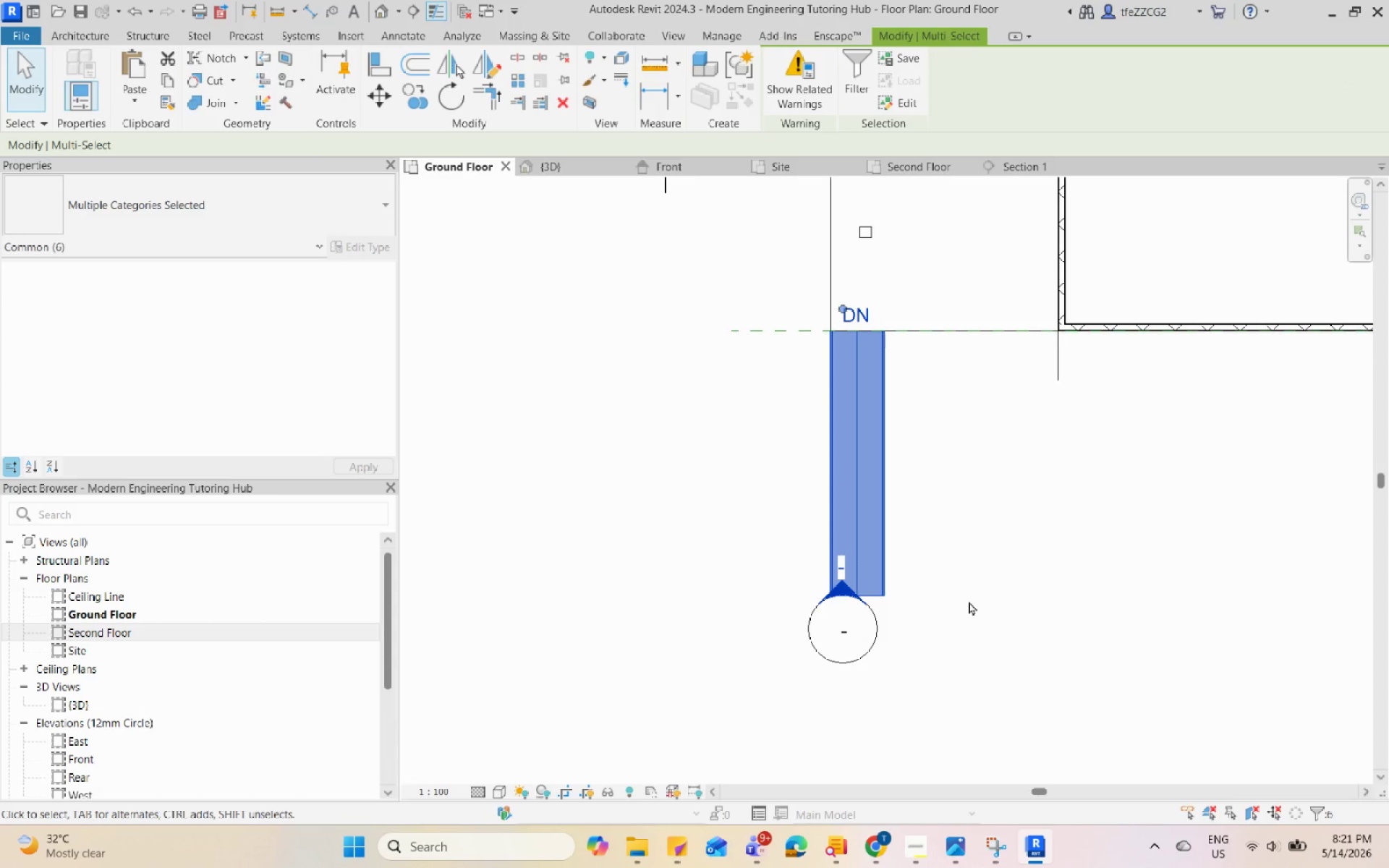 
key(Escape)
 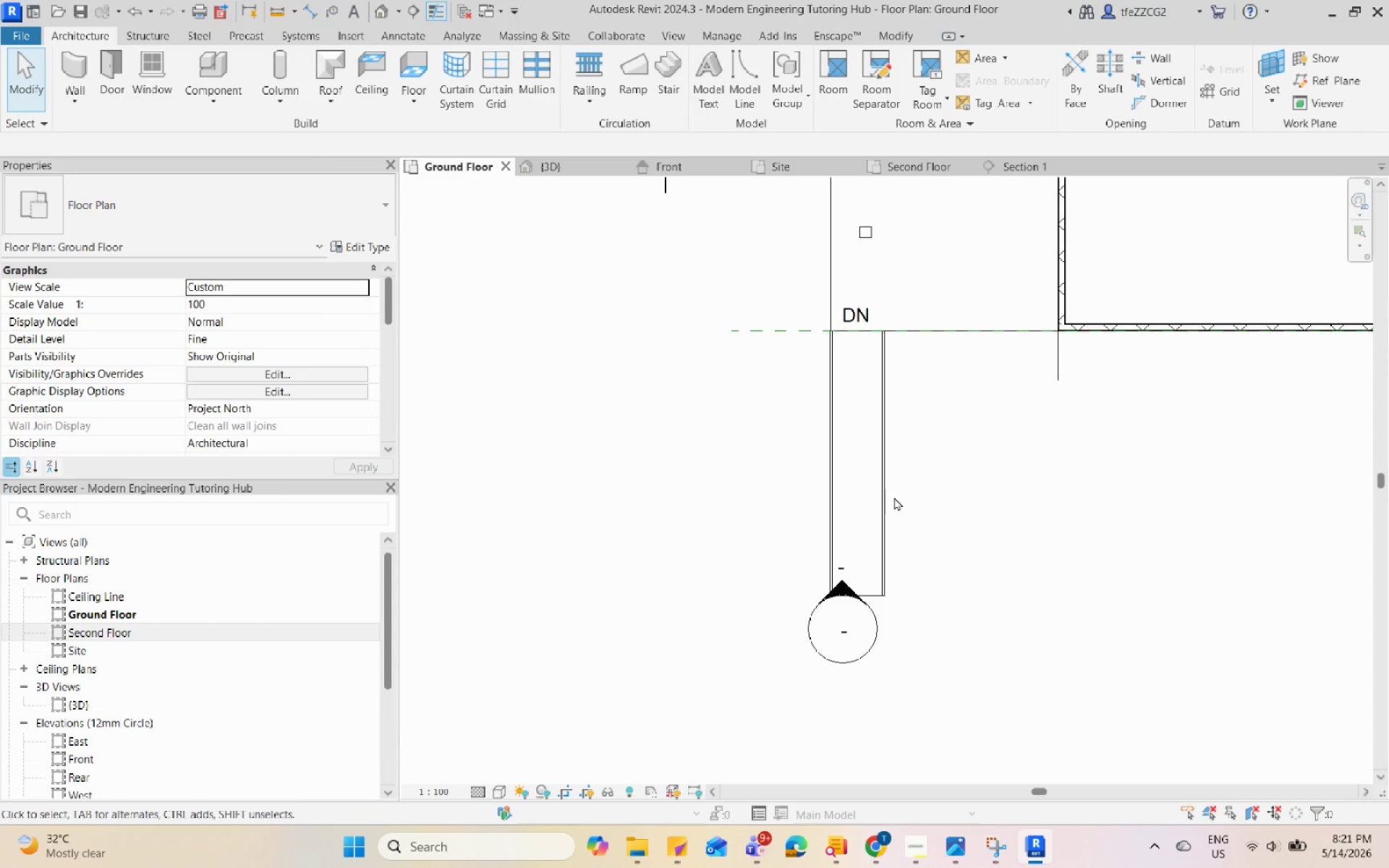 
left_click([886, 493])
 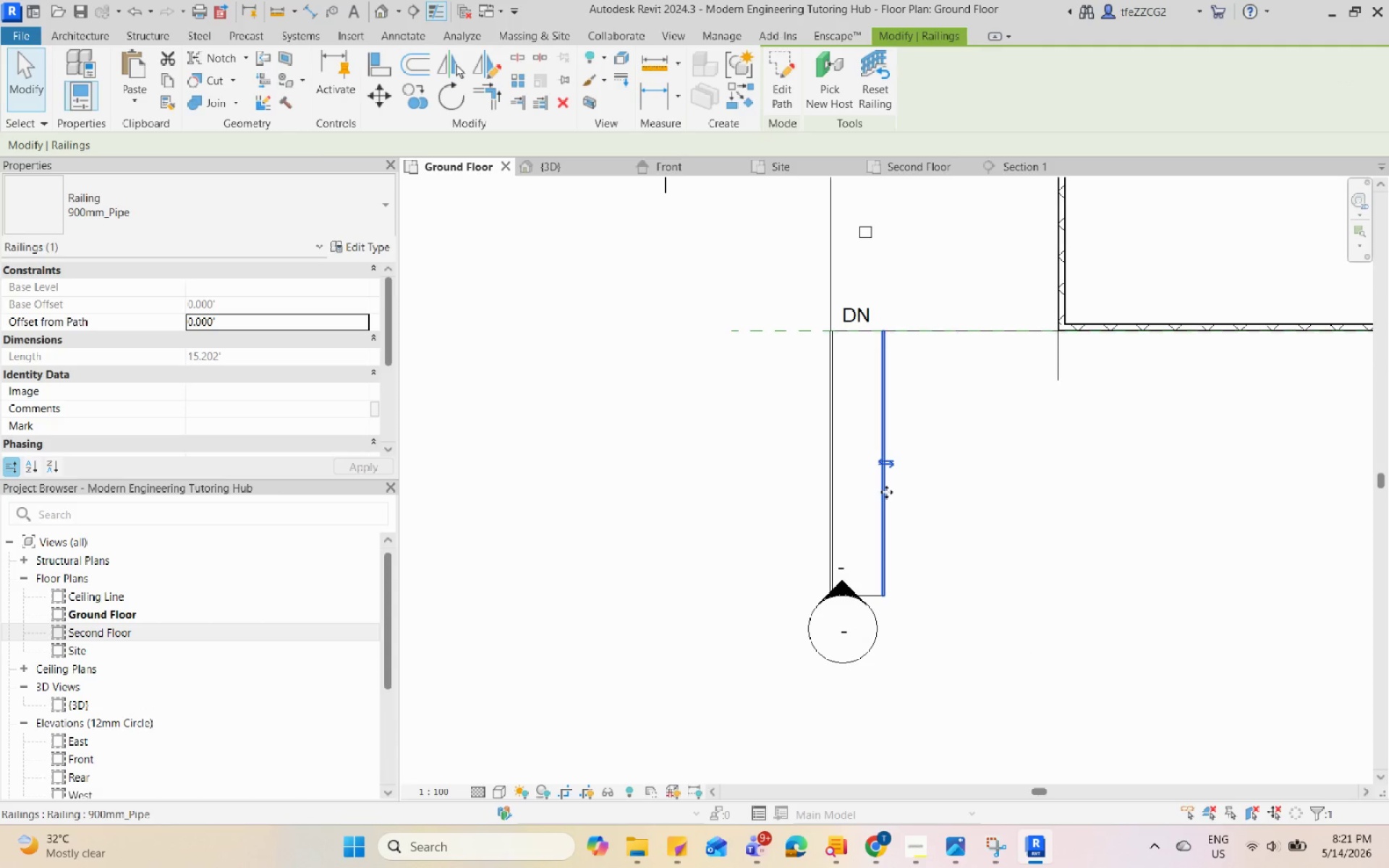 
hold_key(key=D, duration=1.0)
 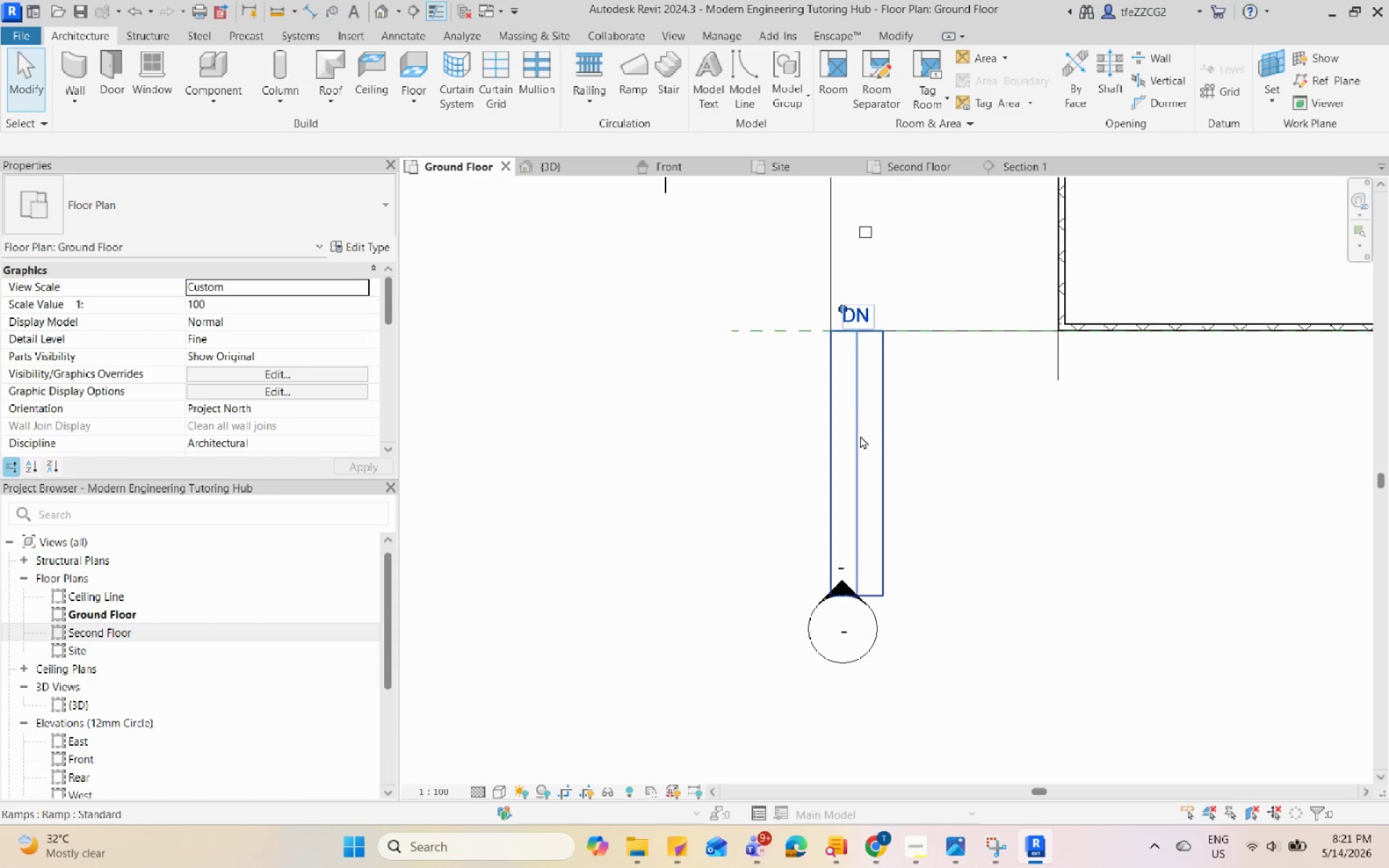 
key(E)
 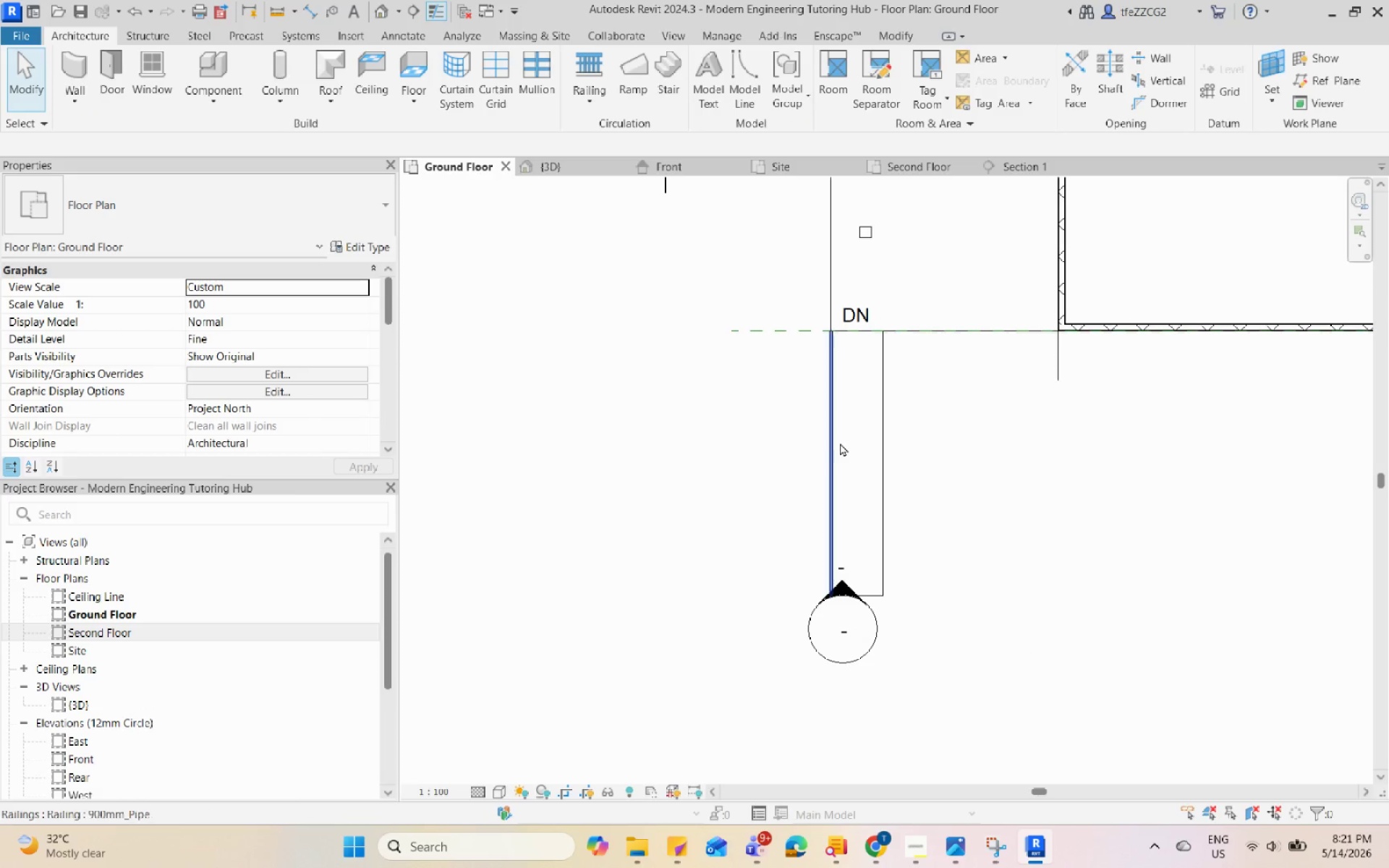 
left_click([834, 443])
 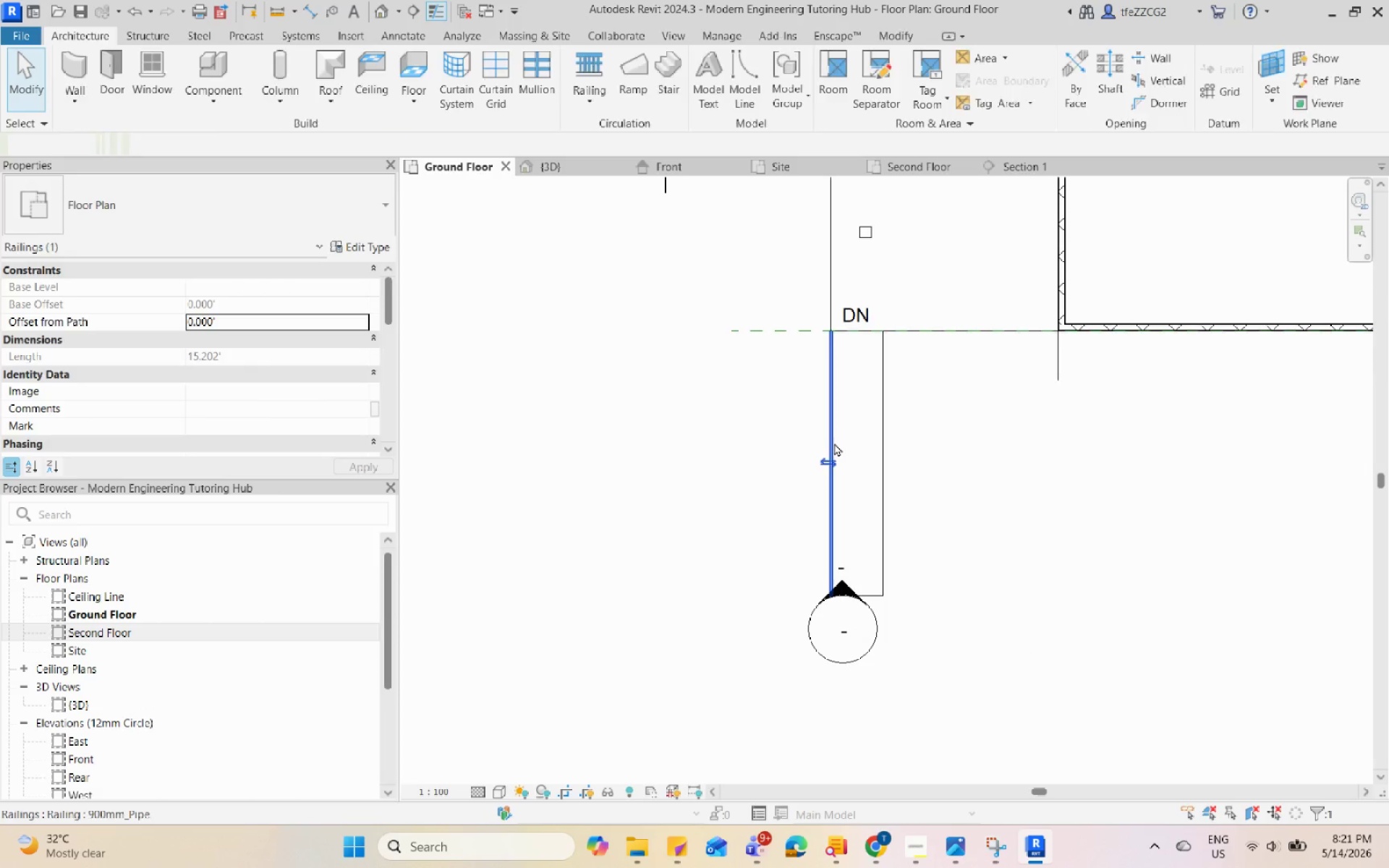 
key(E)
 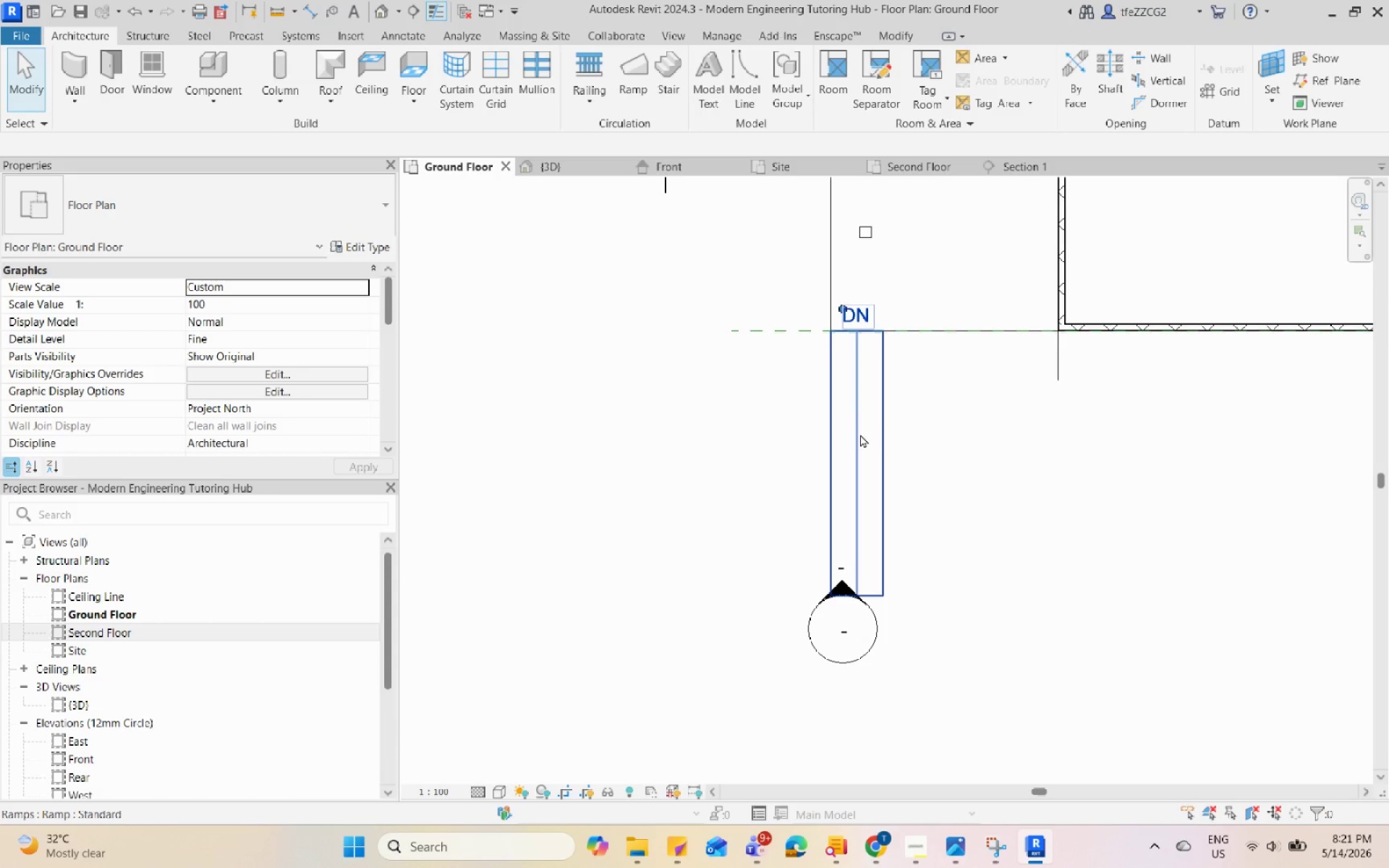 
left_click([860, 435])
 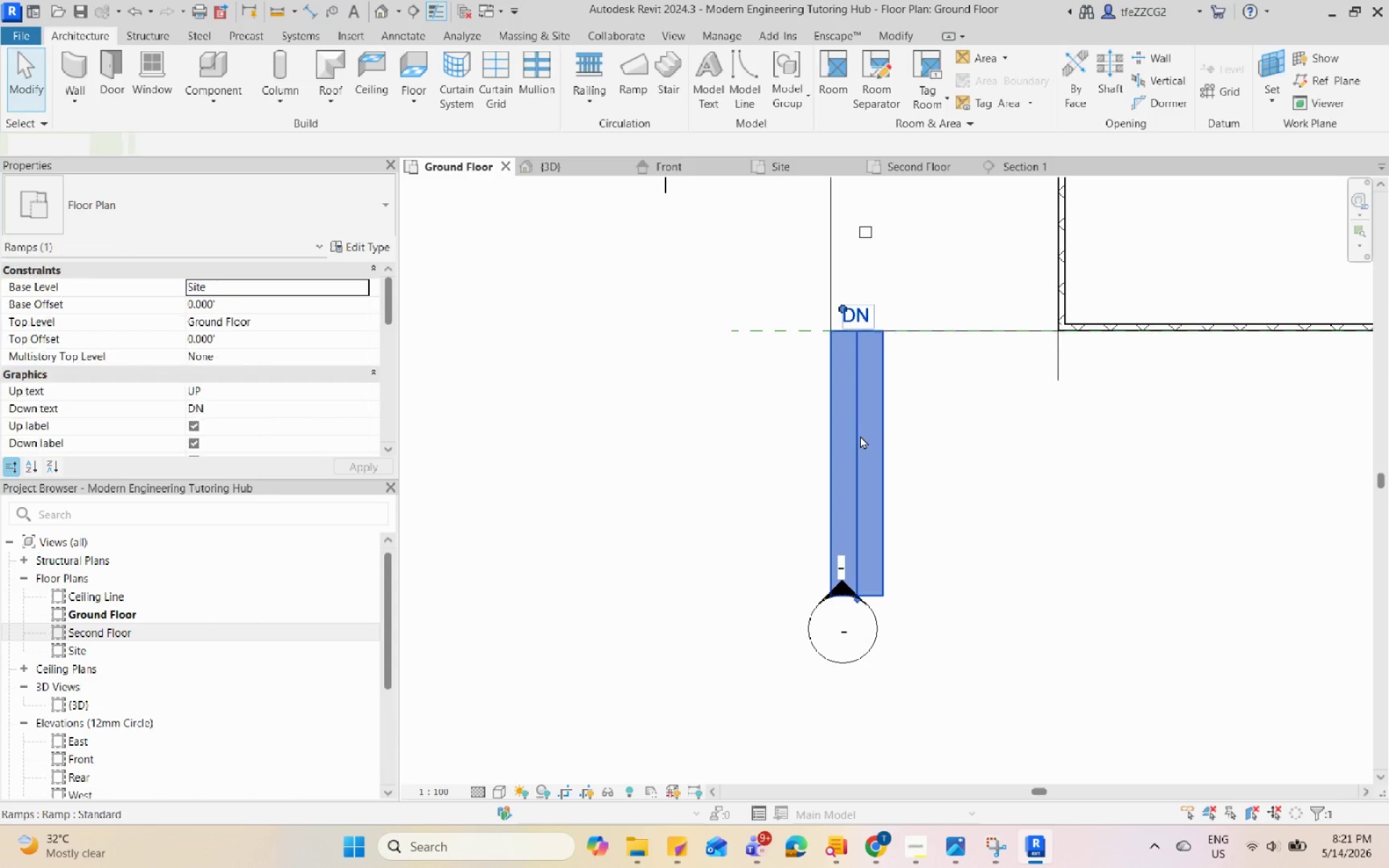 
type(DE)
 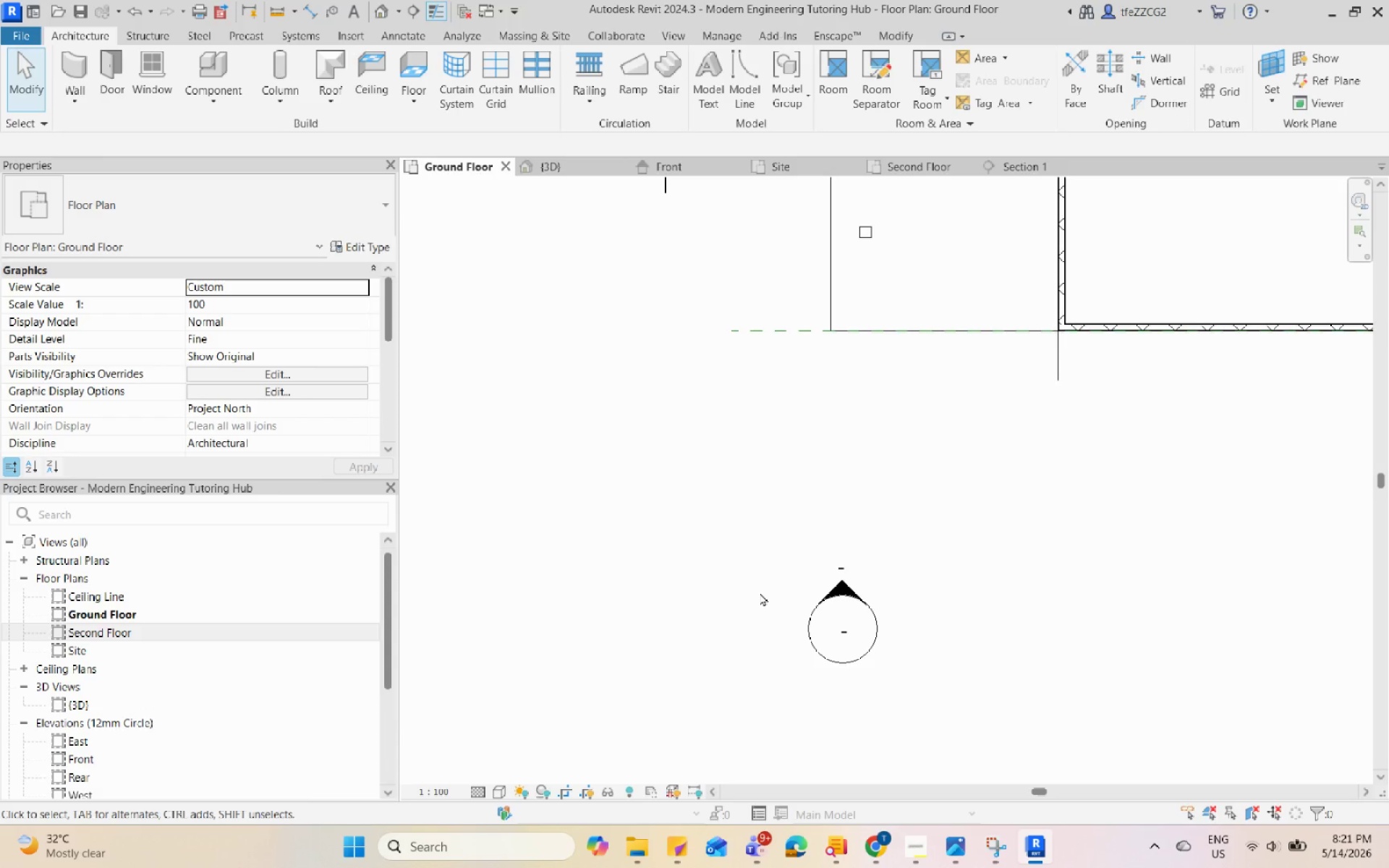 
wait(28.48)
 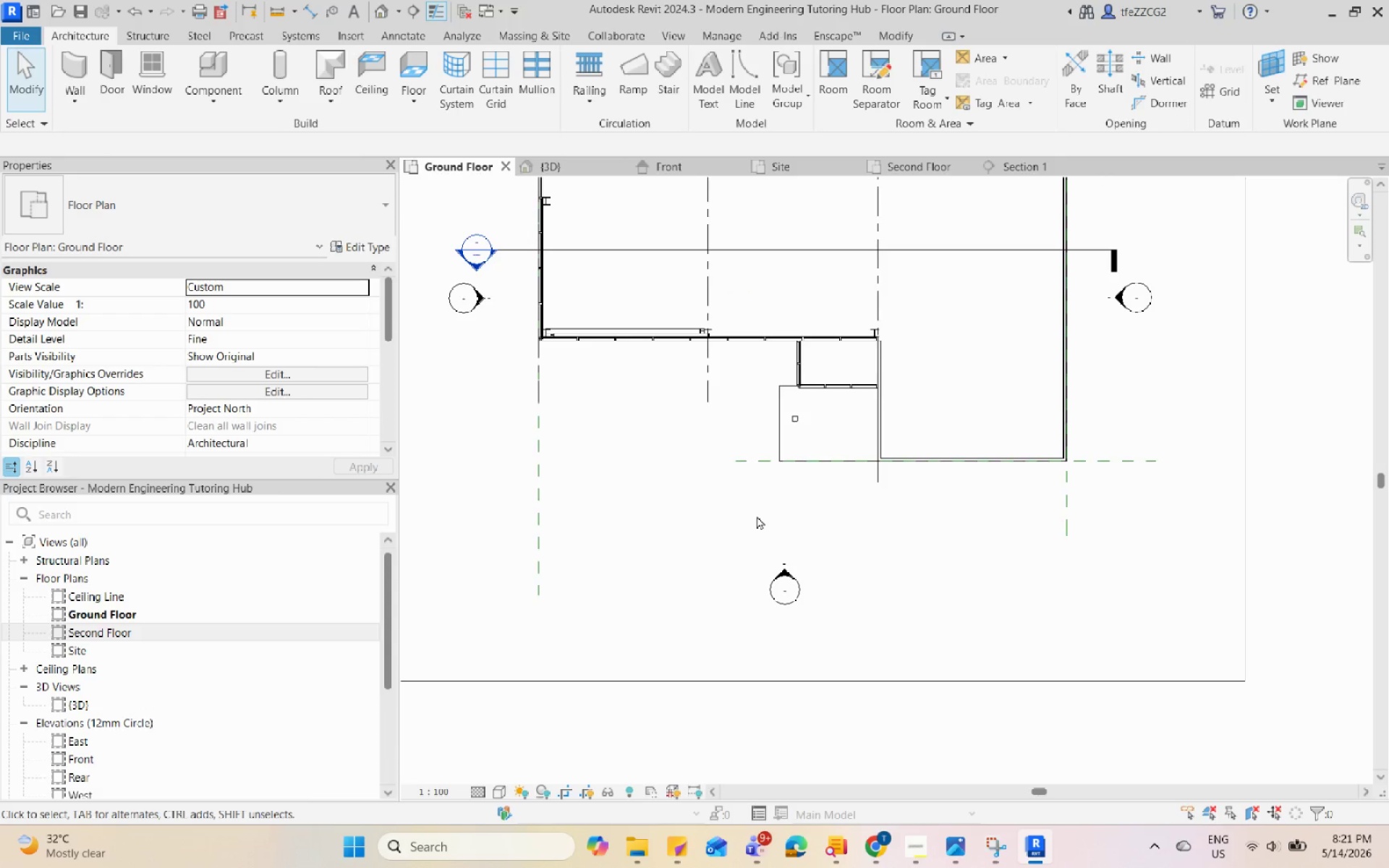 
left_click([757, 516])
 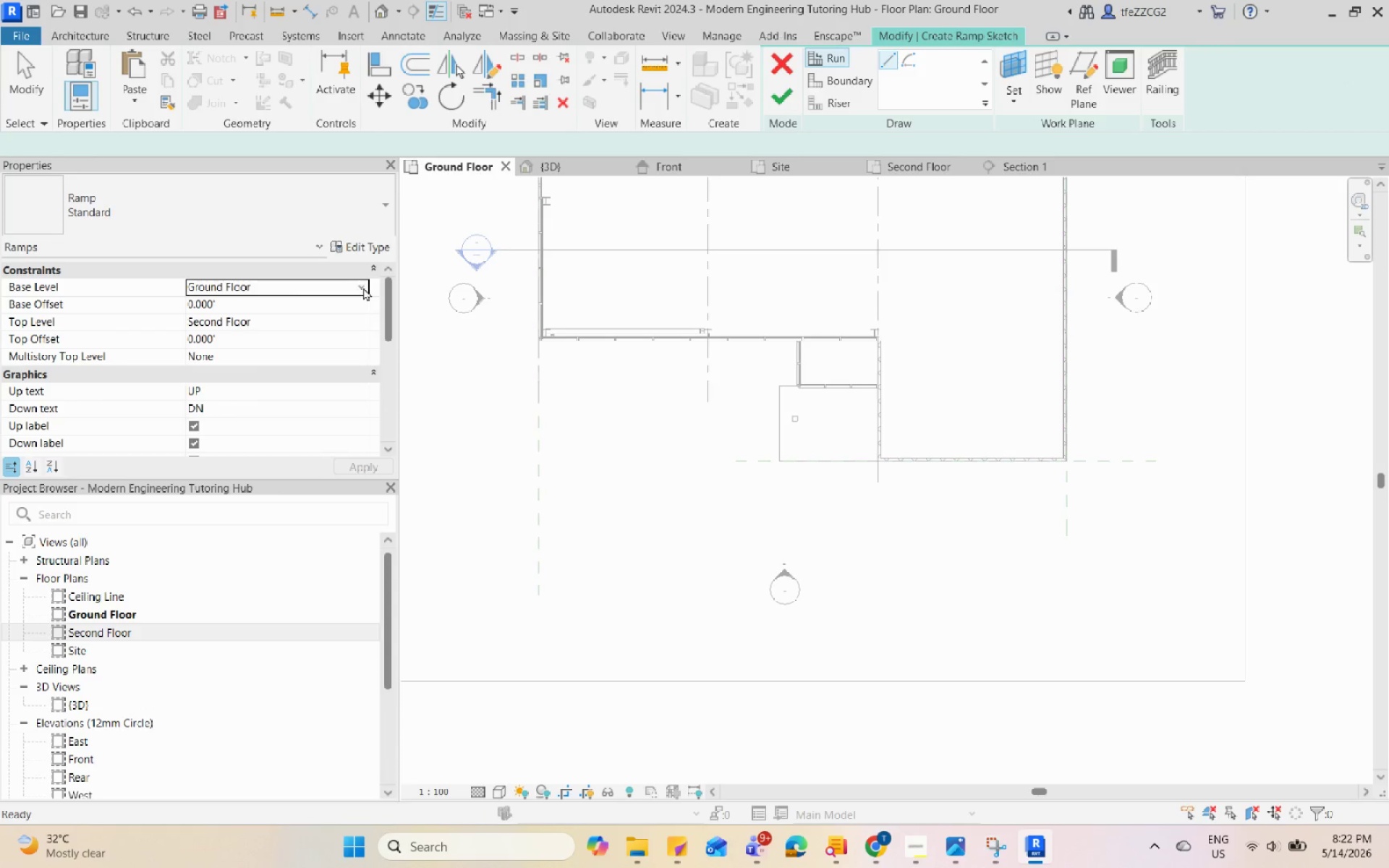 
scroll: coordinate [736, 529], scroll_direction: down, amount: 6.0
 